 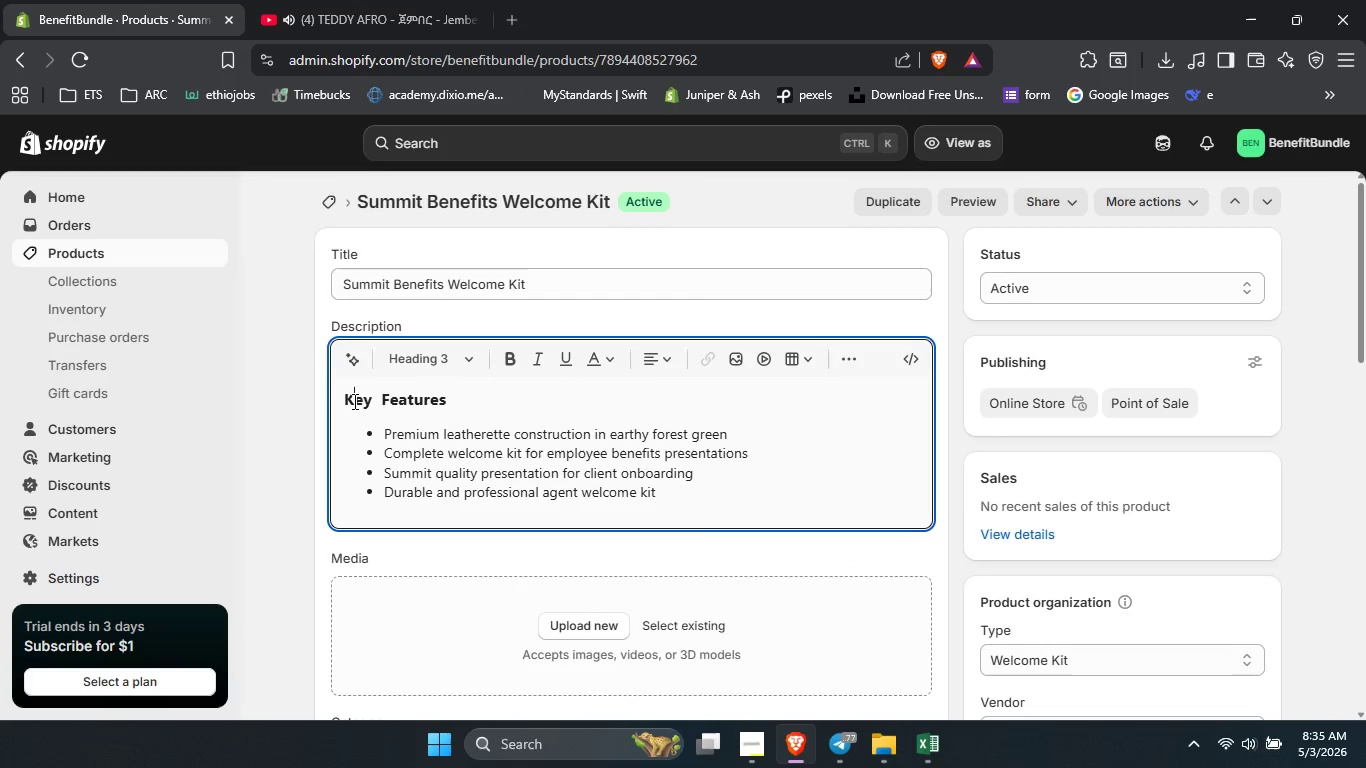 
key(ArrowLeft)
 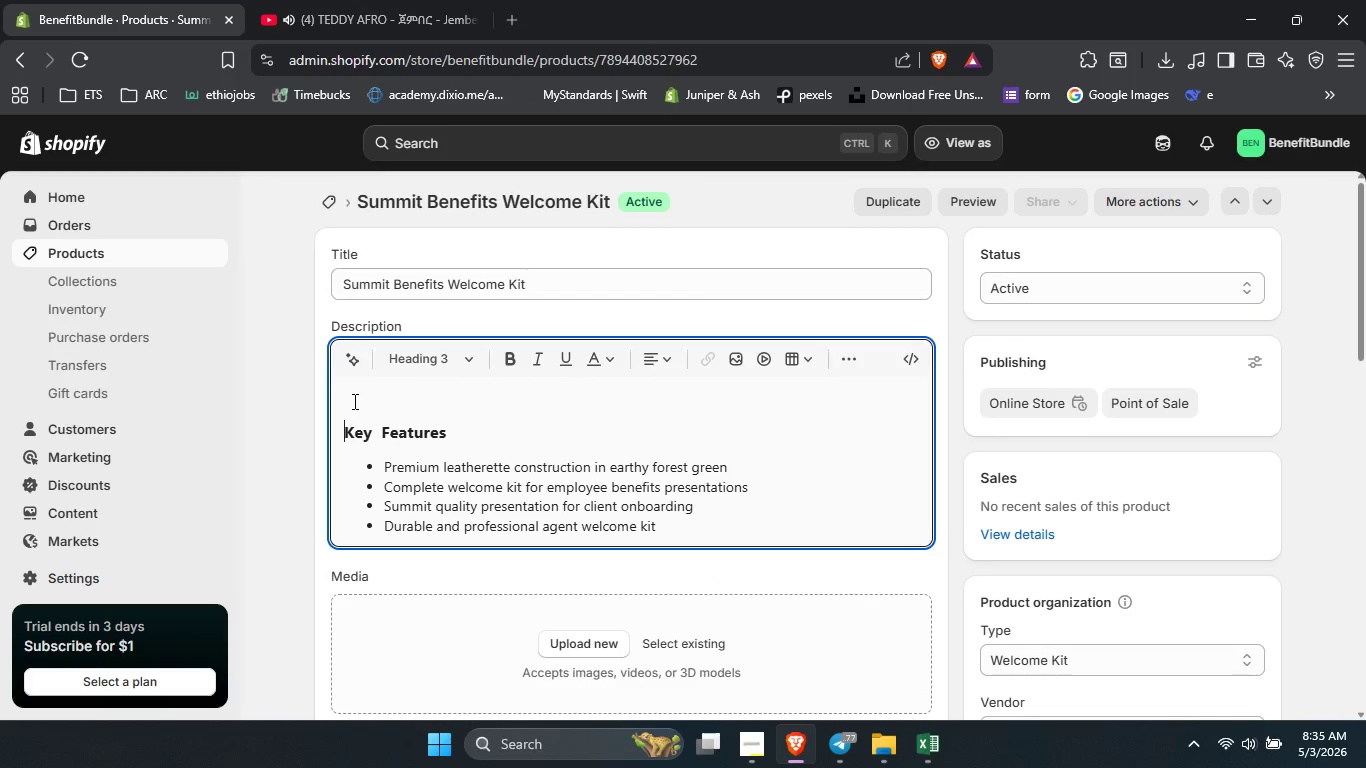 
key(Enter)
 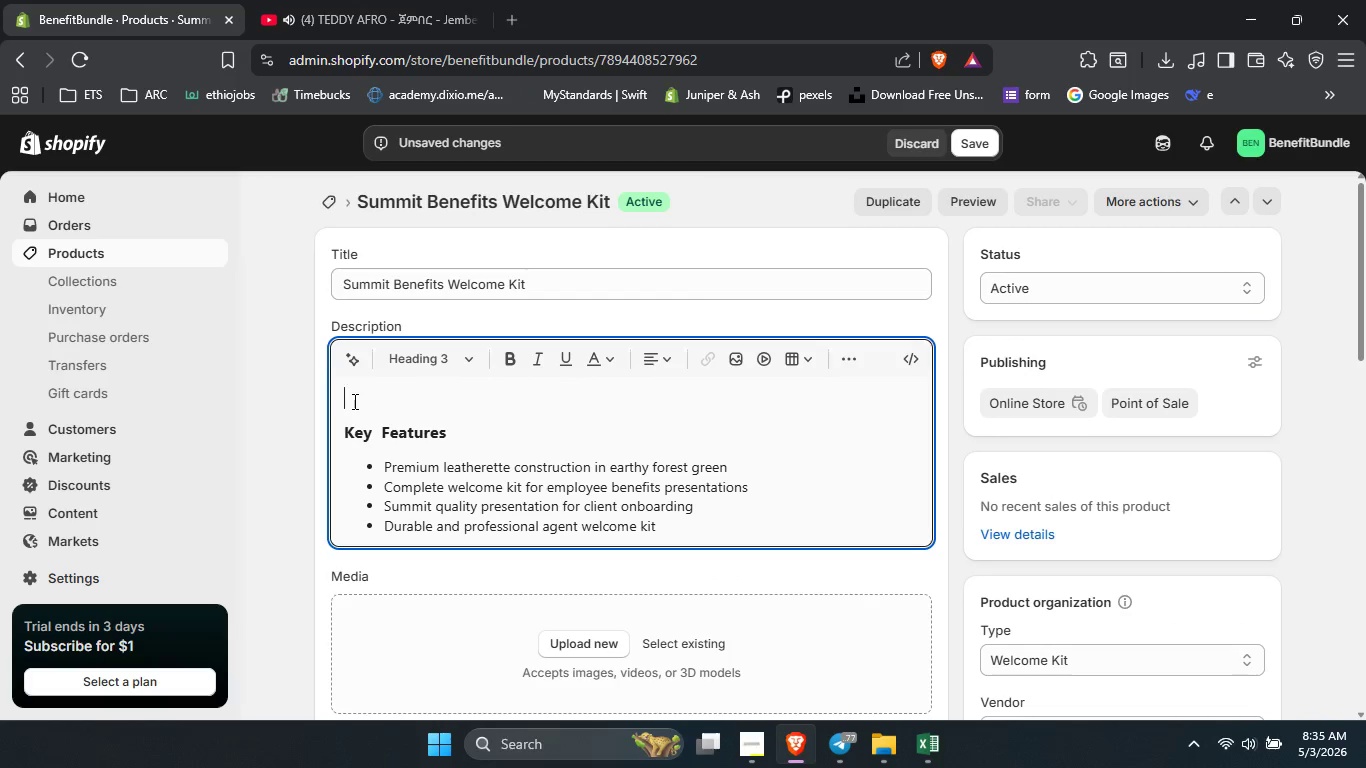 
key(ArrowUp)
 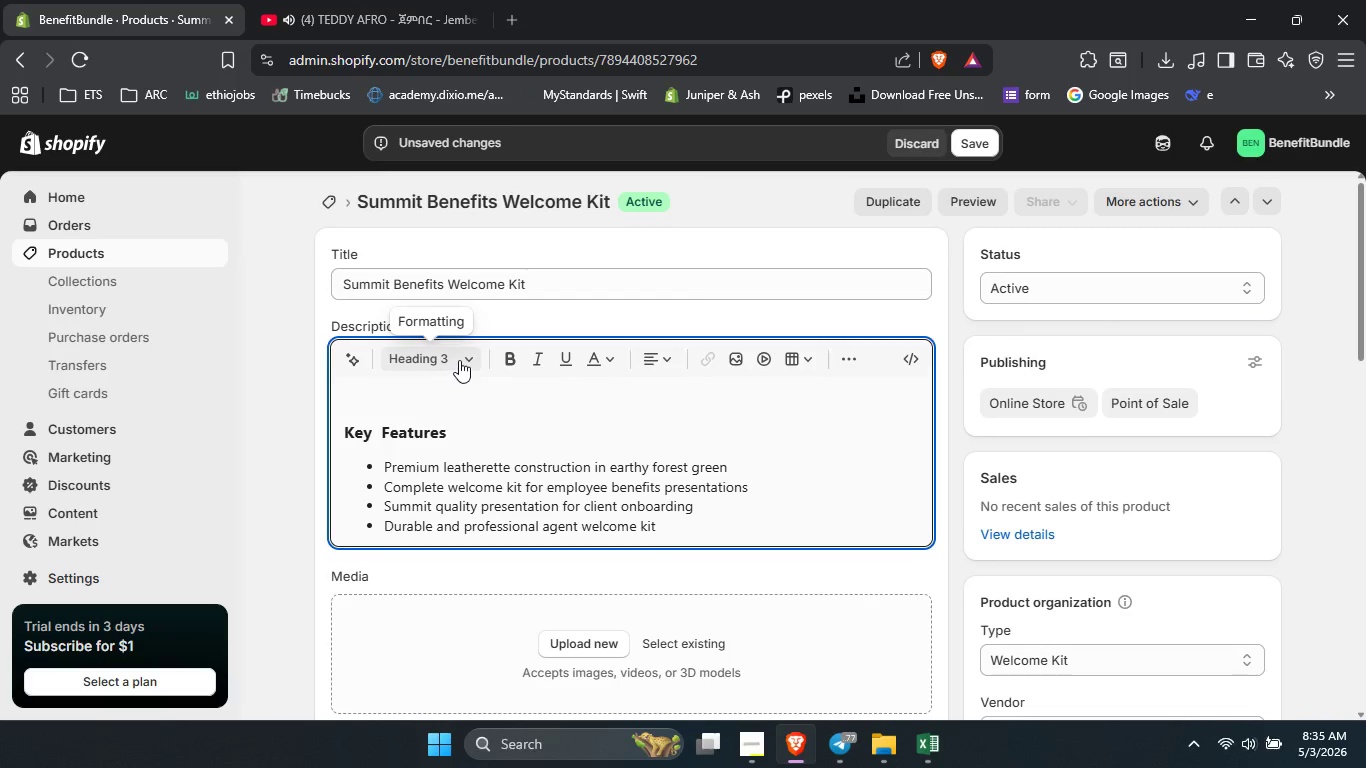 
left_click([459, 360])
 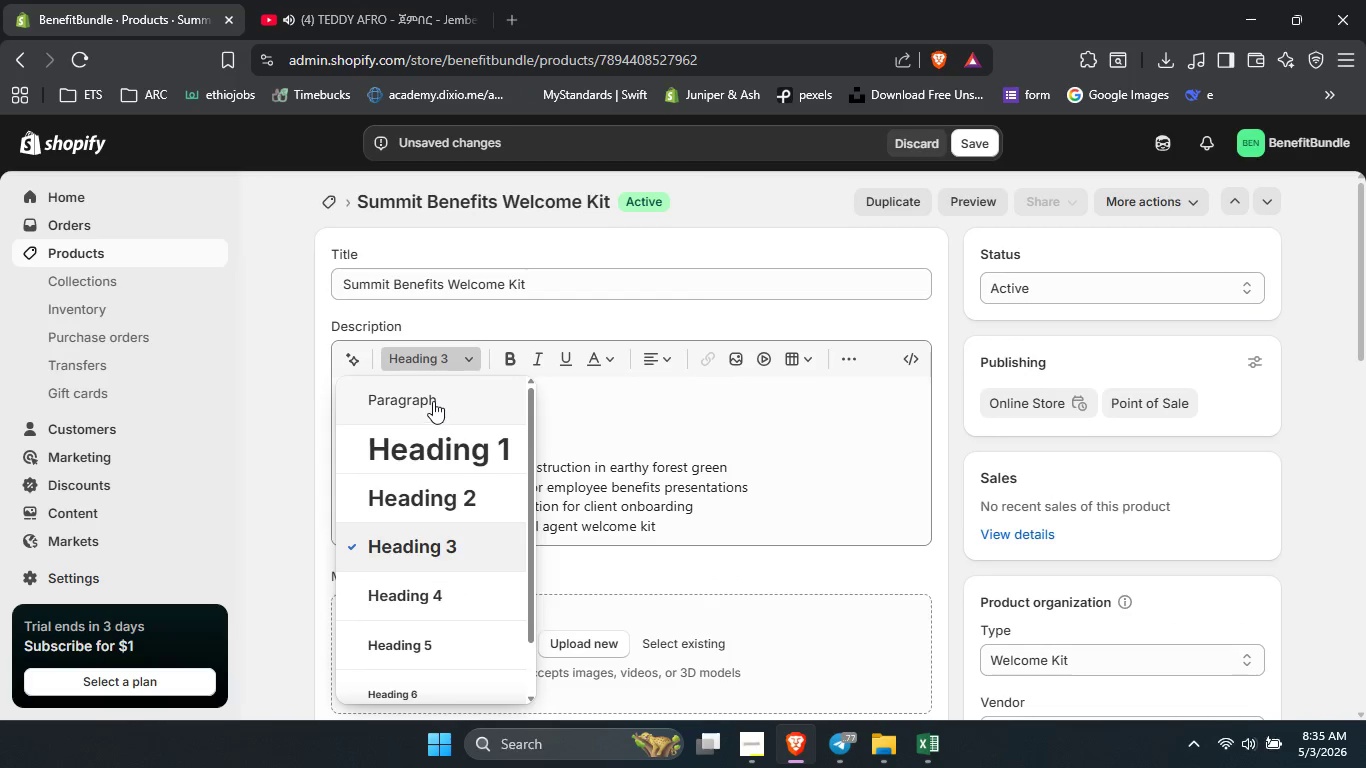 
left_click([433, 401])
 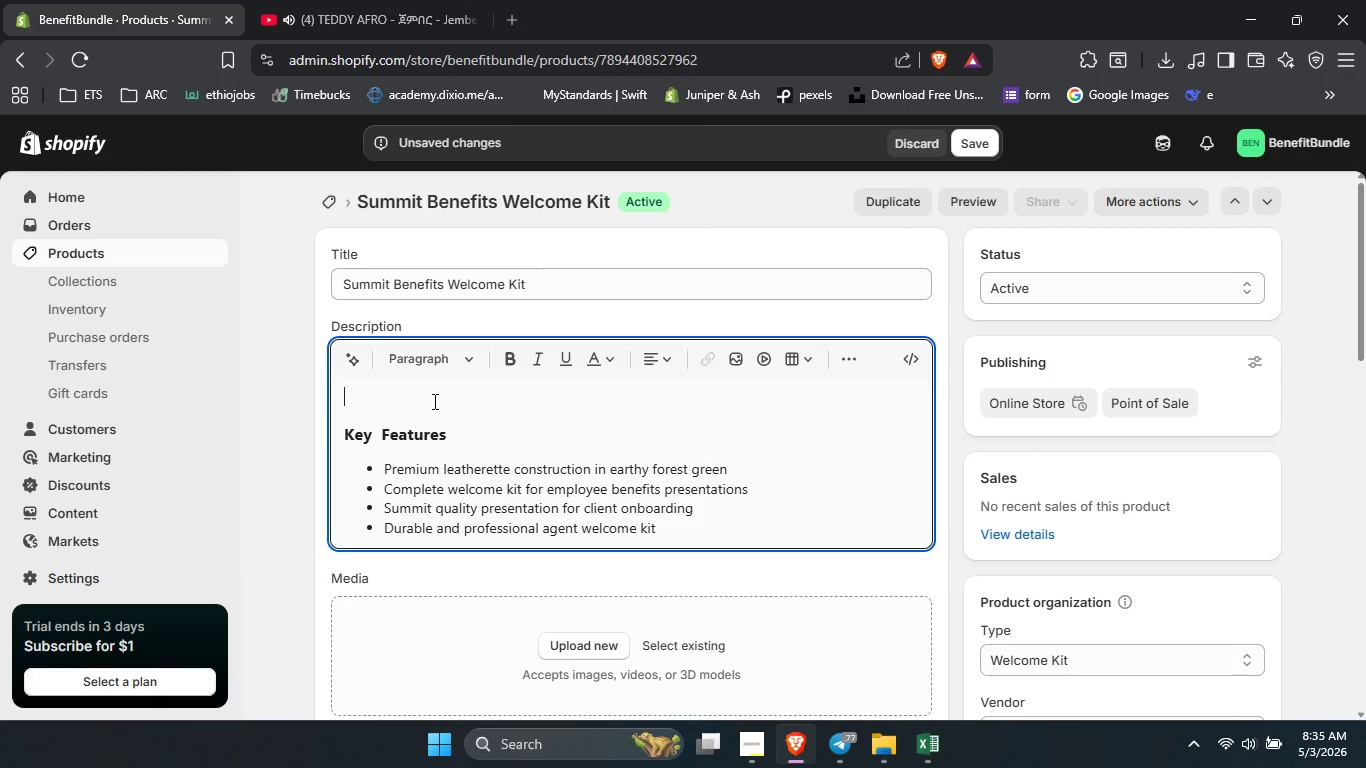 
type(The summit benefit welv)
key(Backspace)
type(come kit is the ultimamte client )
 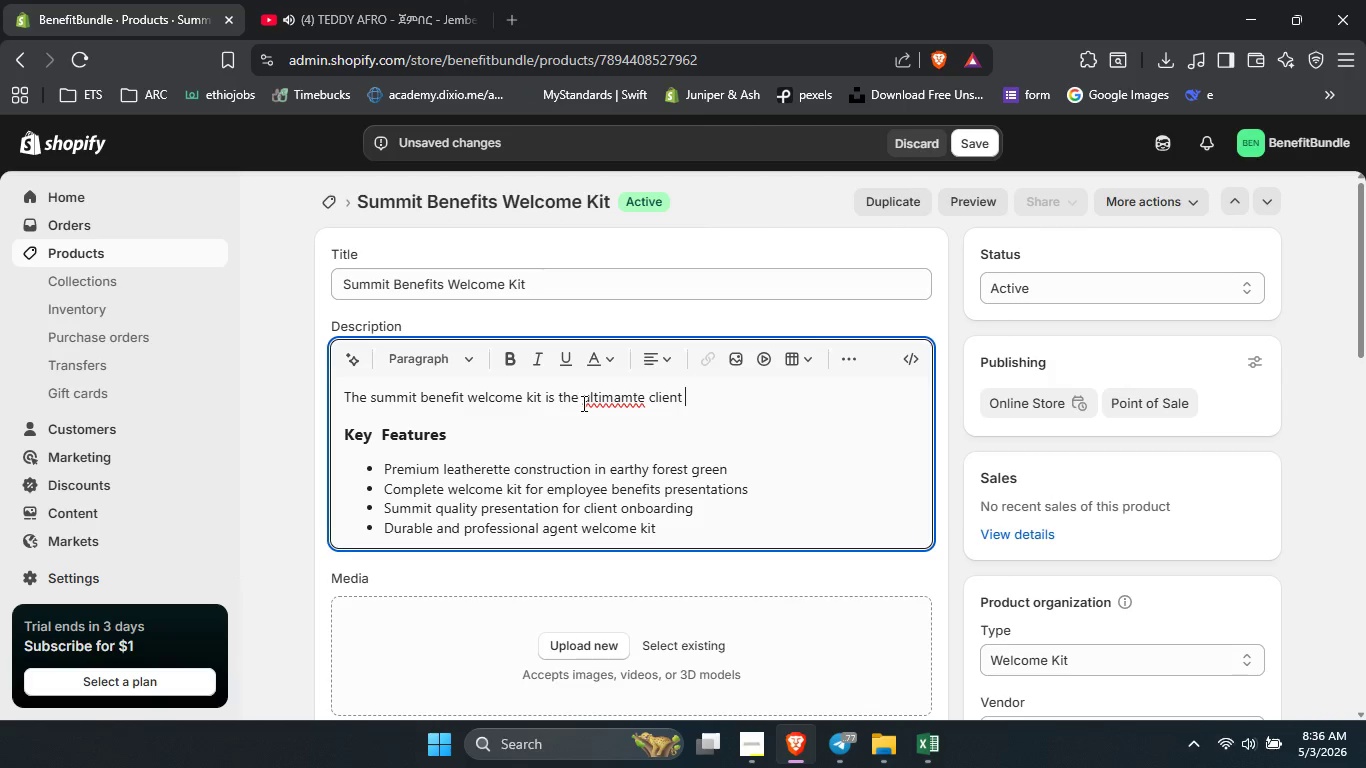 
left_click_drag(start_coordinate=[582, 403], to_coordinate=[601, 398])
 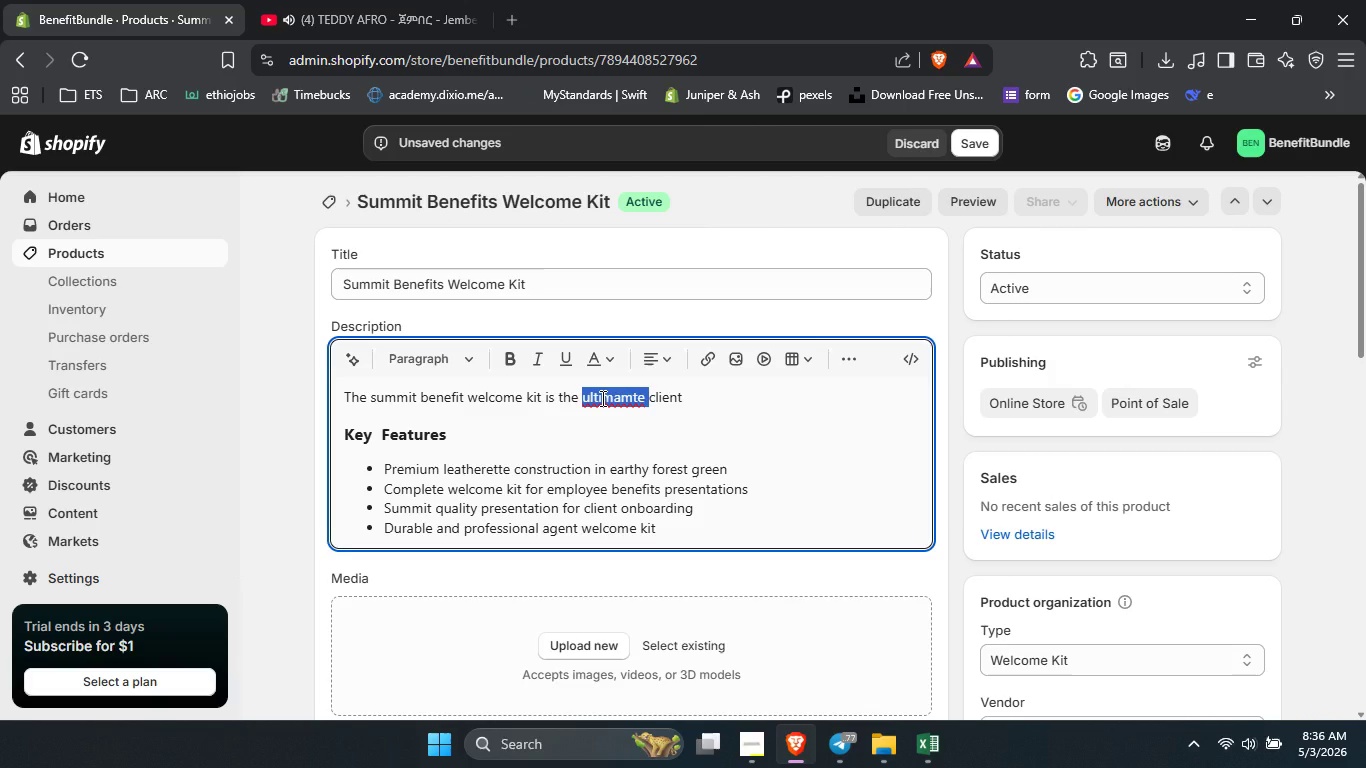 
double_click([601, 398])
 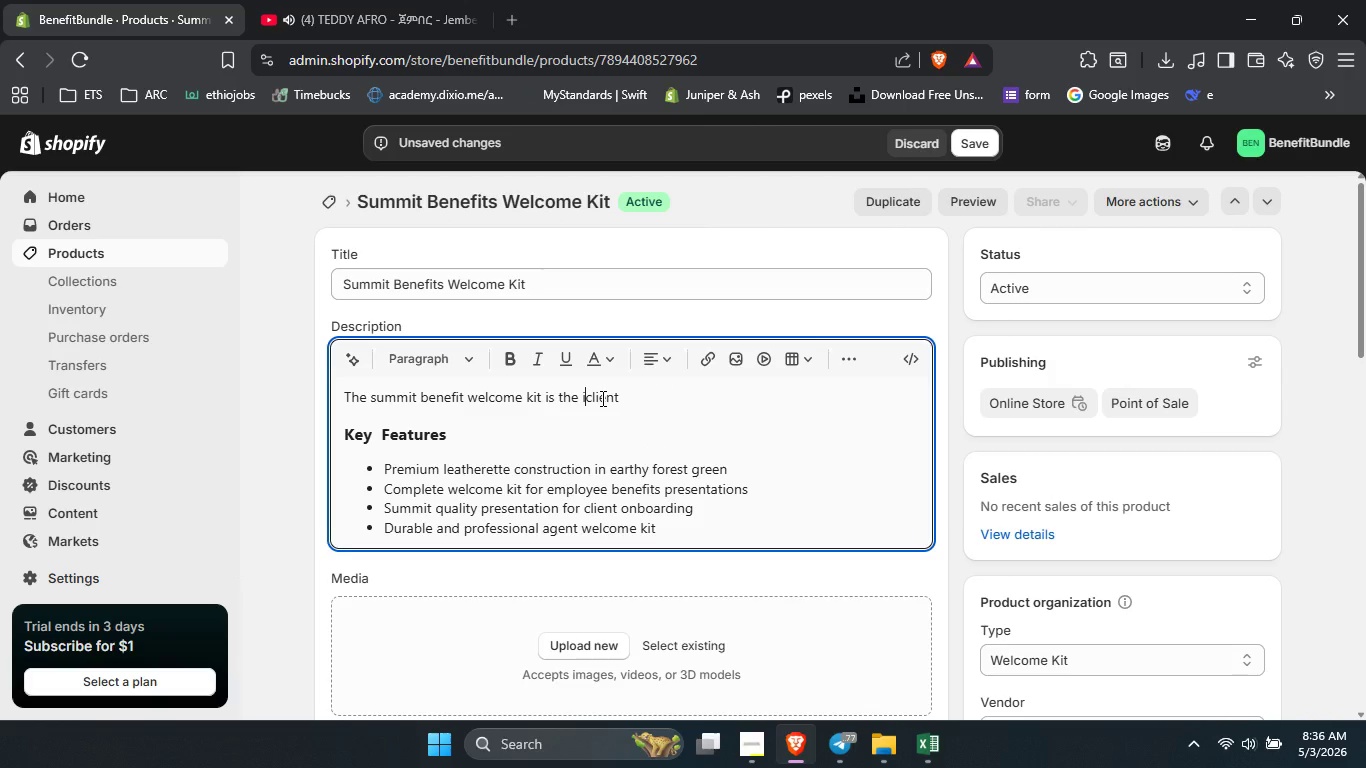 
type(i)
key(Backspace)
type(ultimamte )
 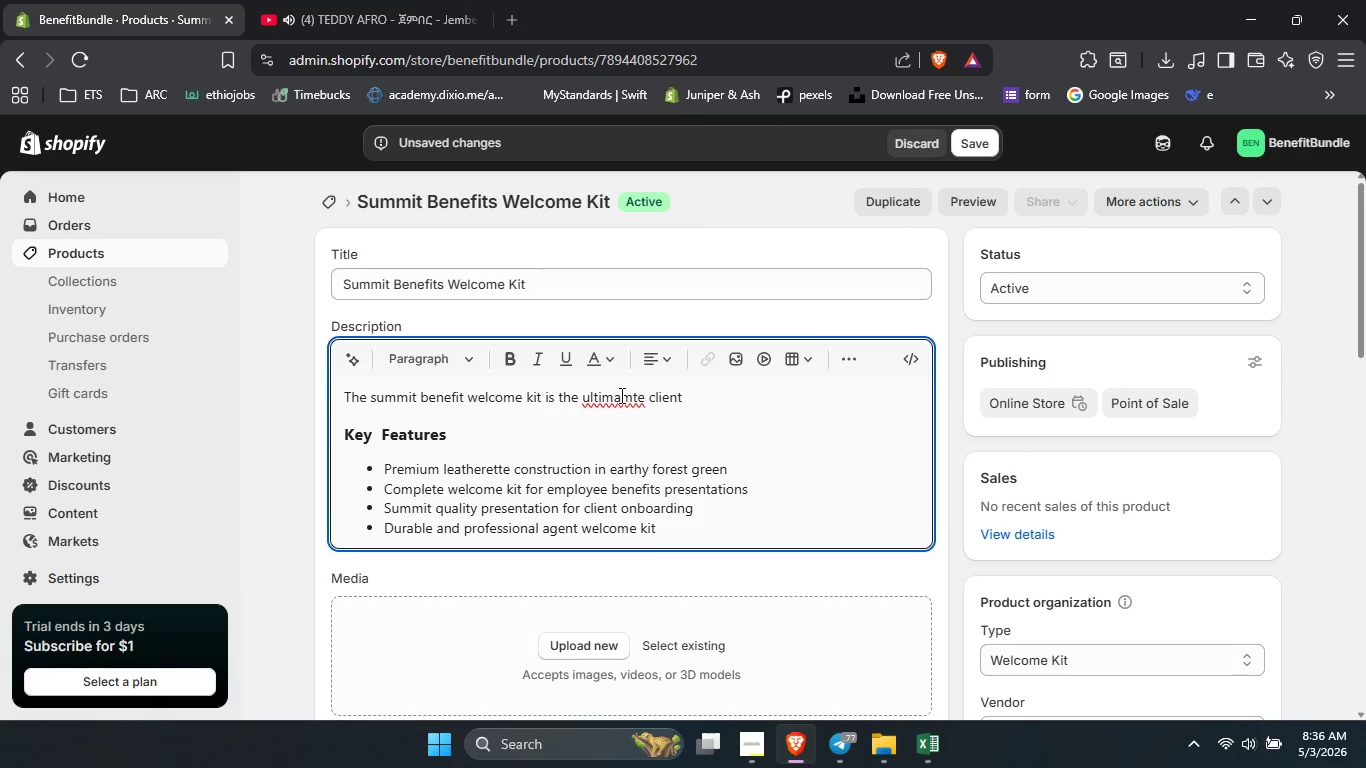 
left_click([620, 395])
 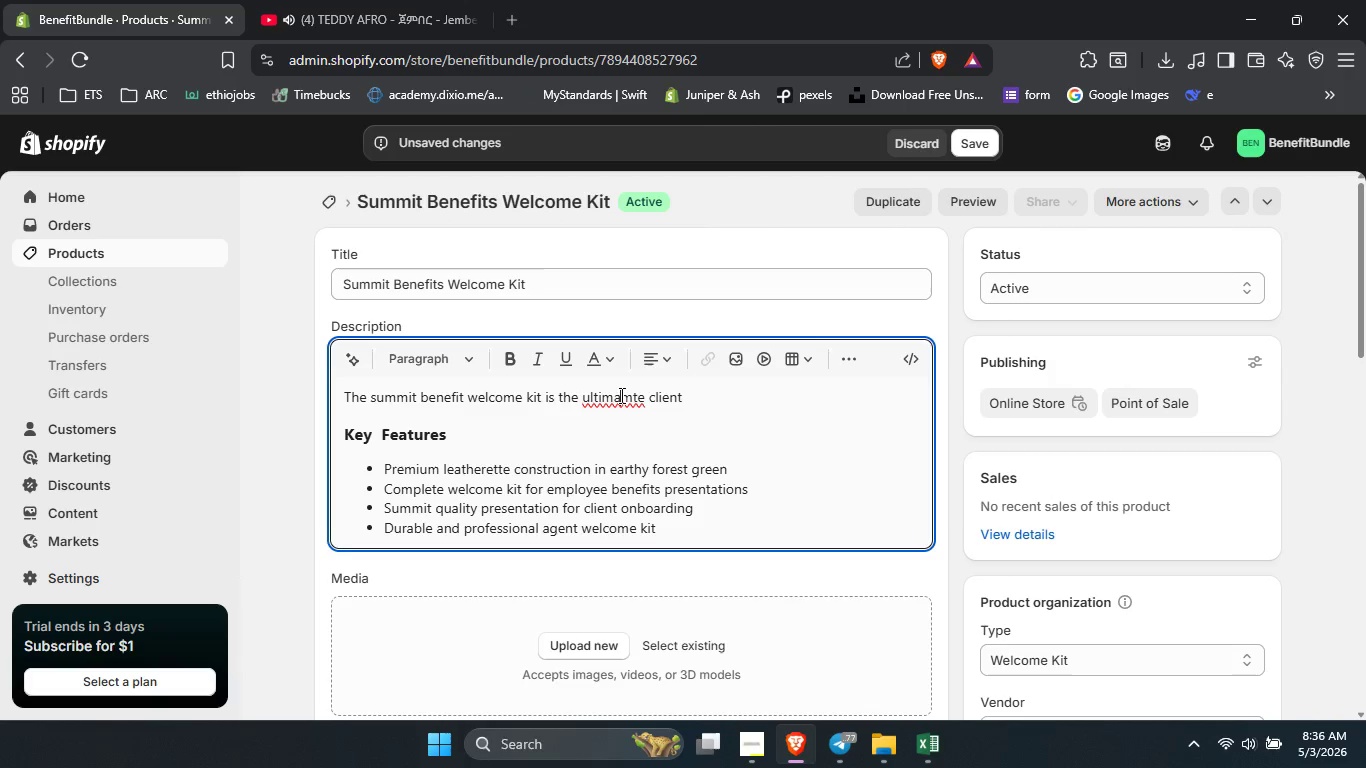 
key(ArrowRight)
 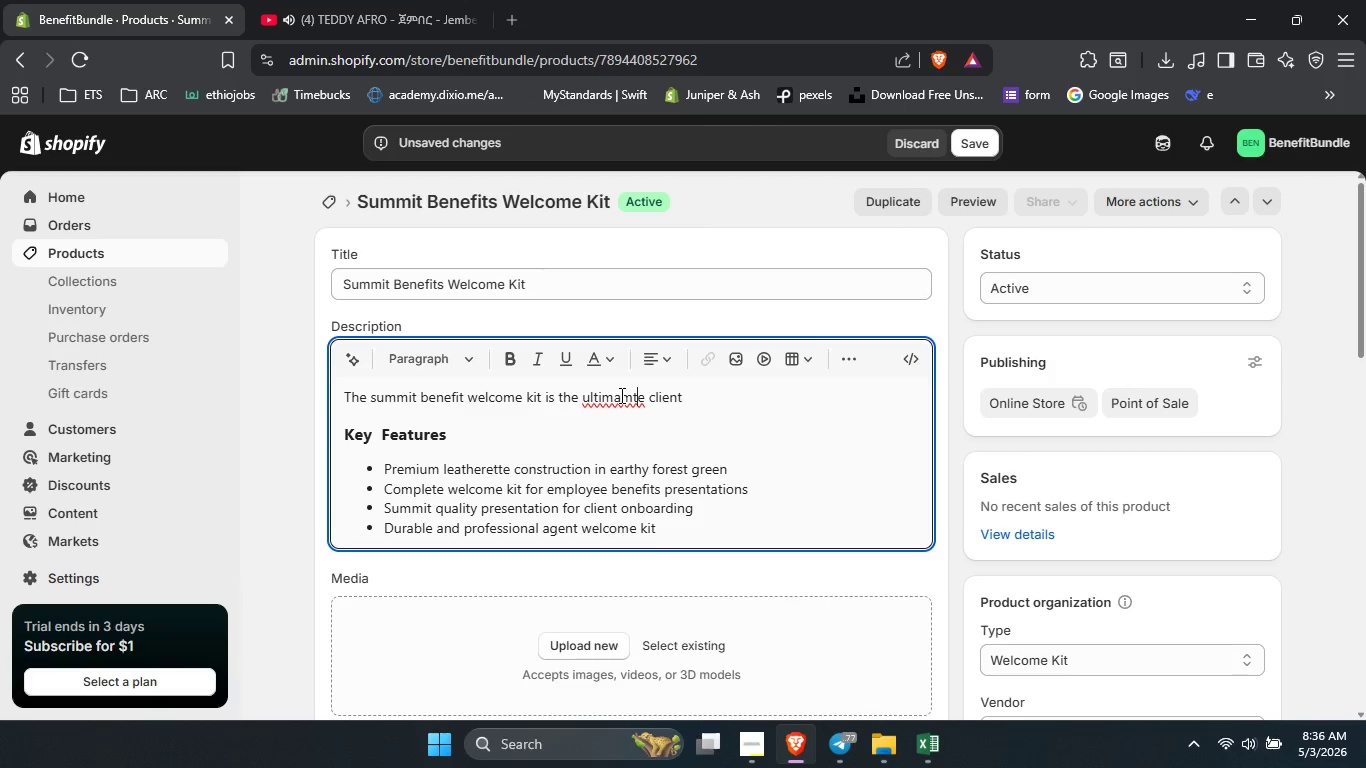 
key(ArrowRight)
 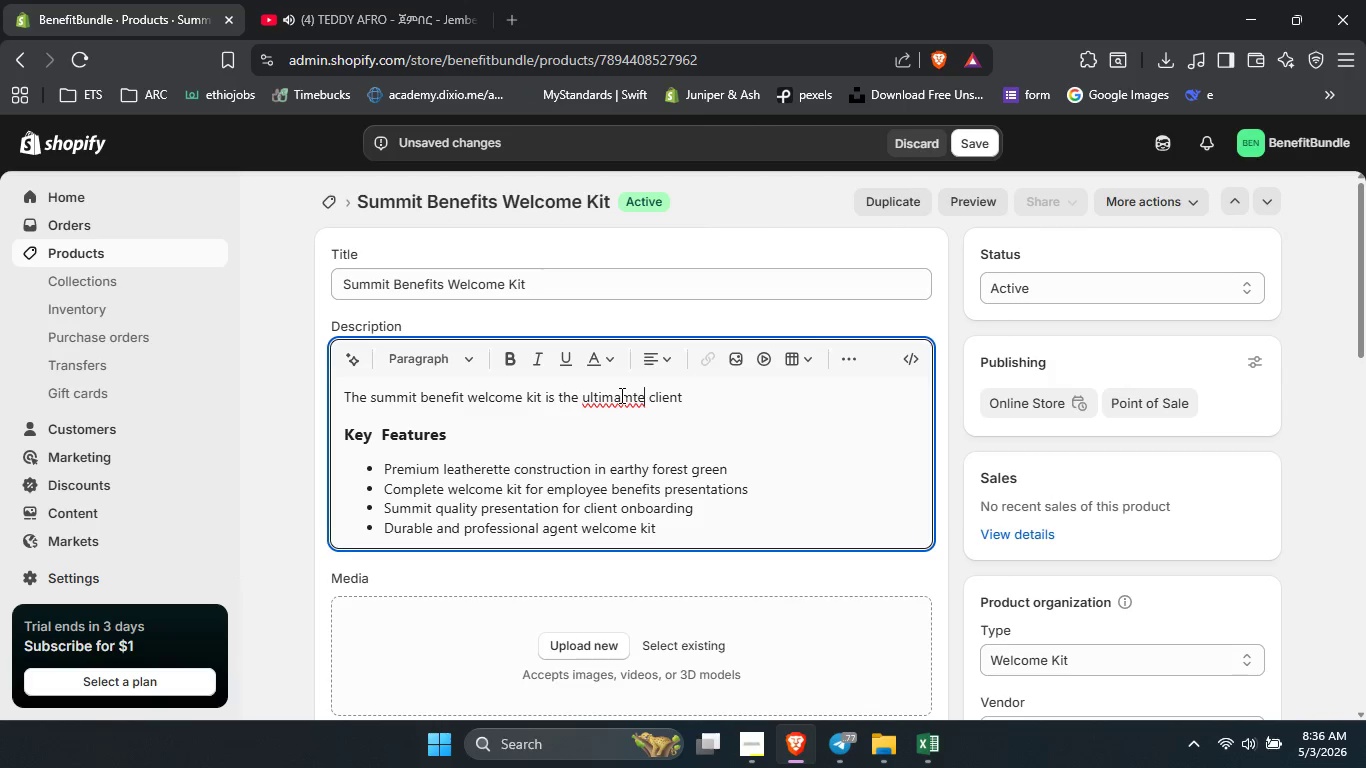 
key(ArrowRight)
 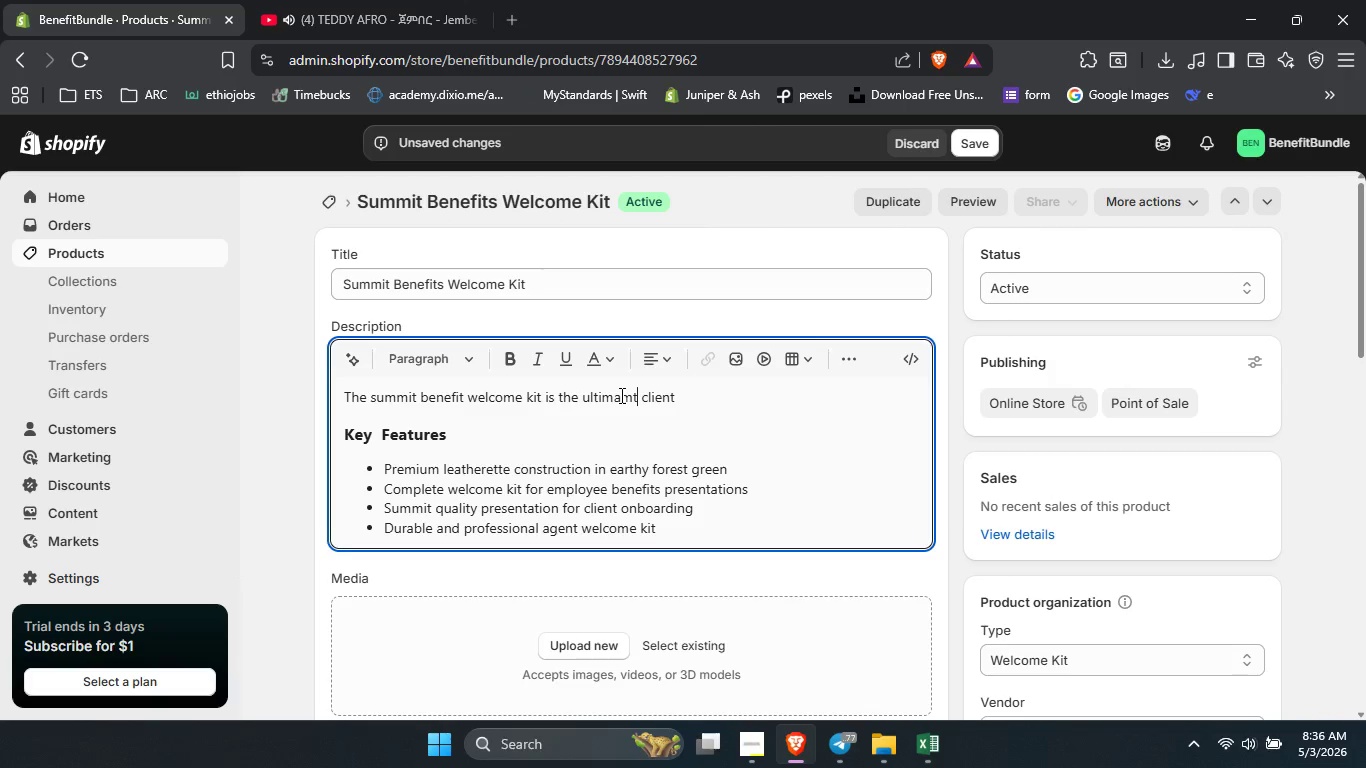 
key(Backspace)
key(Backspace)
type(aate)
 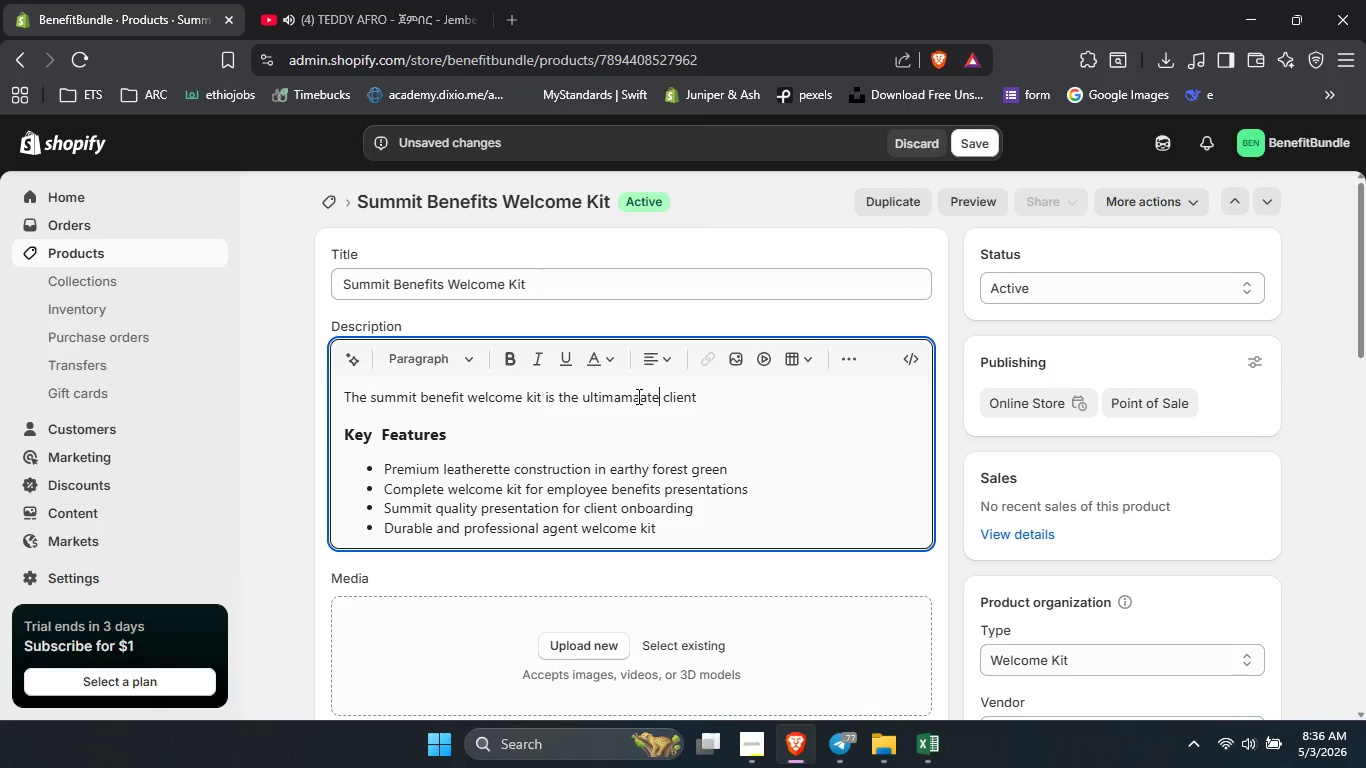 
left_click([642, 396])
 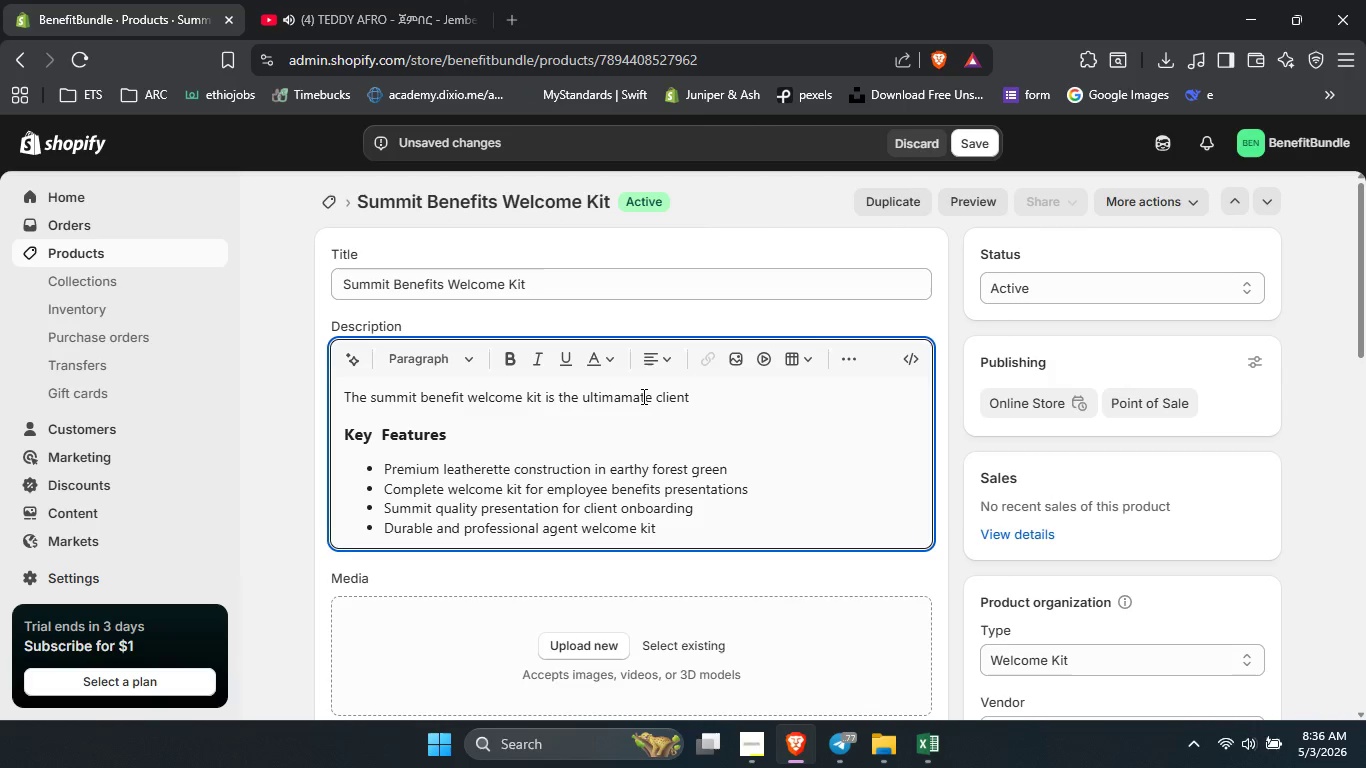 
key(Backspace)
 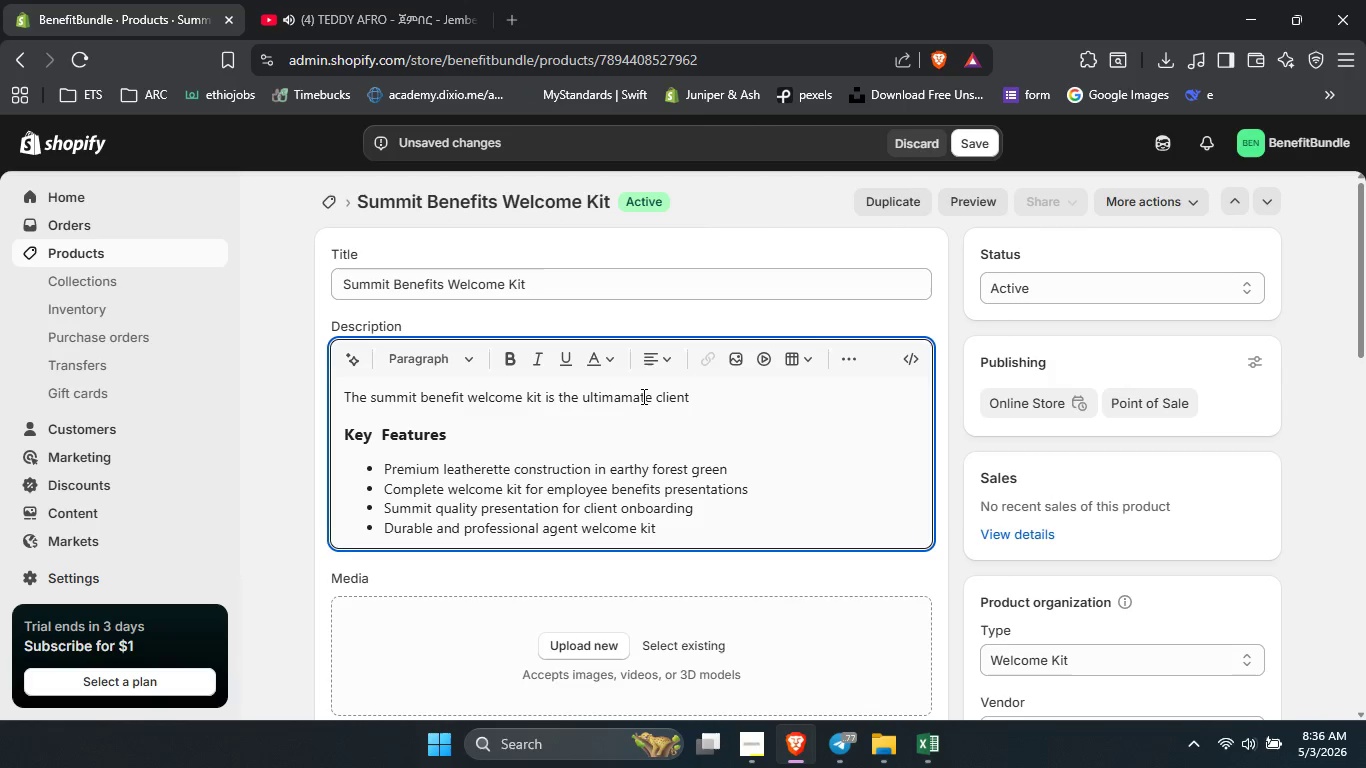 
key(Backspace)
 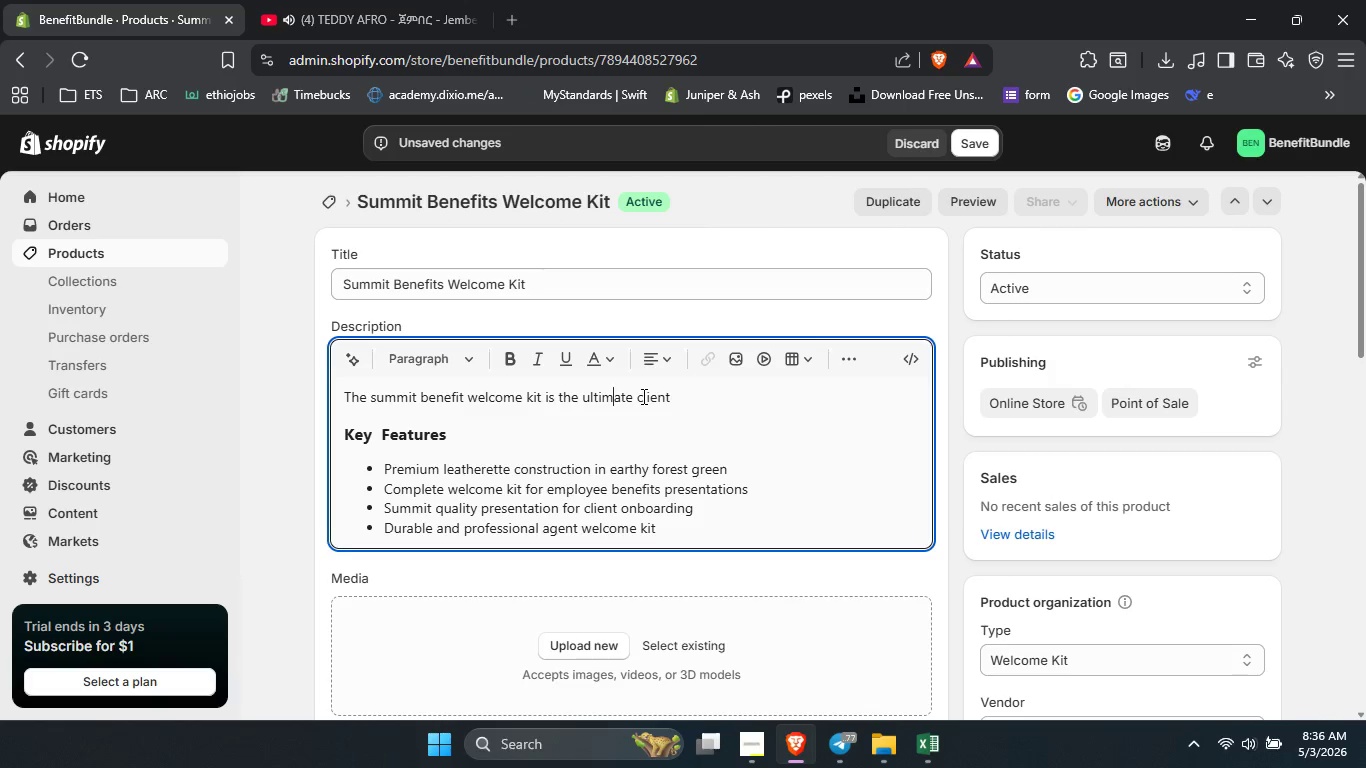 
key(Backspace)
 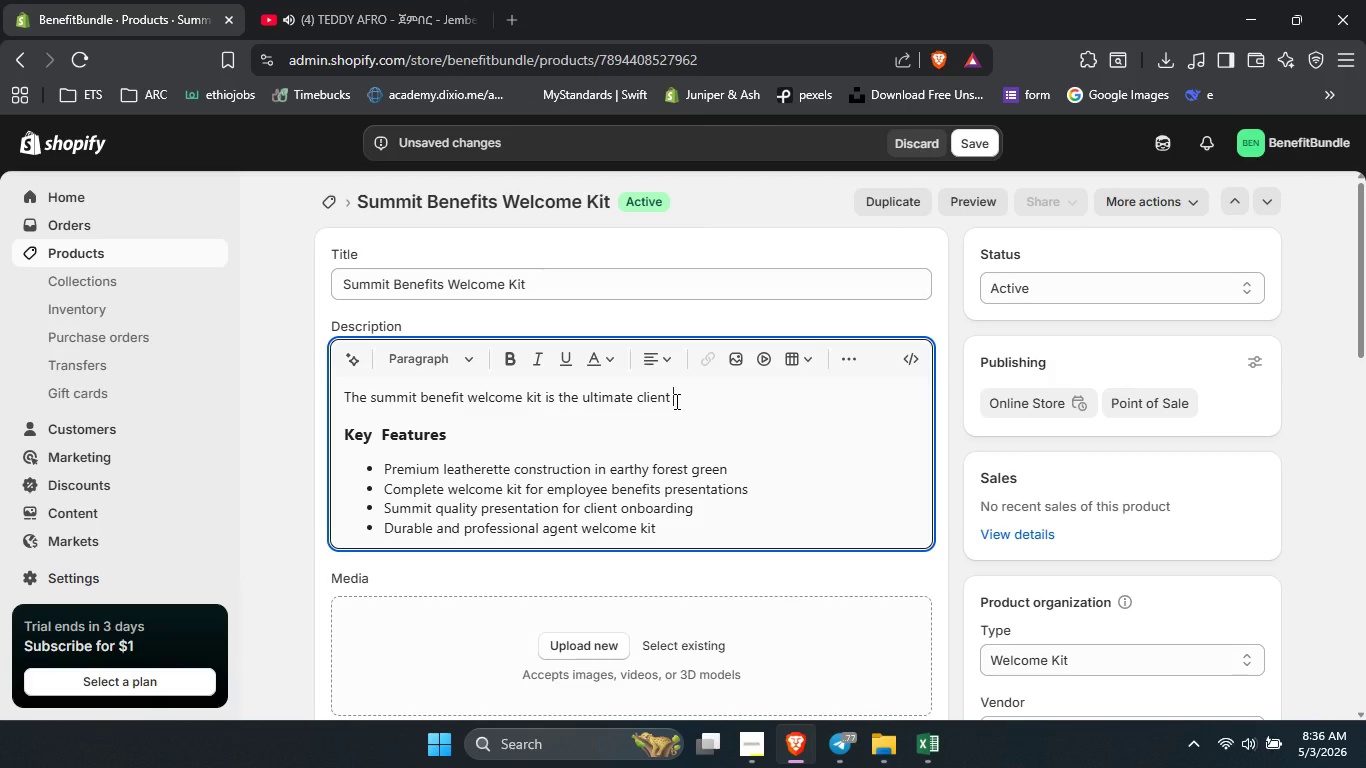 
type(presentato)
key(Backspace)
type(ion folder for employess )
key(Backspace)
key(Backspace)
key(Backspace)
type( )
key(Backspace)
key(Backspace)
key(Backspace)
key(Backspace)
key(Backspace)
key(Backspace)
key(Backspace)
type(mployee benefits xonsultants and )
 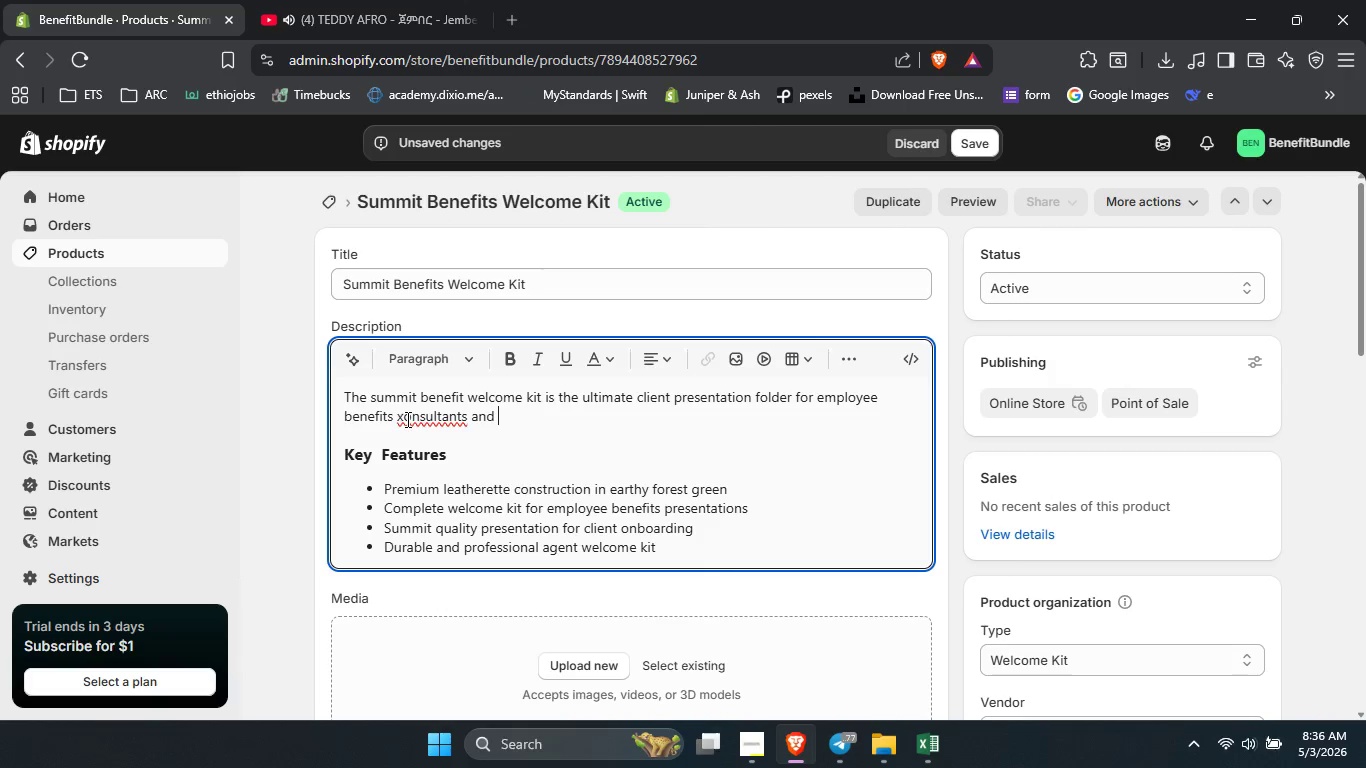 
left_click([406, 419])
 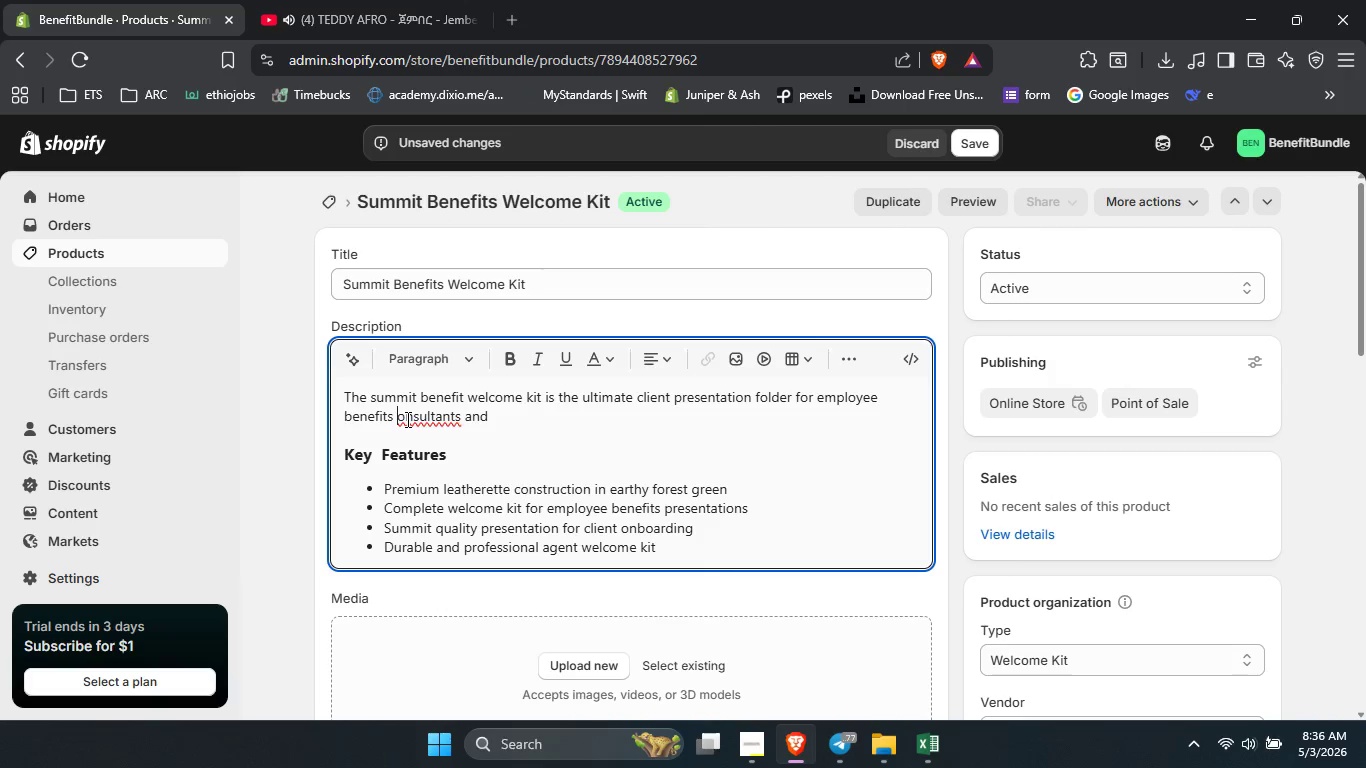 
key(Backspace)
 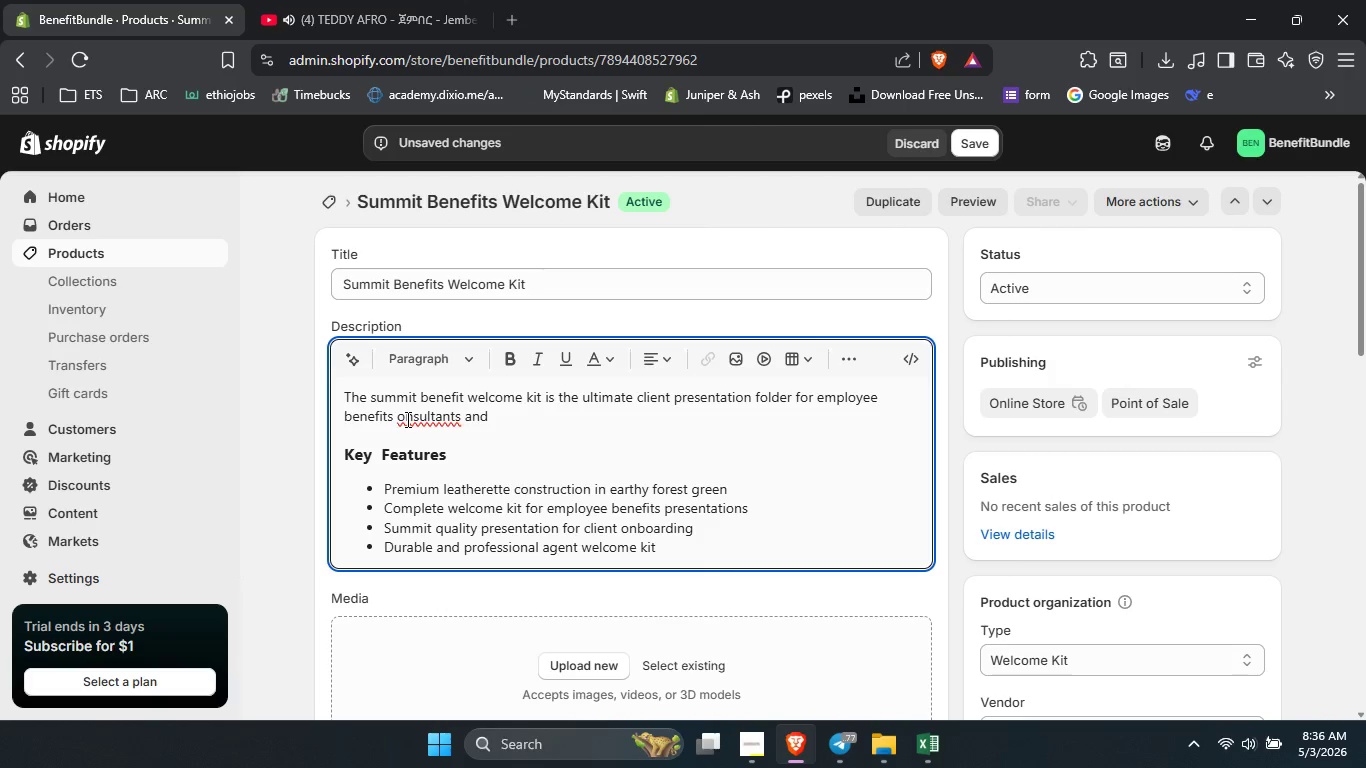 
key(Shift+ShiftLeft)
 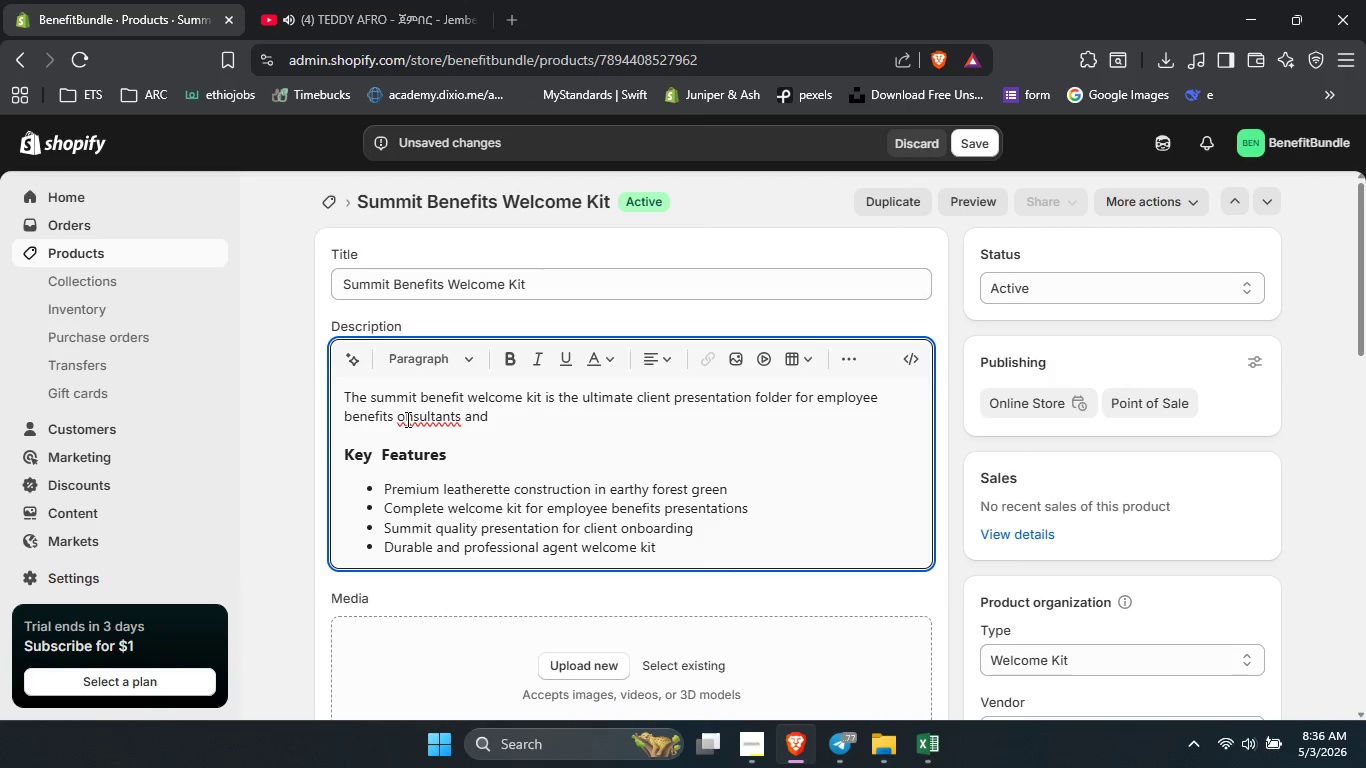 
key(C)
 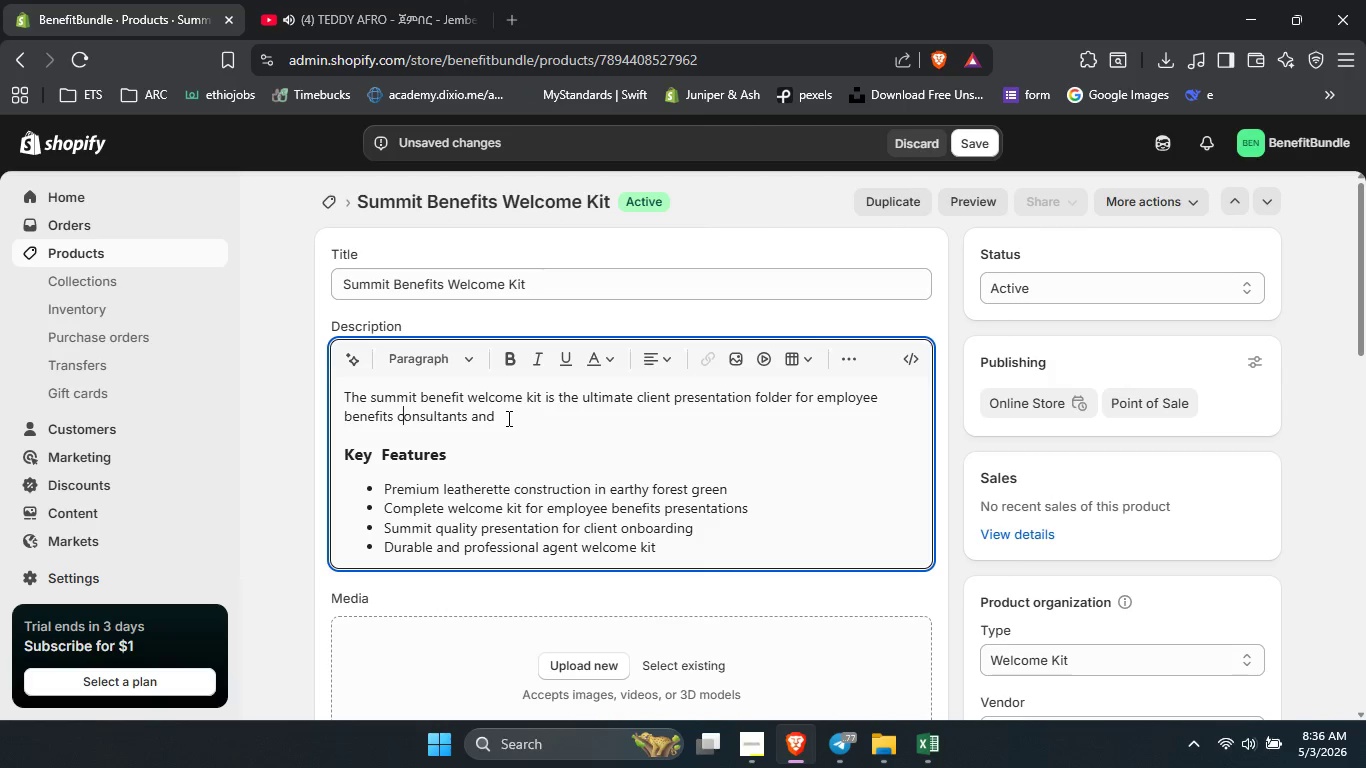 
left_click([507, 418])
 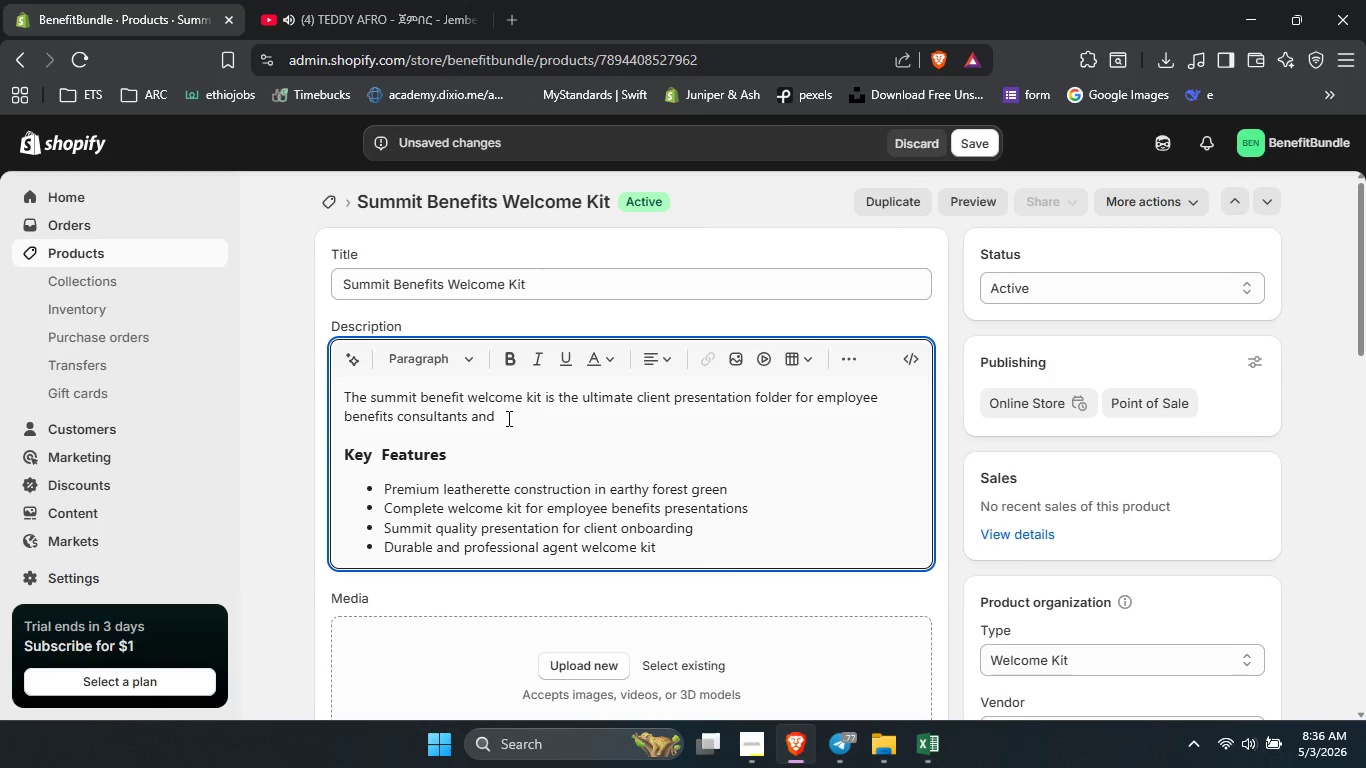 
type(gri)
key(Backspace)
type(oup insurance specialits. )
 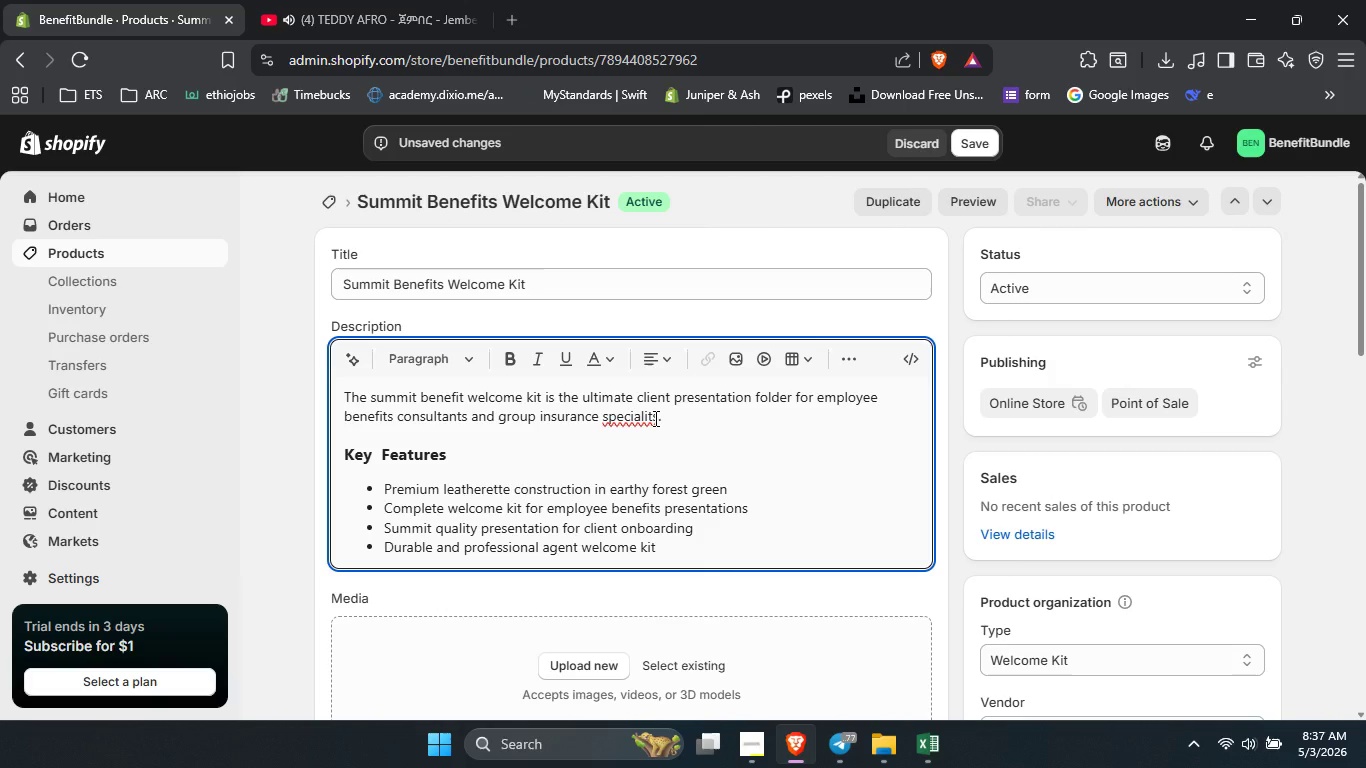 
right_click([654, 418])
 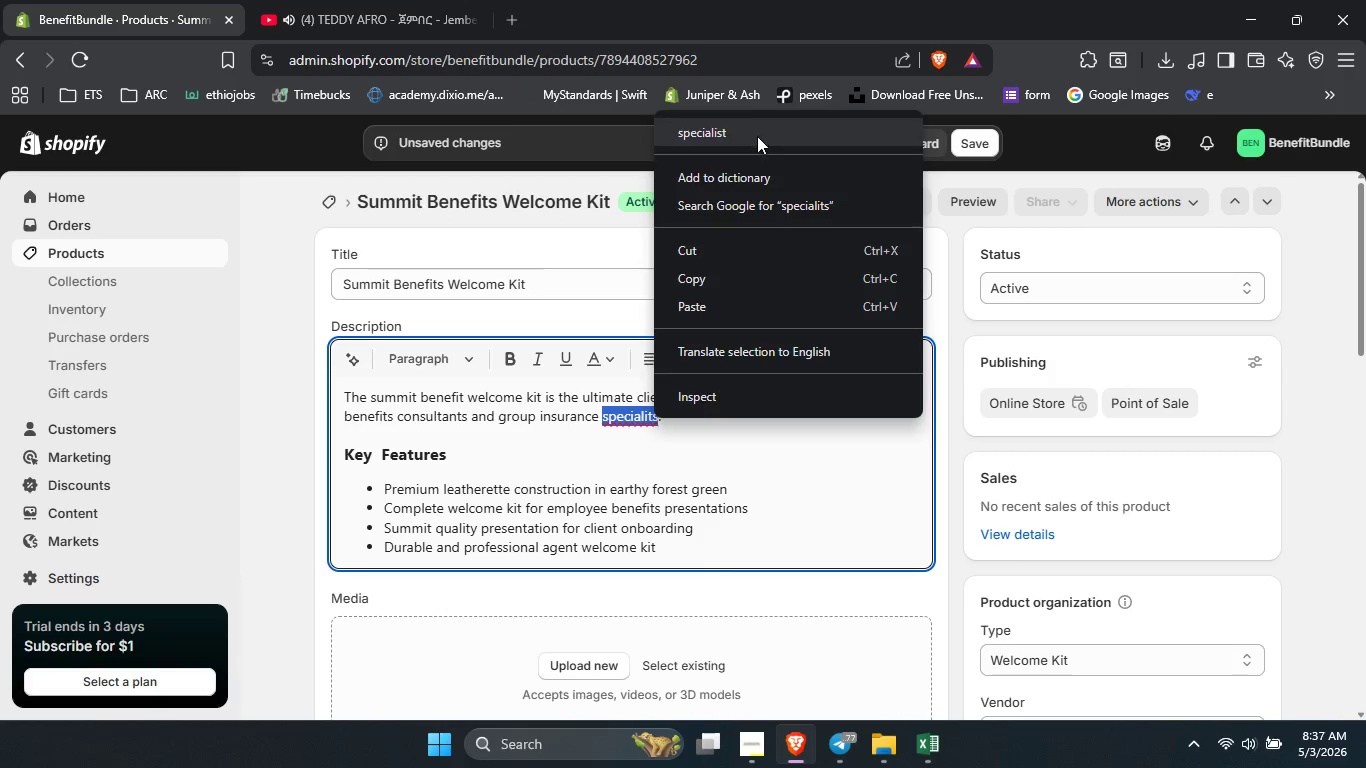 
left_click_drag(start_coordinate=[757, 136], to_coordinate=[755, 131])
 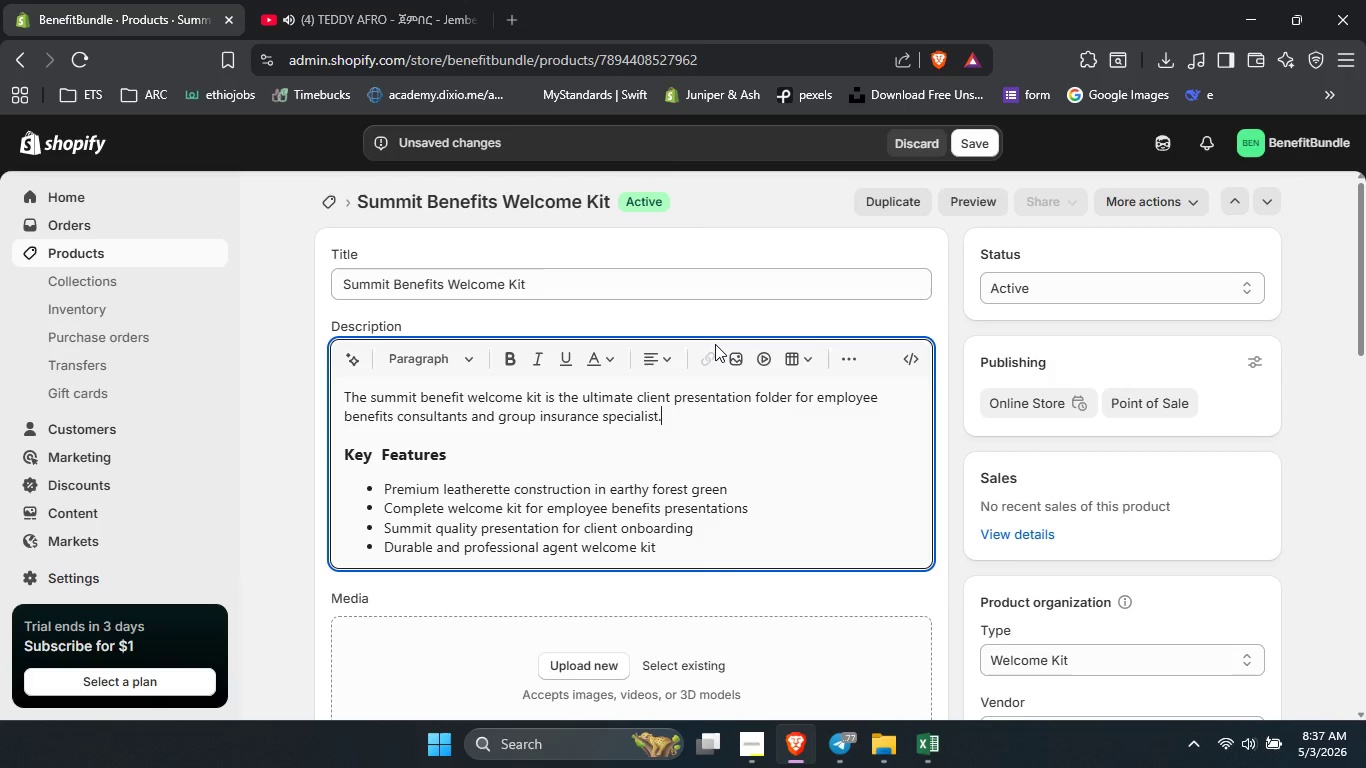 
key(ArrowRight)
 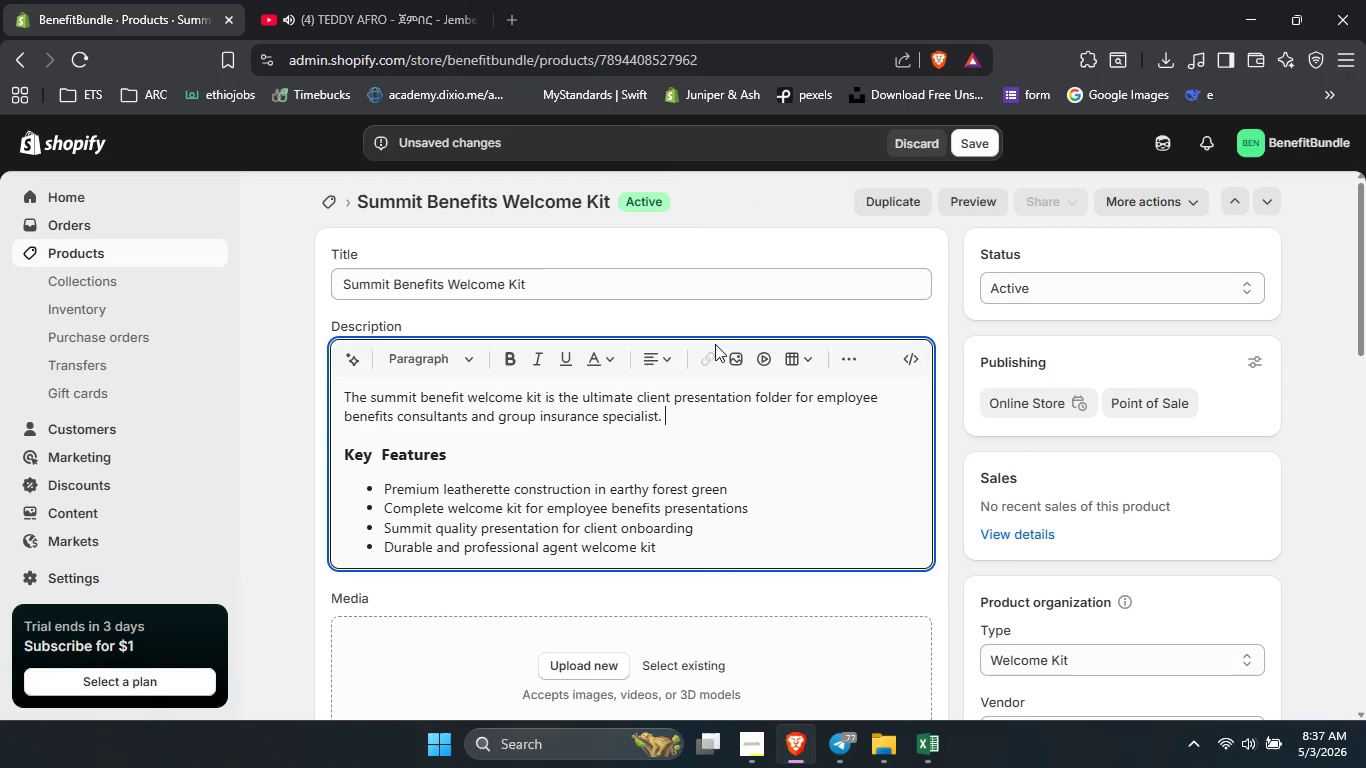 
type( Wra)
key(Backspace)
key(Backspace)
key(Backspace)
type(This welcome kit makes a lasting first impression during open enrollement )
 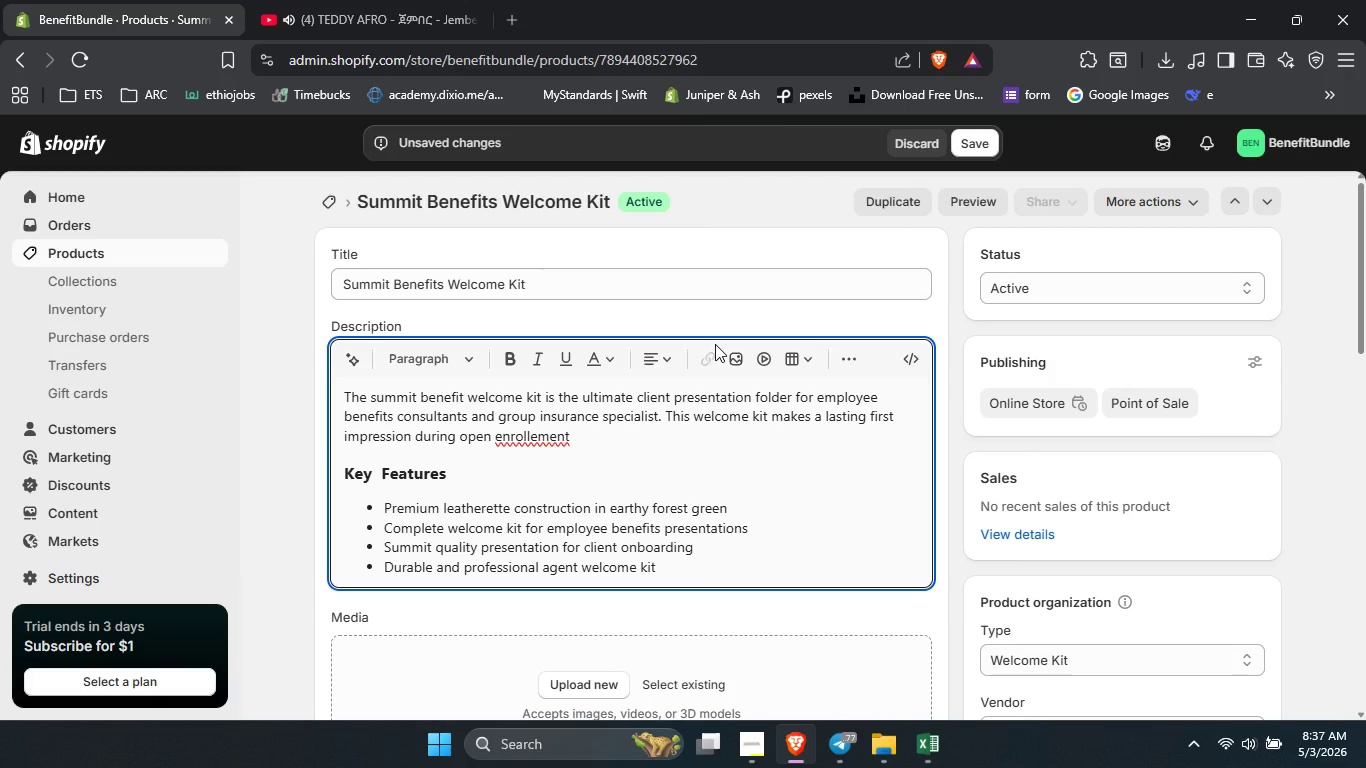 
right_click([548, 432])
 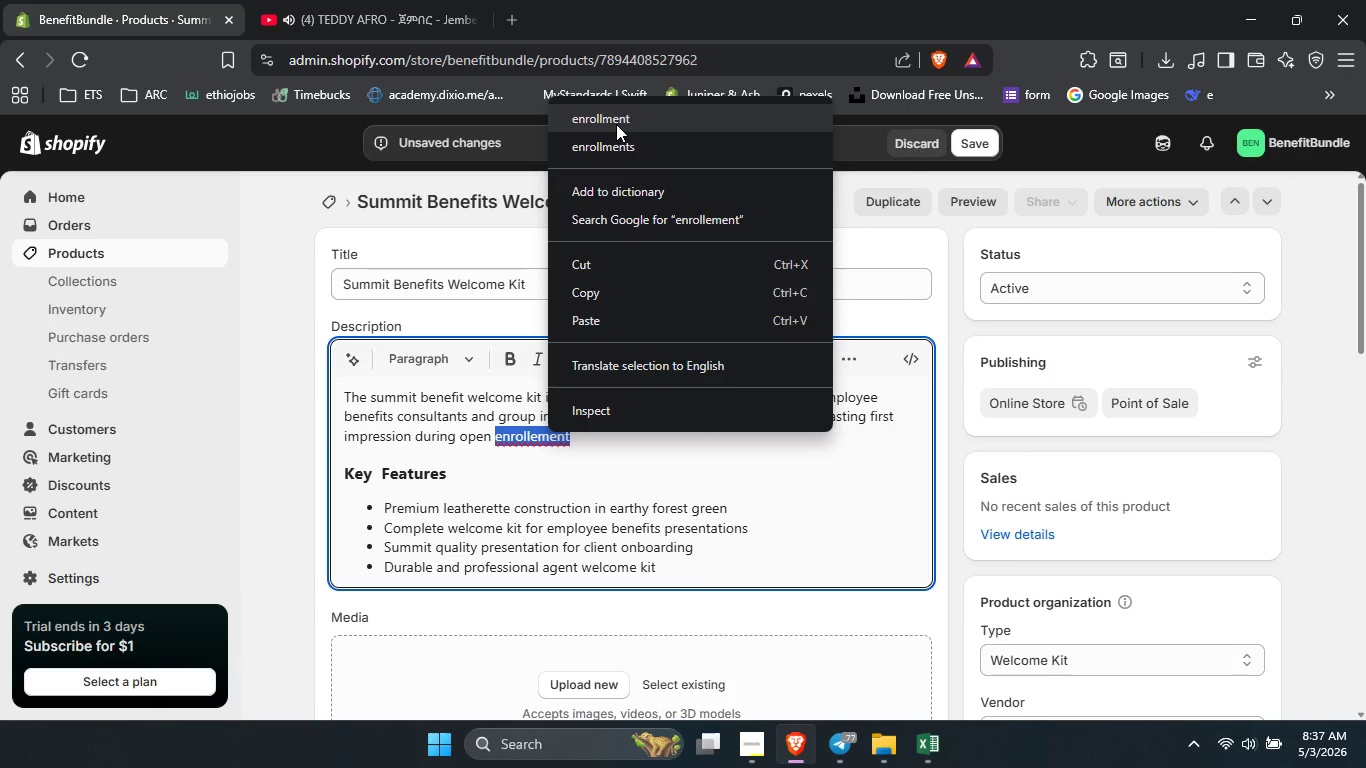 
left_click([616, 124])
 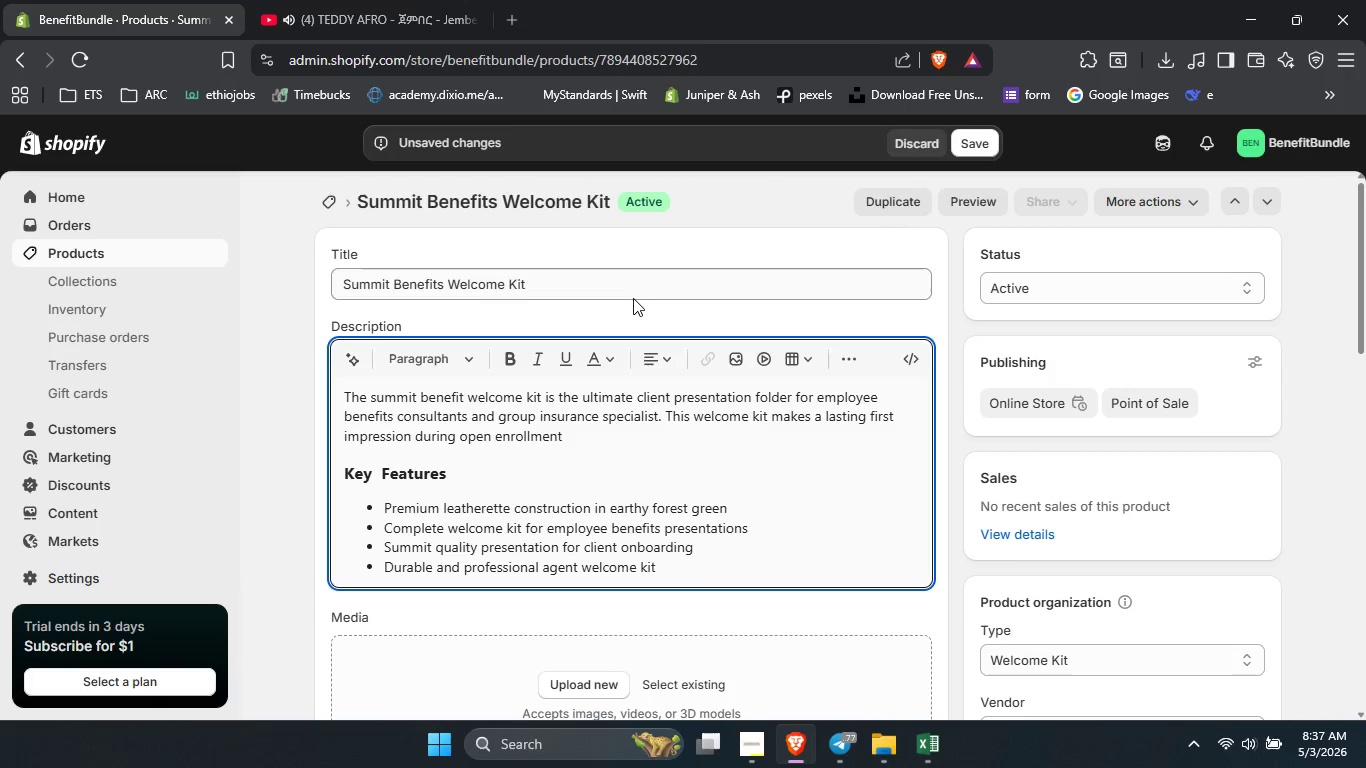 
key(Space)
 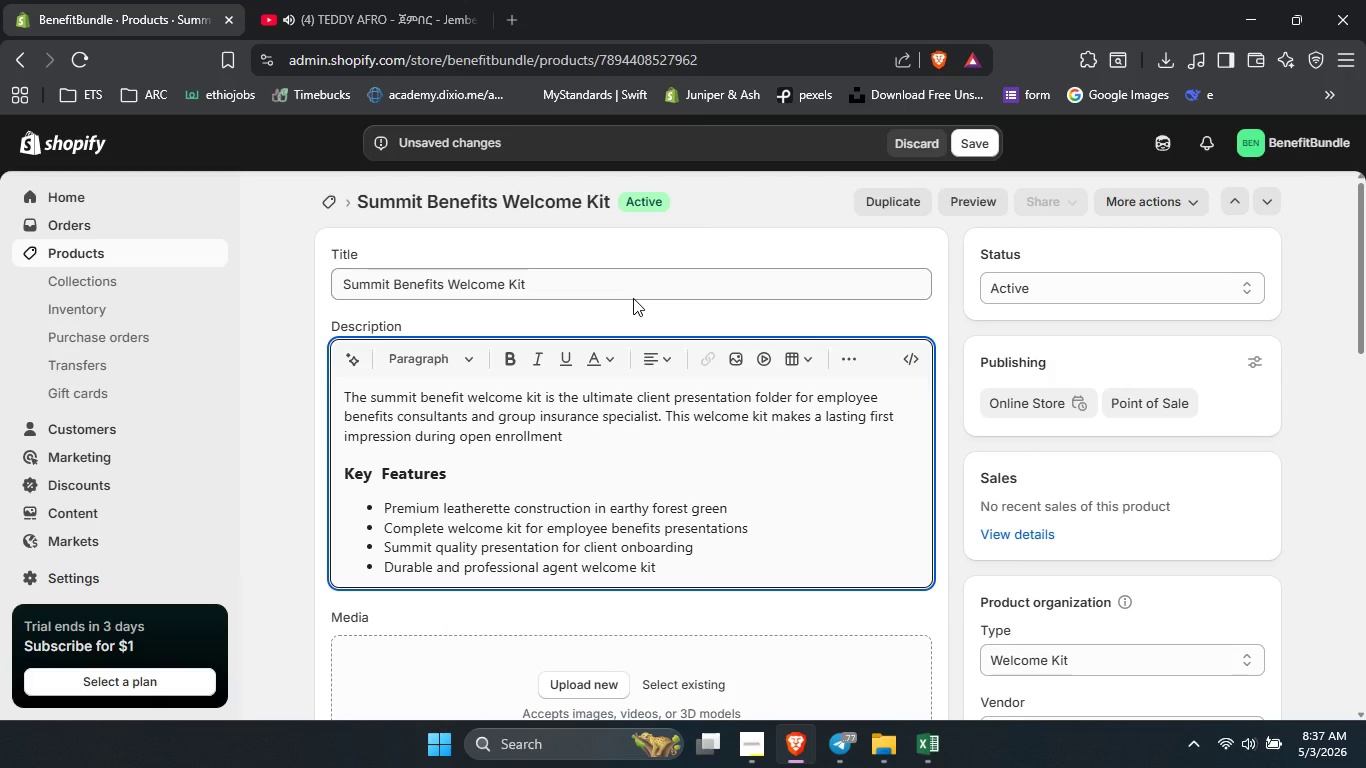 
type(and new hire orientations. The prganized )
 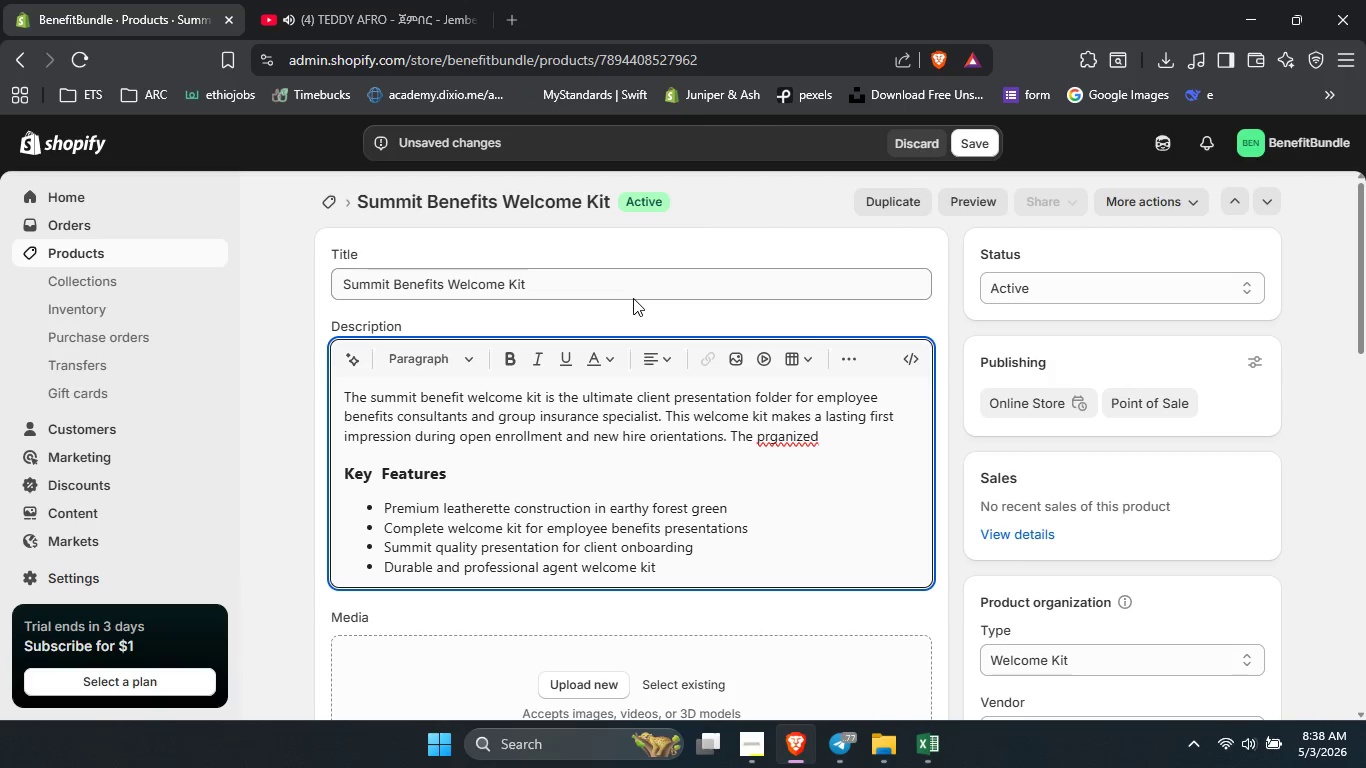 
left_click([763, 438])
 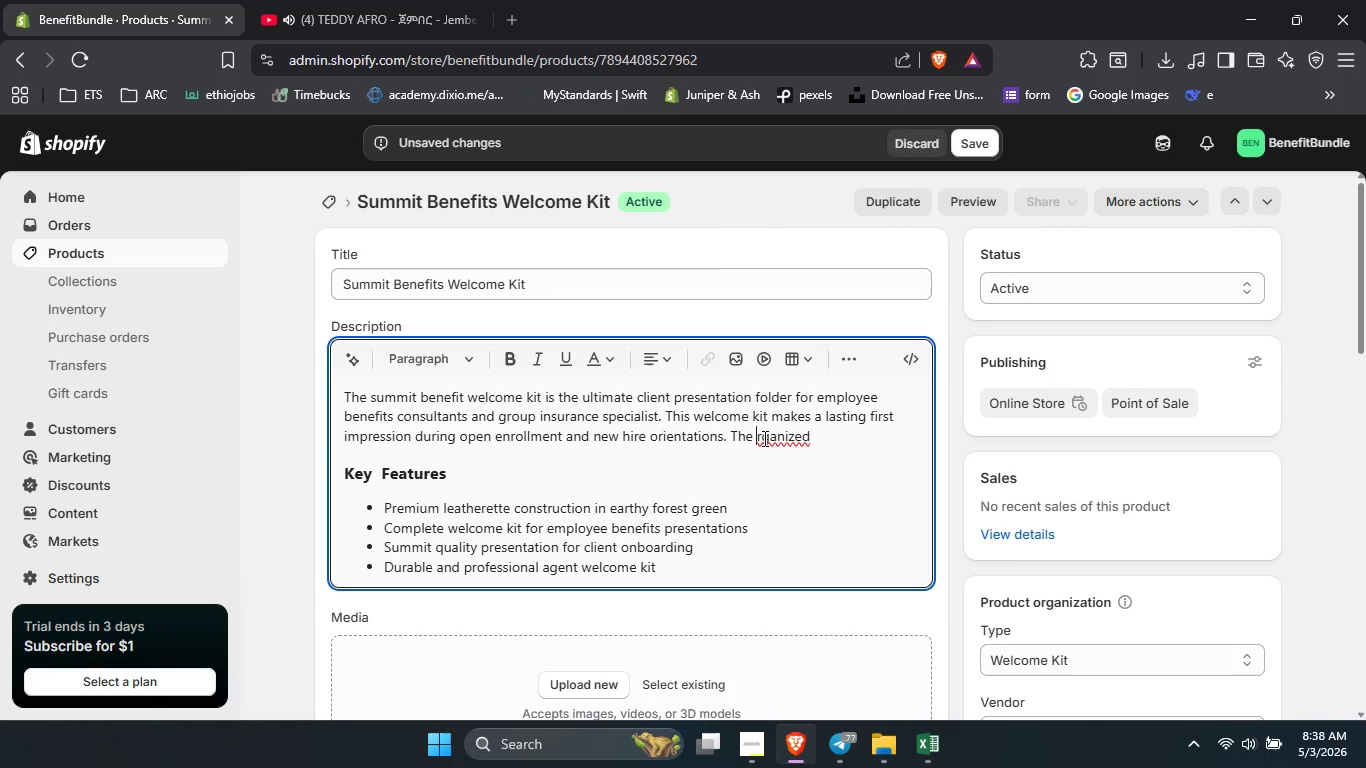 
key(Backspace)
 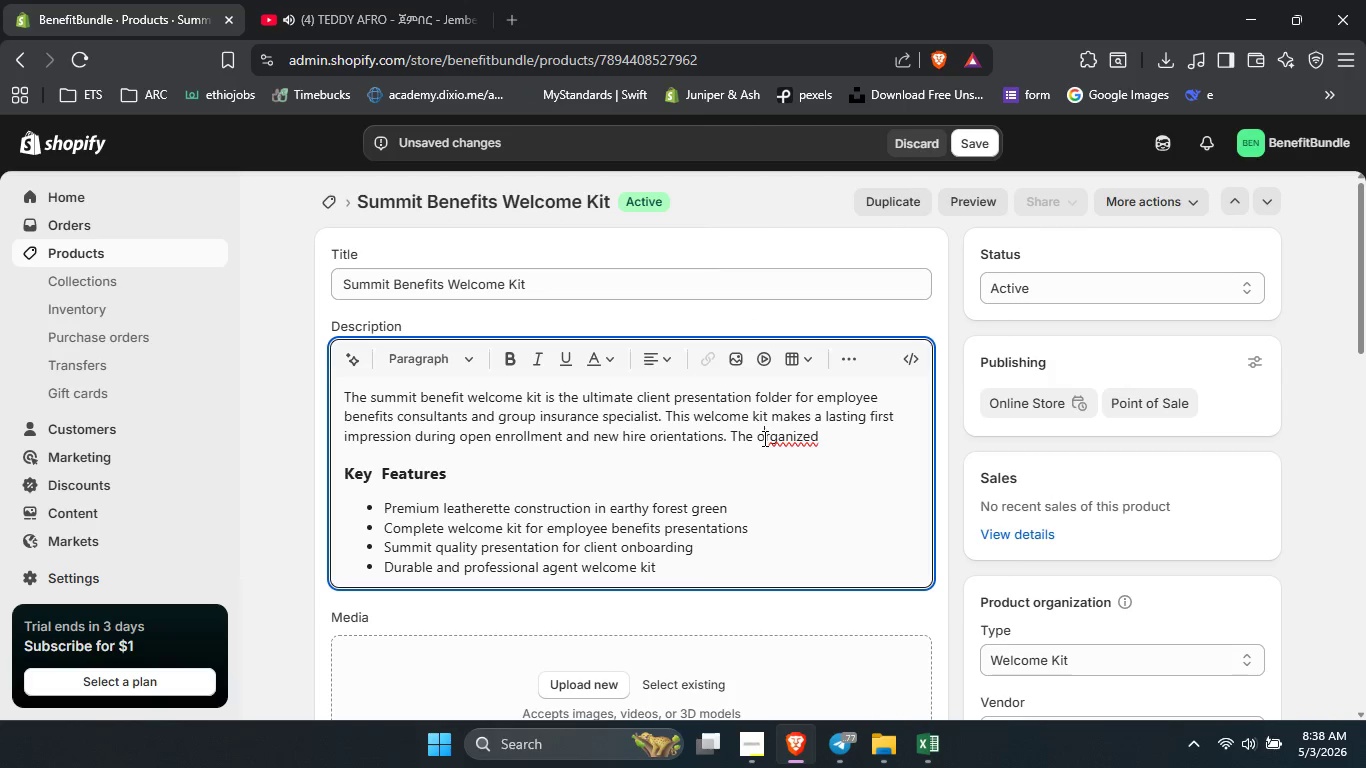 
key(O)
 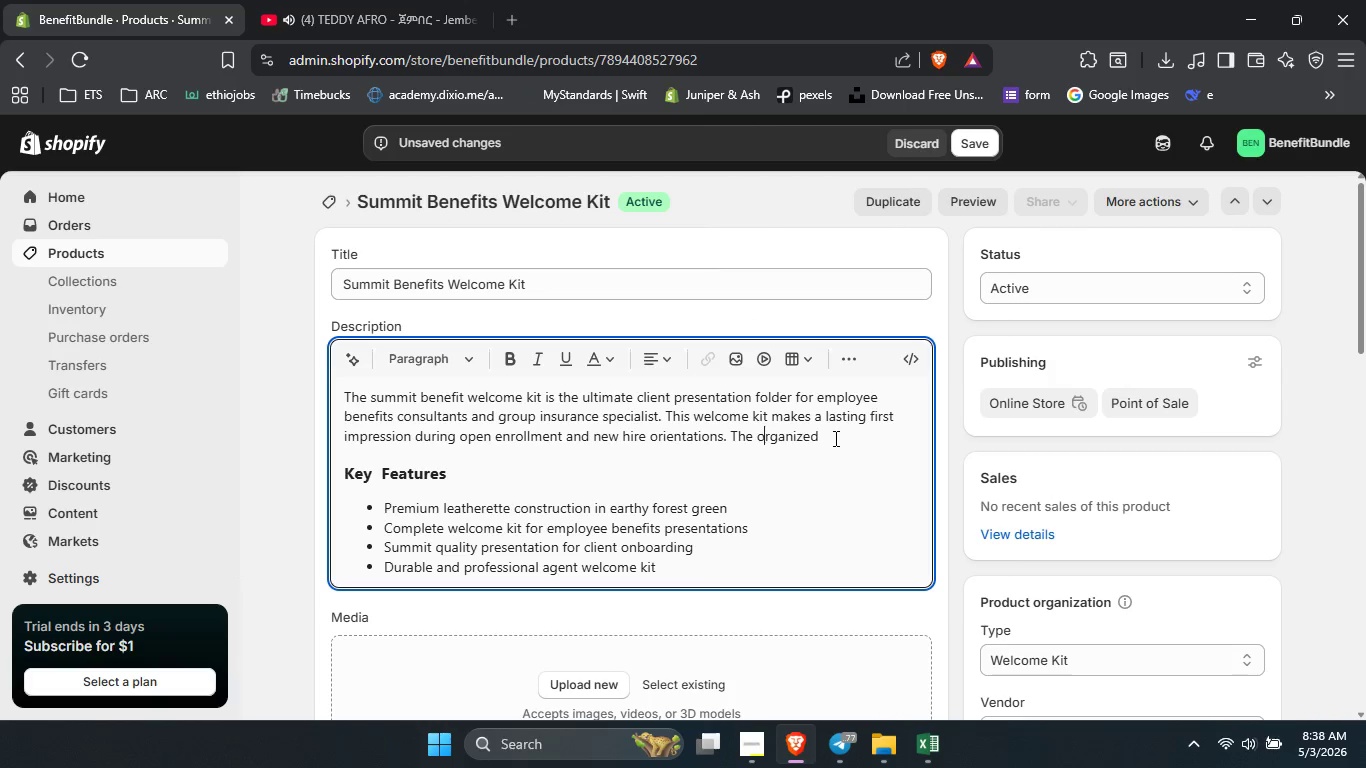 
left_click([834, 438])
 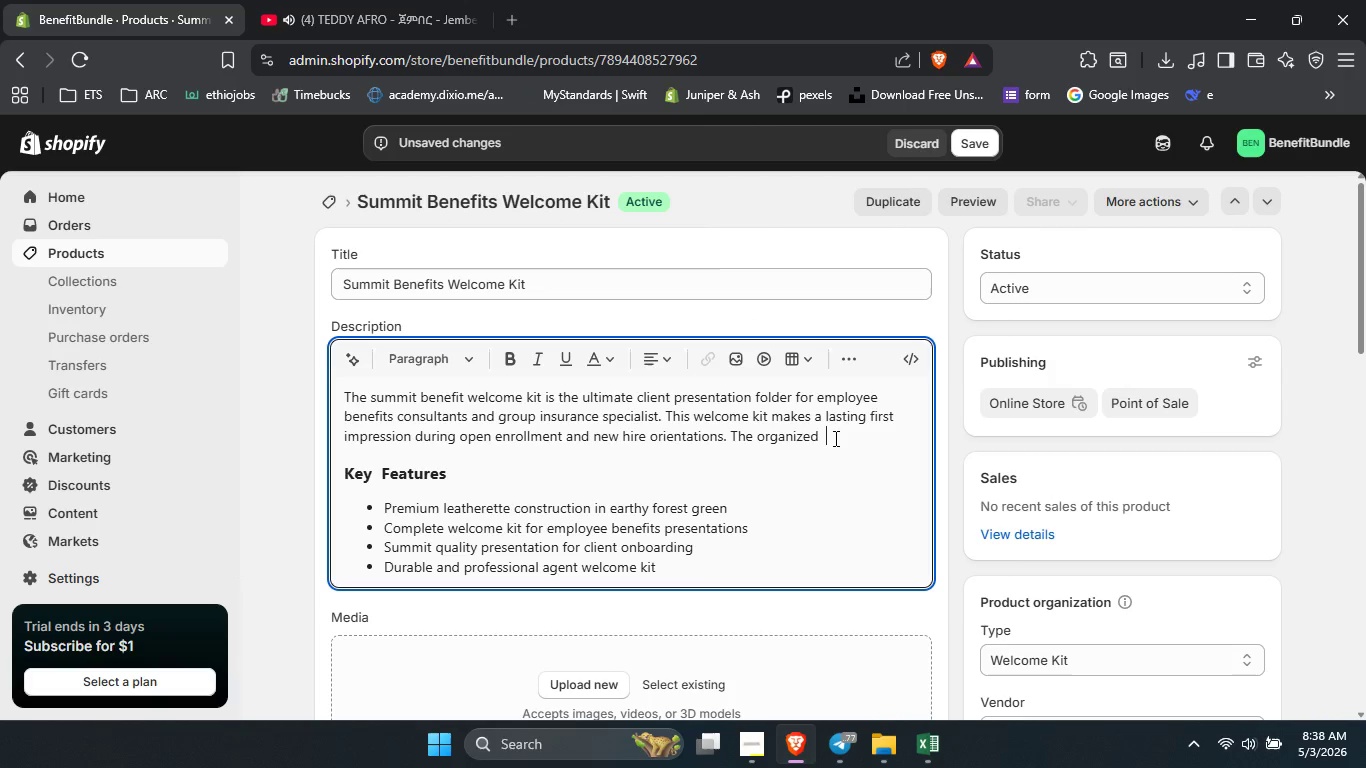 
key(Backspace)
key(Backspace)
key(Backspace)
type( interior separates medical, dental visrion)
key(Backspace)
key(Backspace)
key(Backspace)
key(Backspace)
key(Backspace)
key(Backspace)
key(Backspace)
key(Backspace)
type(, vision, and voluntary benefits into clearly defined sections )
key(Backspace)
type(. Deliver this complete kit to HR direcl)
key(Backspace)
type(tly )
key(Backspace)
key(Backspace)
key(Backspace)
key(Backspace)
key(Backspace)
type(cy)
key(Backspace)
type(tors and a)
key(Backspace)
type(benefit adminsta)
 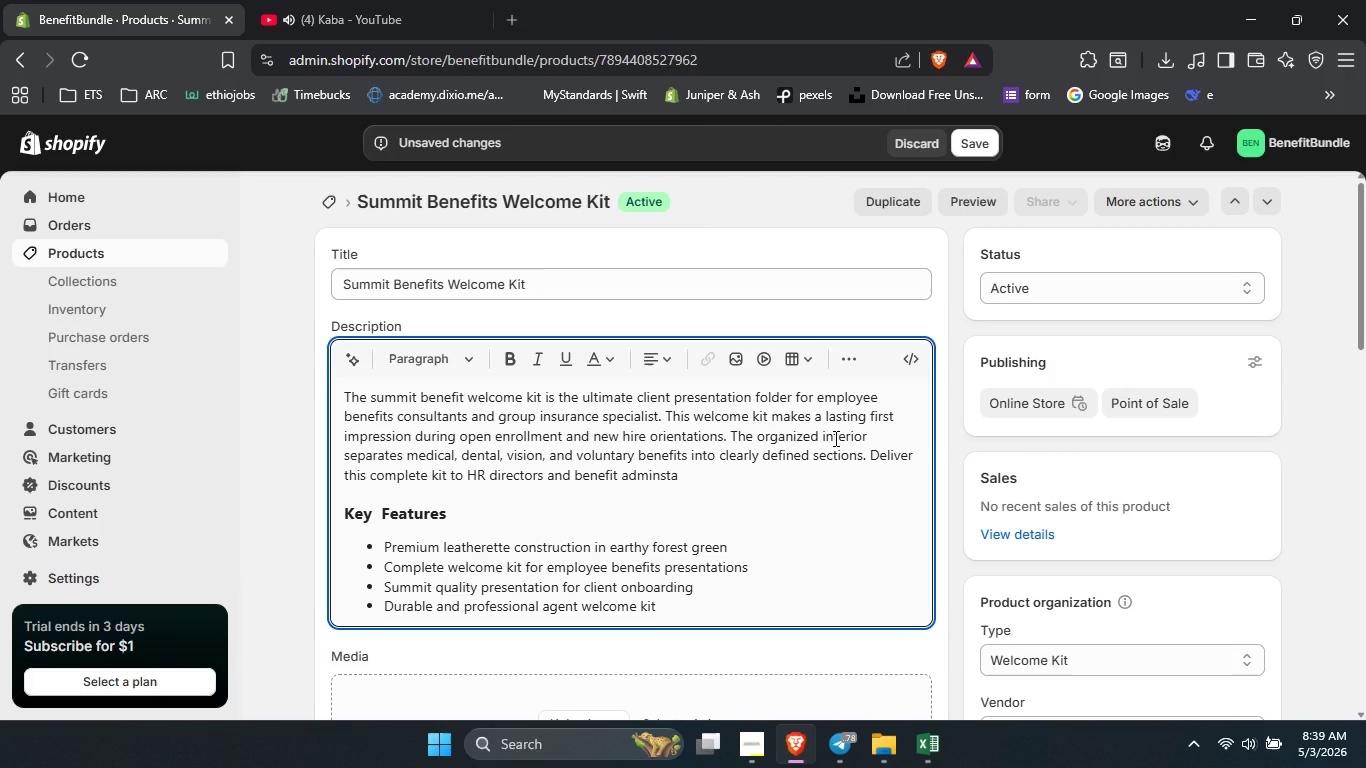 
type(rtors to demonstrare)
key(Backspace)
key(Backspace)
type(te your commitment to professionalizim )
key(Backspace)
key(Backspace)
key(Backspace)
key(Backspace)
type(sim )
key(Backspace)
key(Backspace)
key(Backspace)
type(,)
key(Backspace)
type(m and attention to details.)
 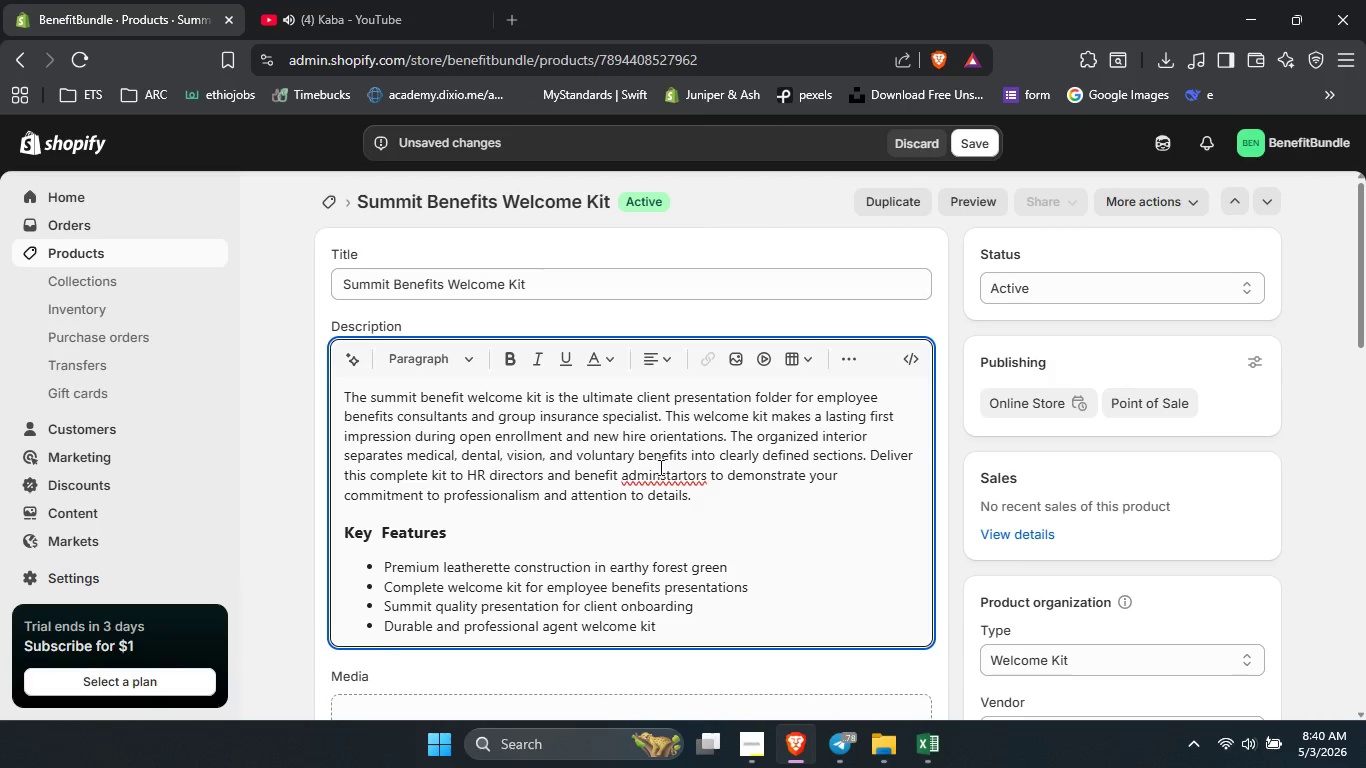 
double_click([663, 471])
 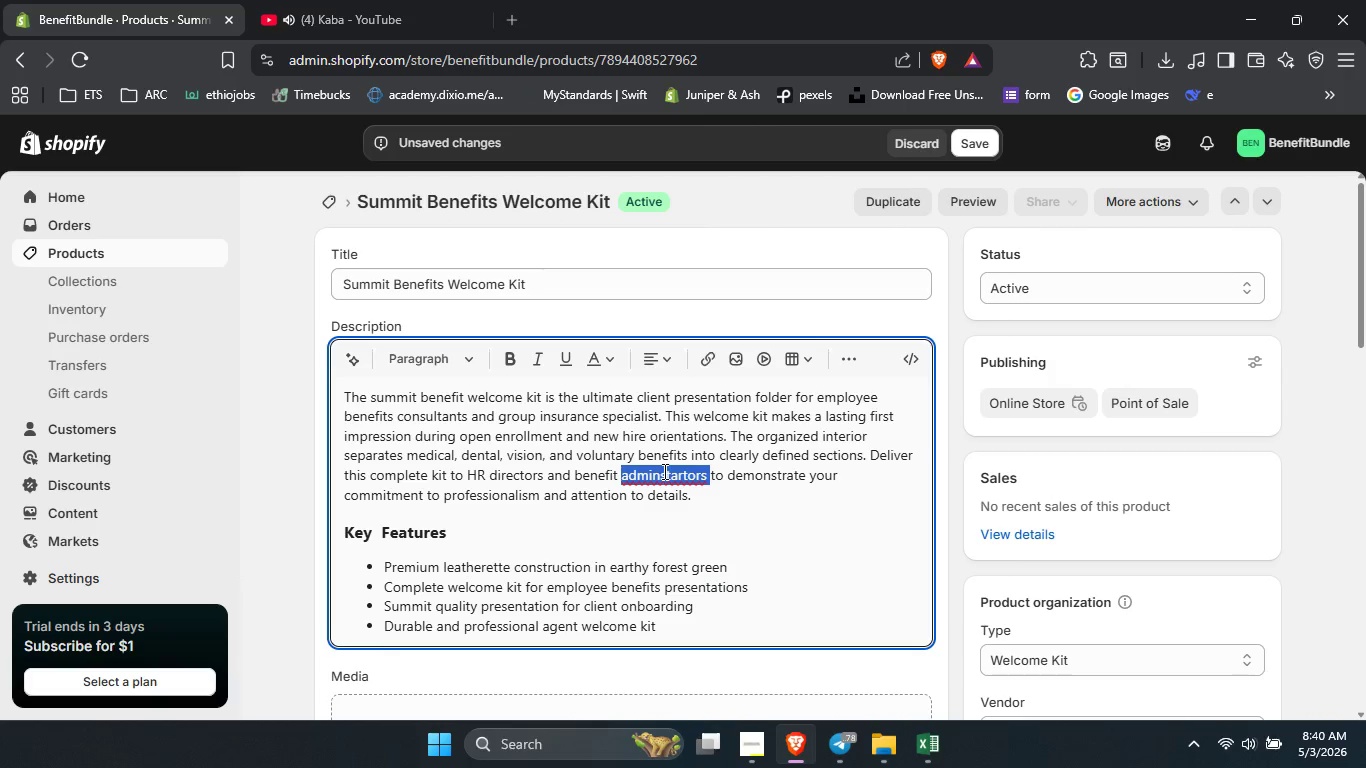 
right_click([663, 471])
 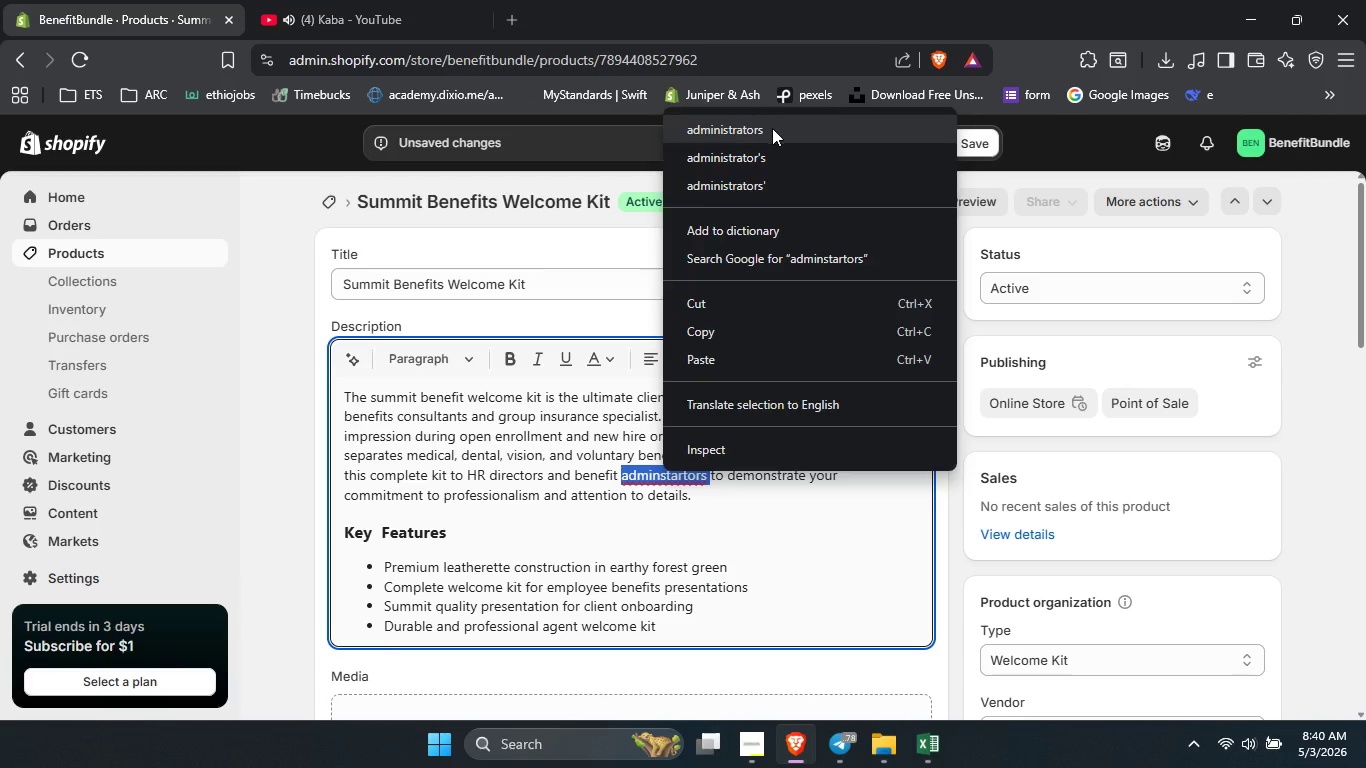 
left_click([773, 133])
 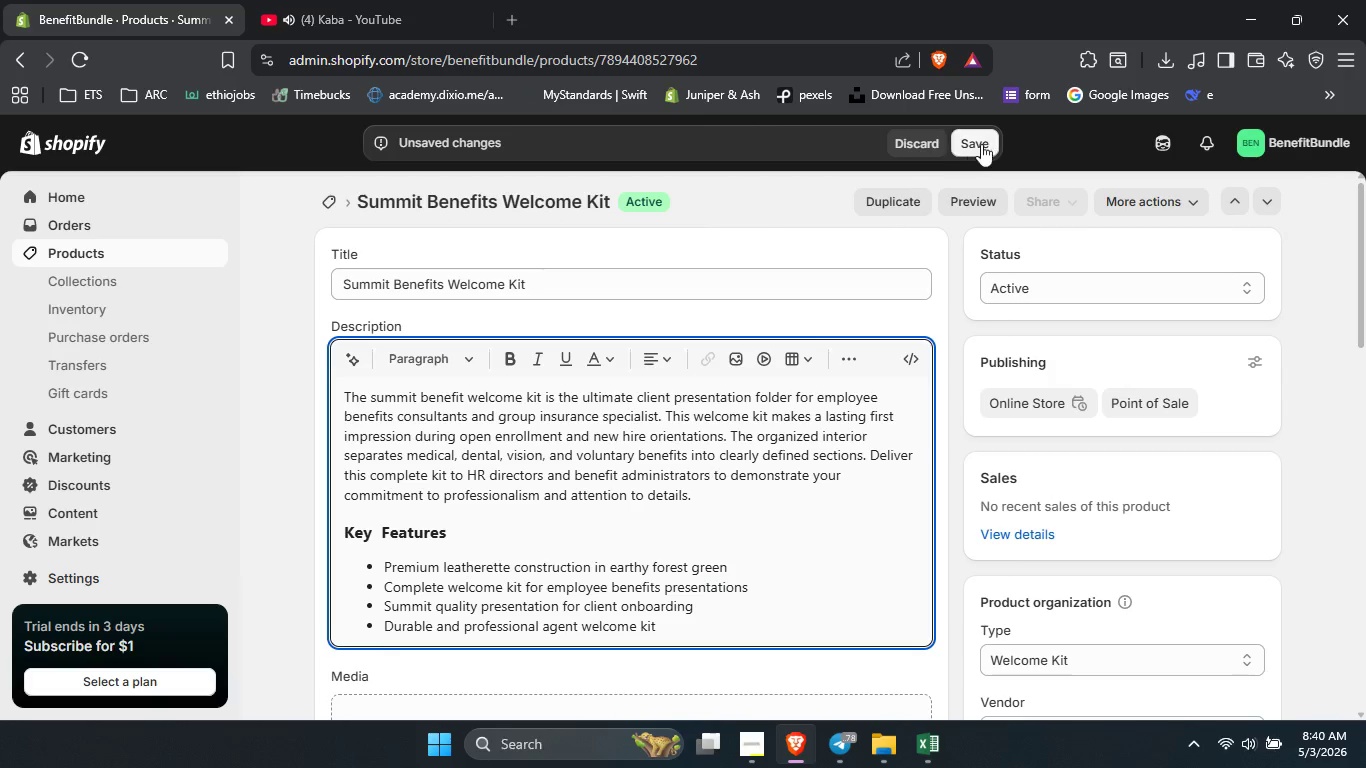 
left_click([981, 144])
 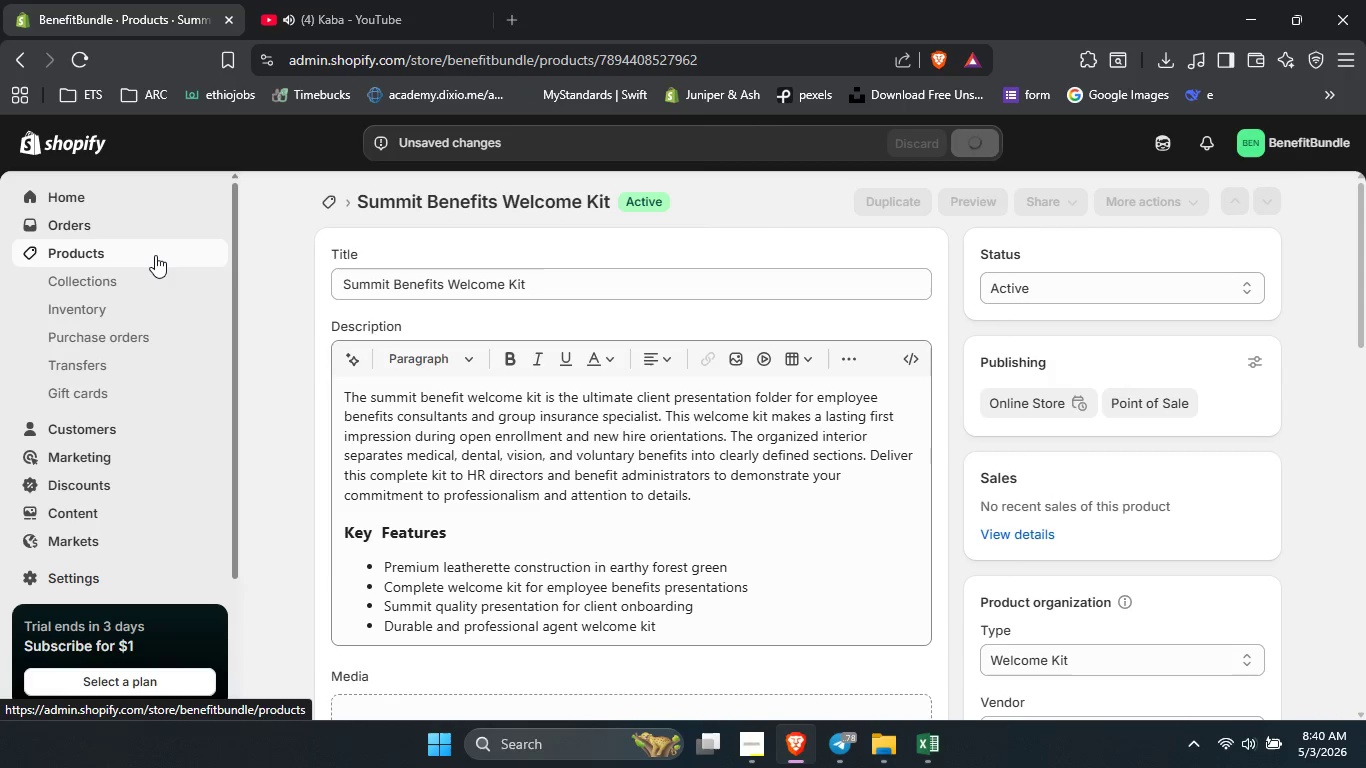 
left_click([155, 255])
 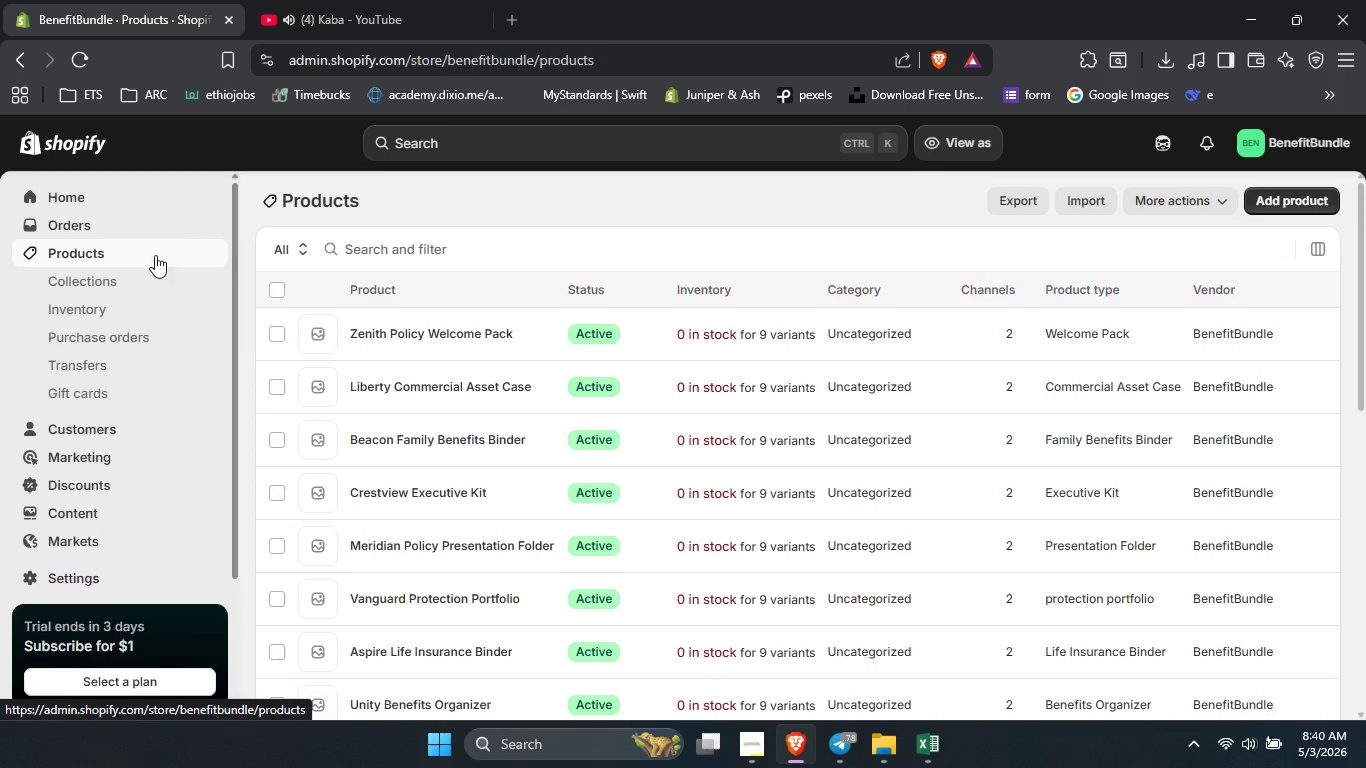 
scroll: coordinate [623, 611], scroll_direction: down, amount: 16.0
 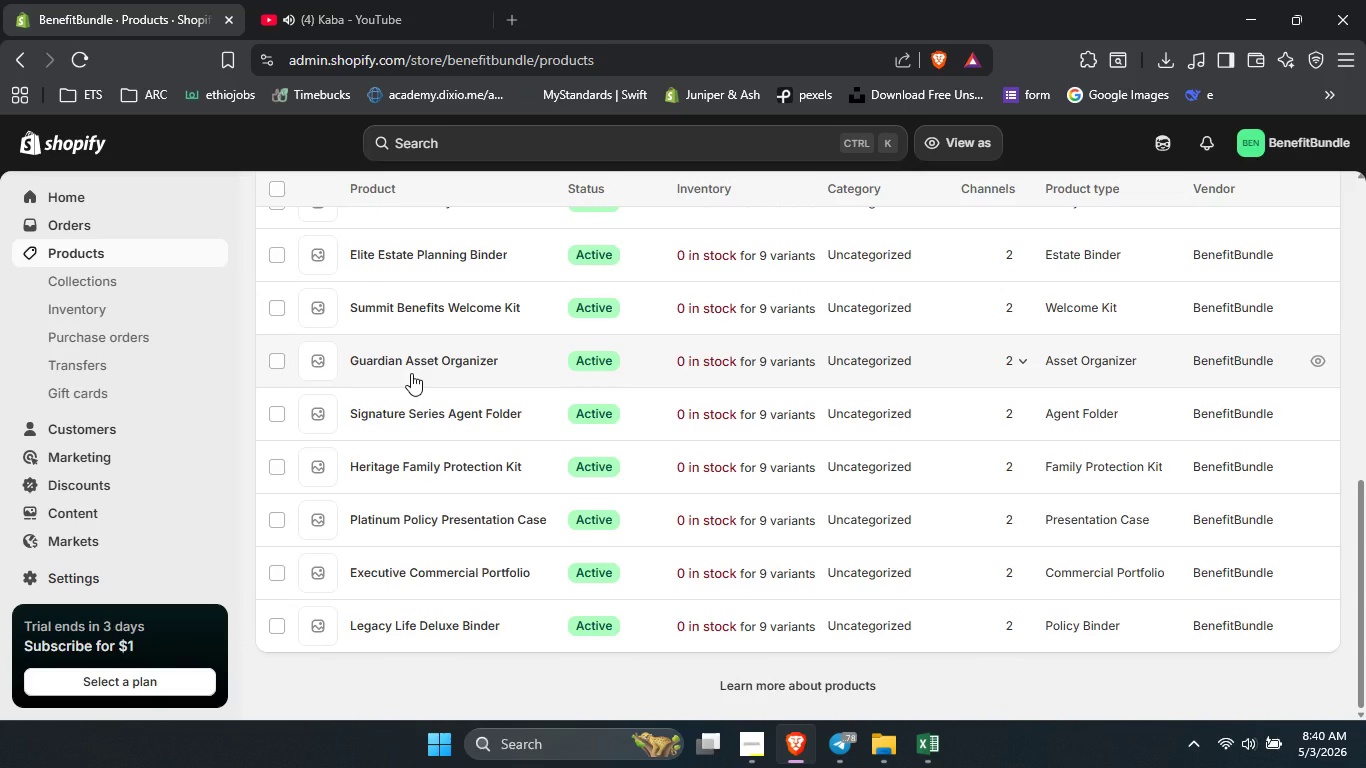 
left_click([411, 373])
 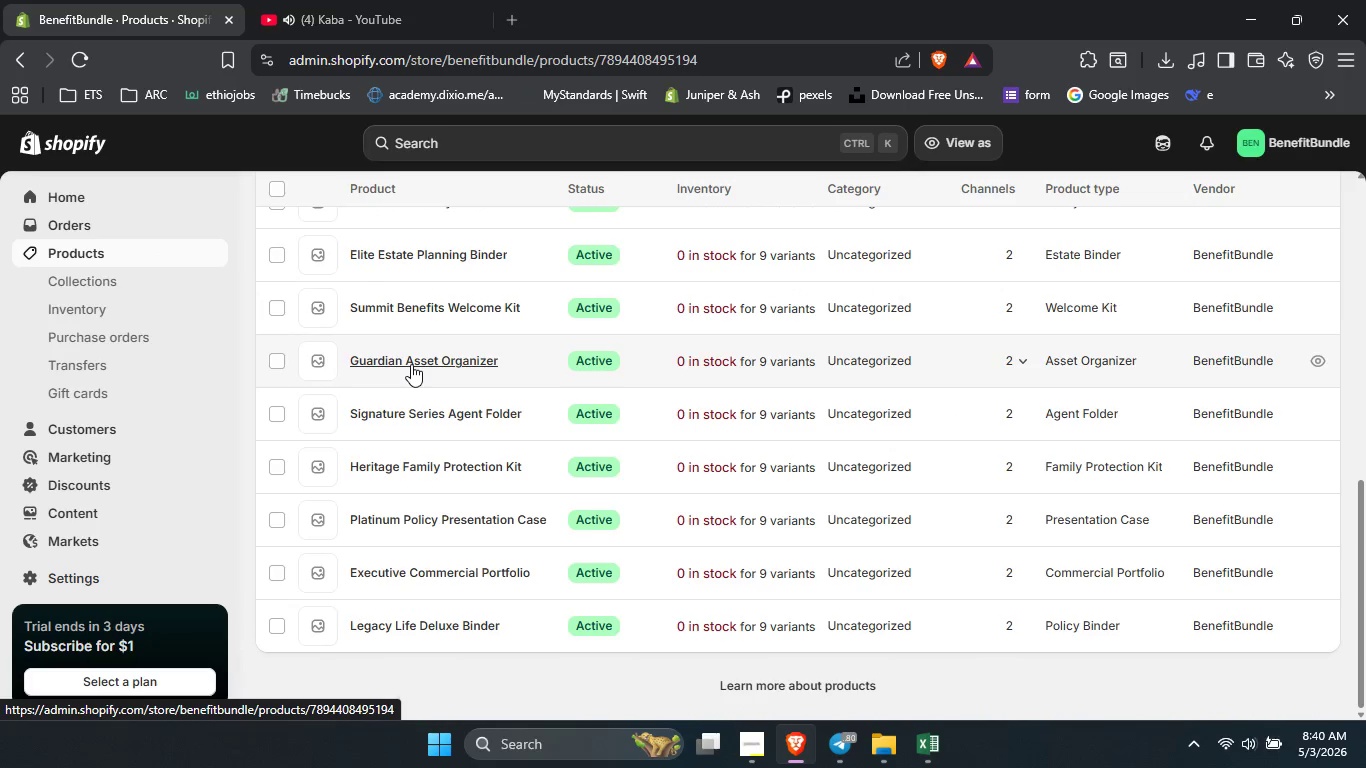 
left_click([411, 364])
 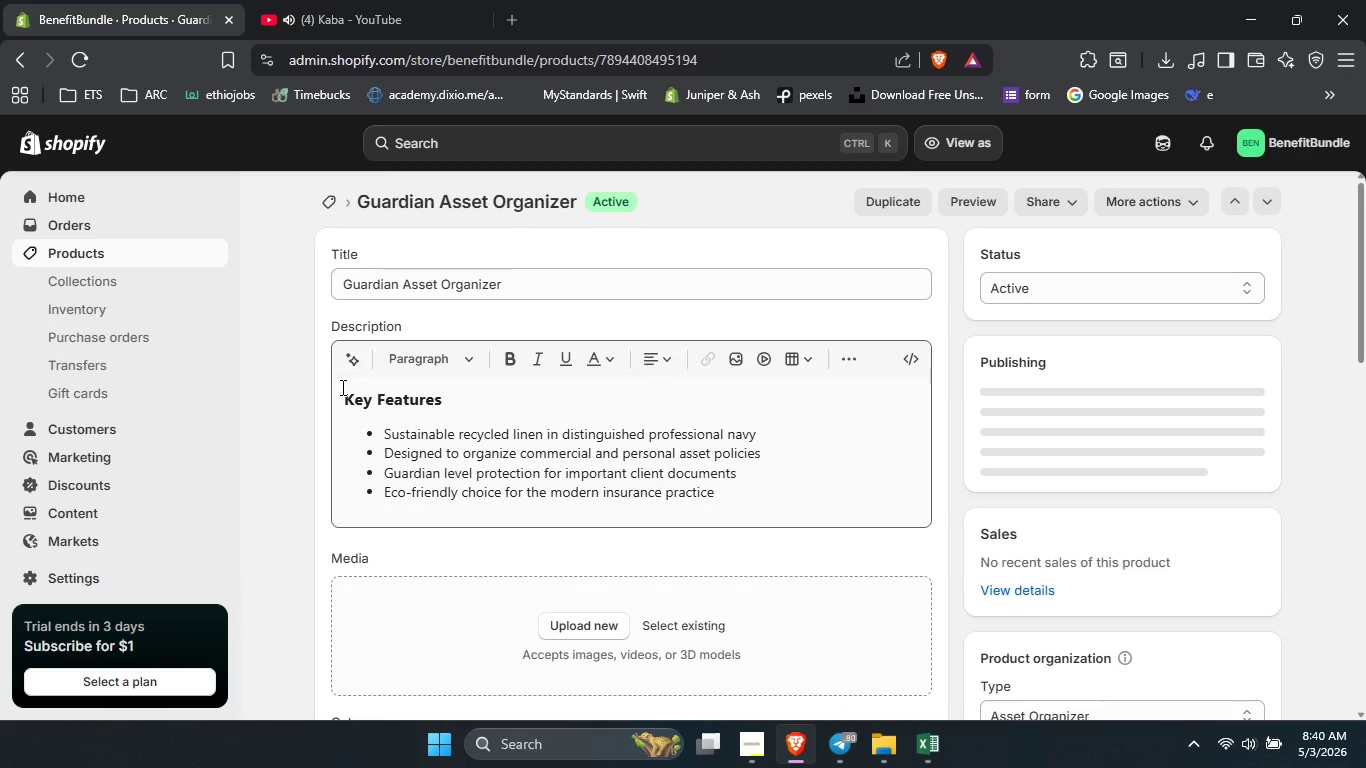 
left_click([341, 387])
 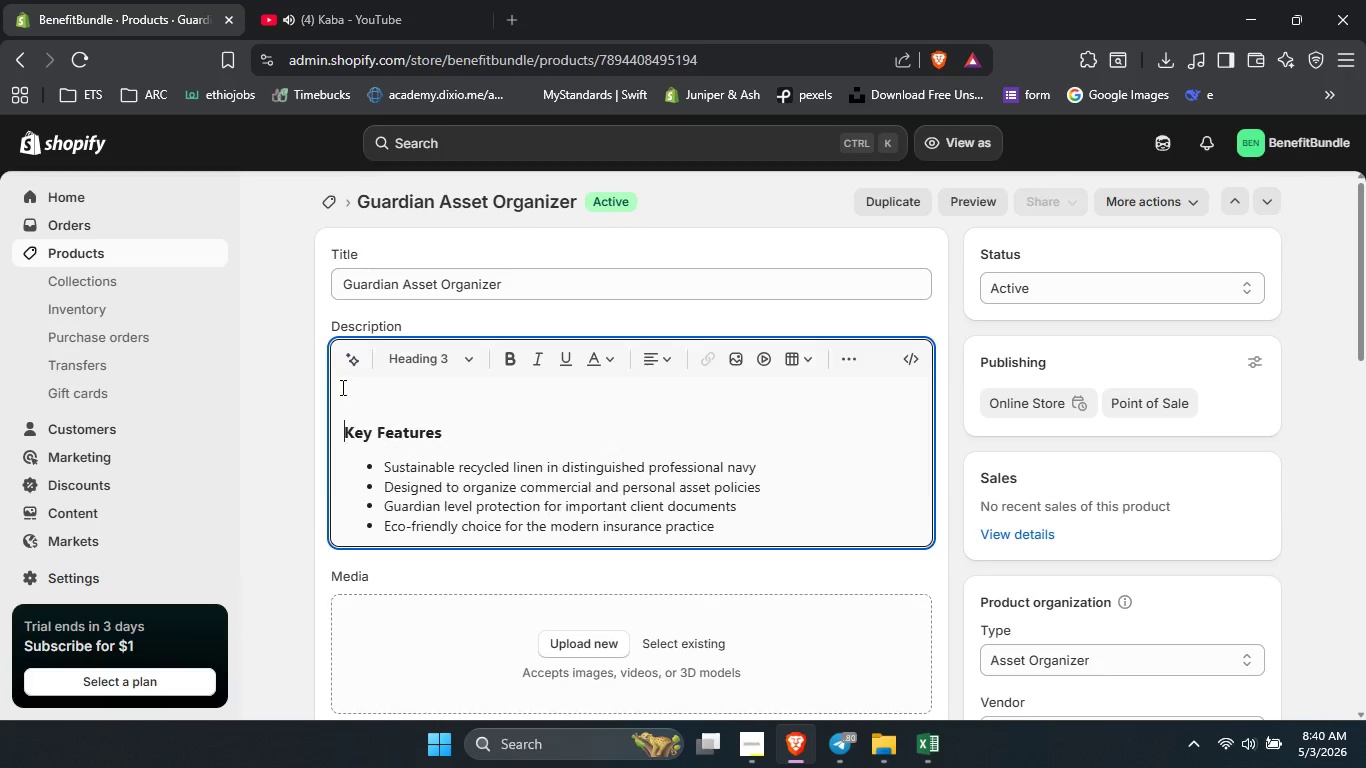 
key(Enter)
 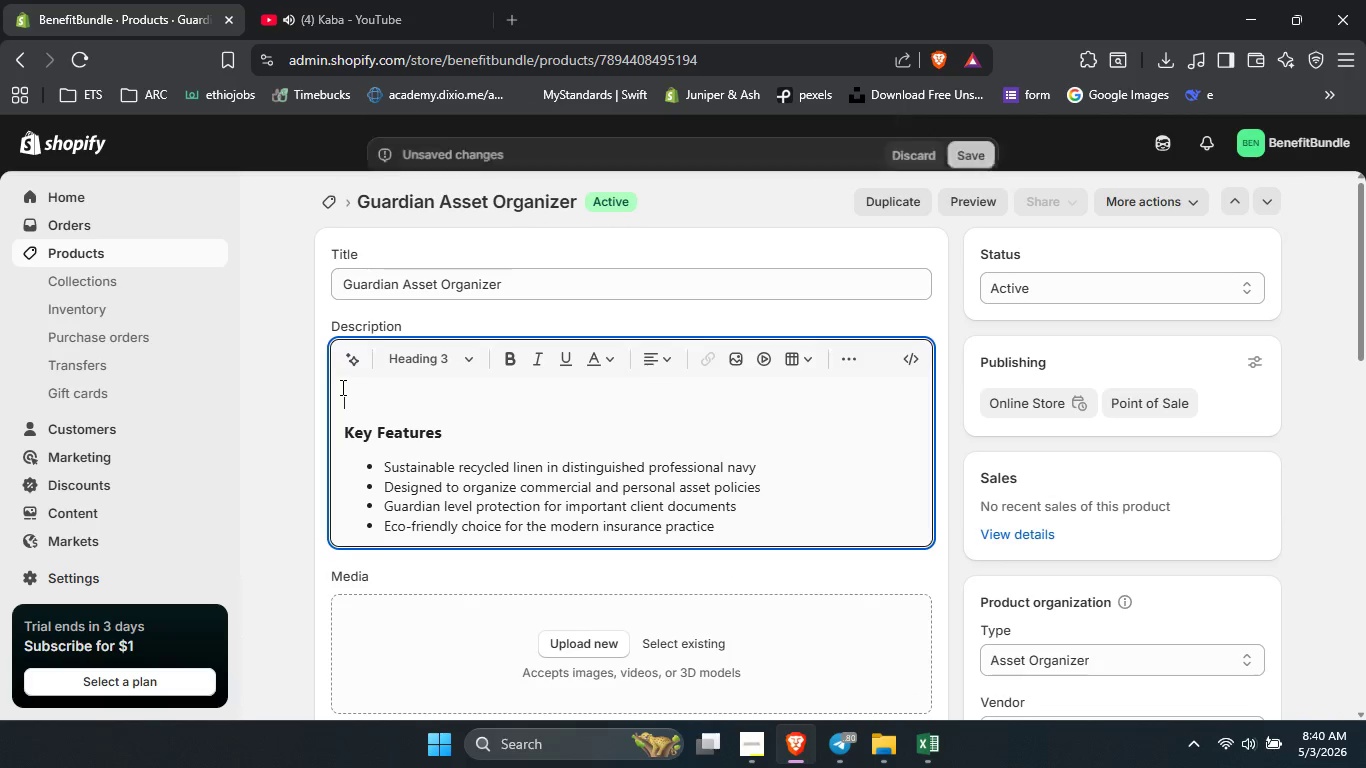 
key(ArrowUp)
 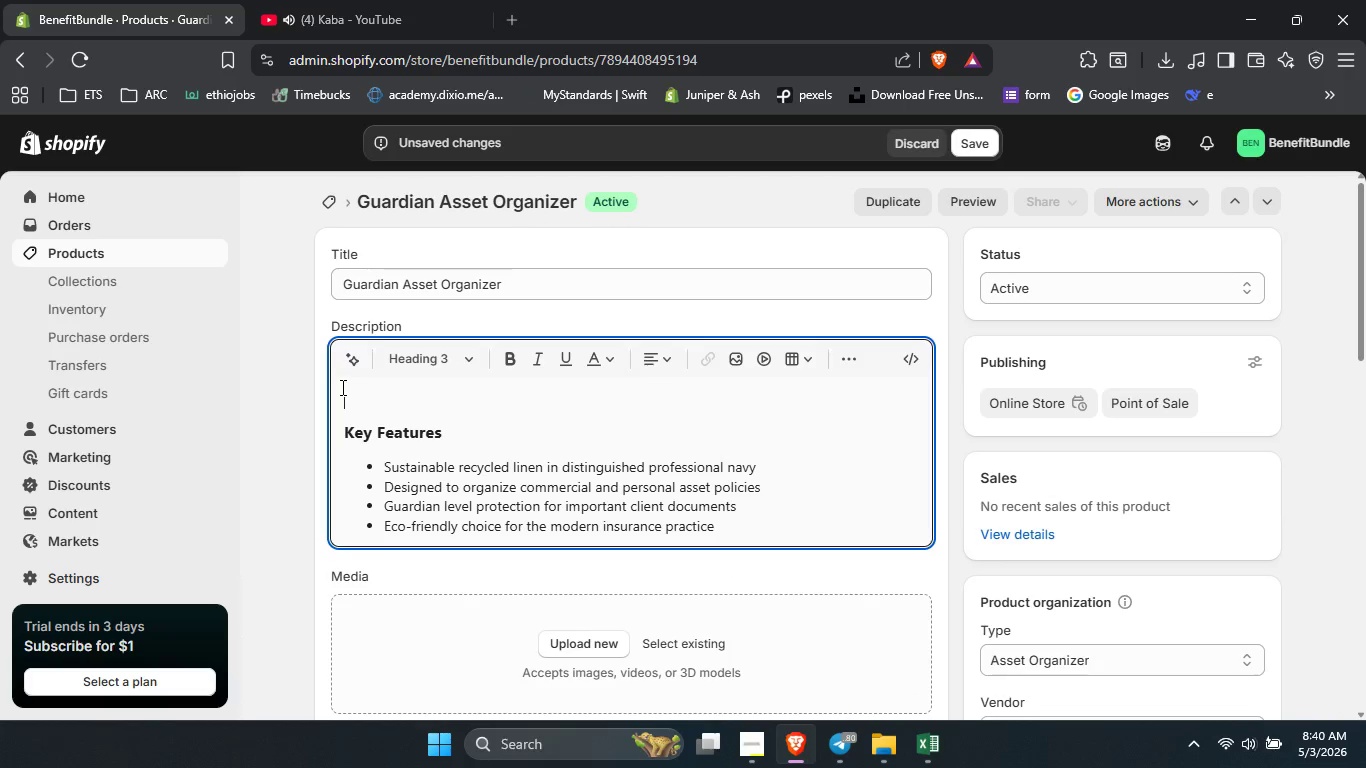 
key(ArrowUp)
 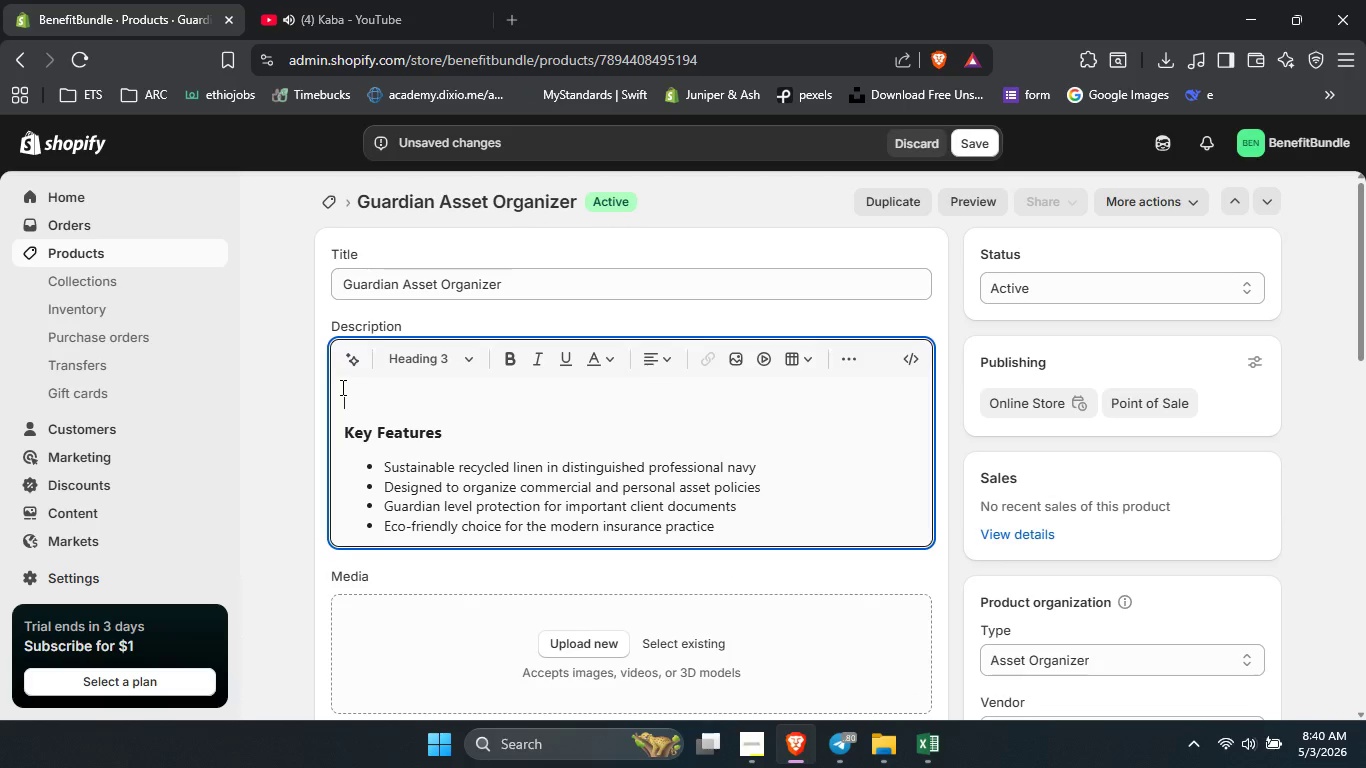 
type(H)
key(Backspace)
type(Gura)
key(Backspace)
key(Backspace)
key(Backspace)
key(Backspace)
 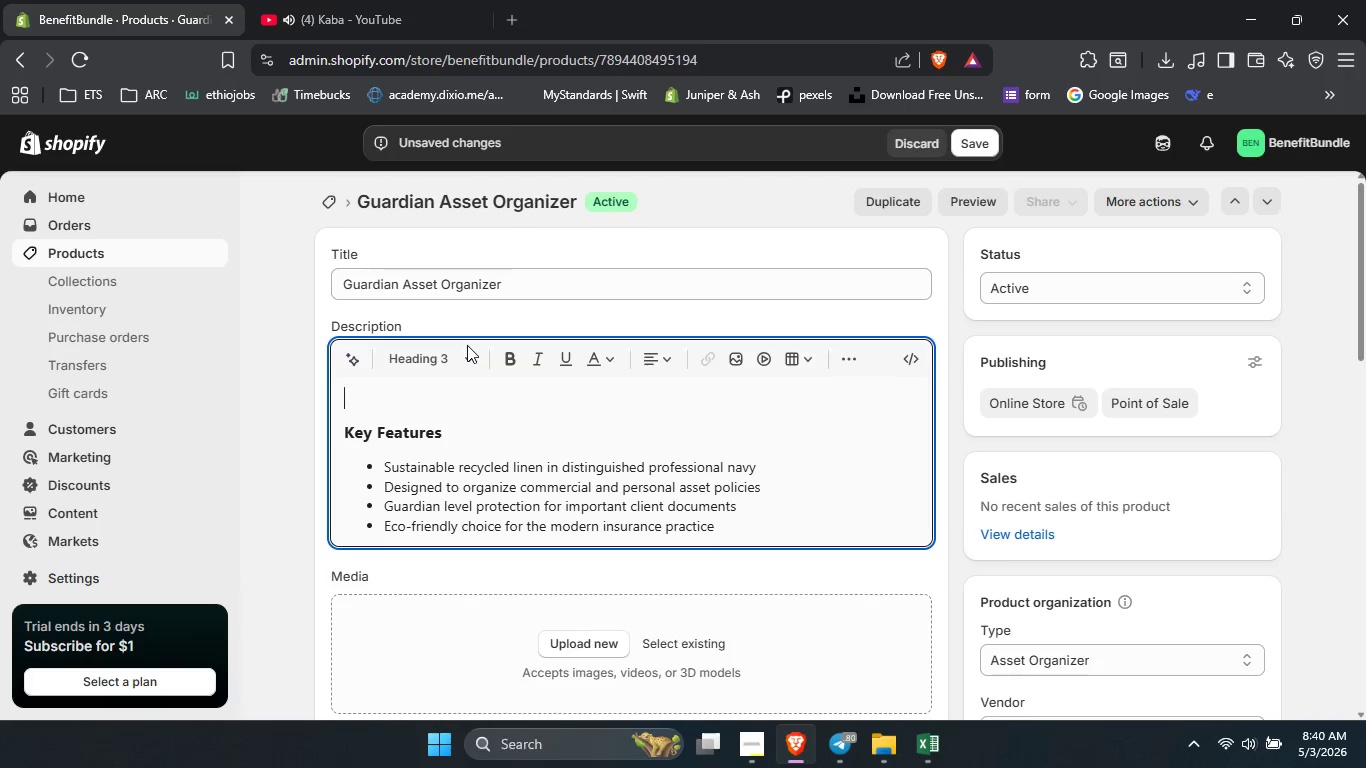 
left_click_drag(start_coordinate=[467, 345], to_coordinate=[452, 360])
 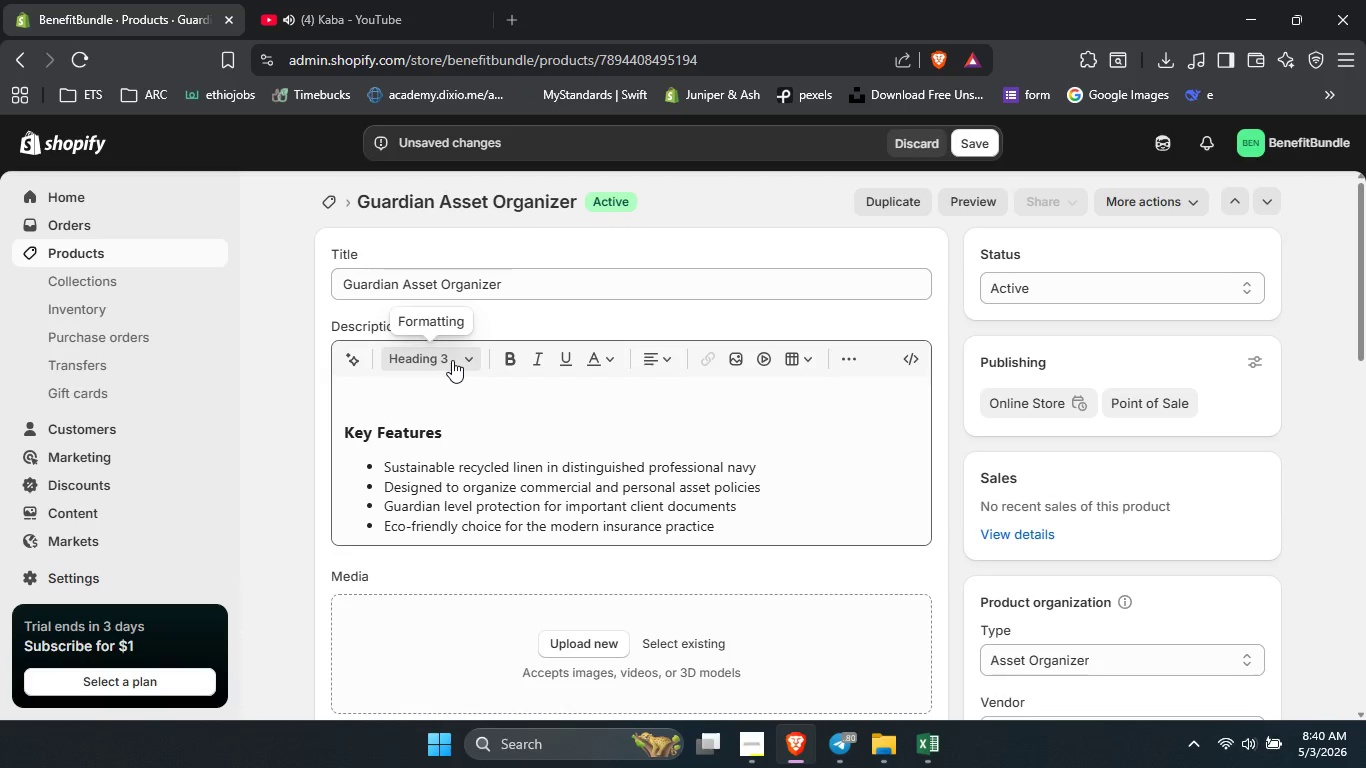 
left_click([452, 360])
 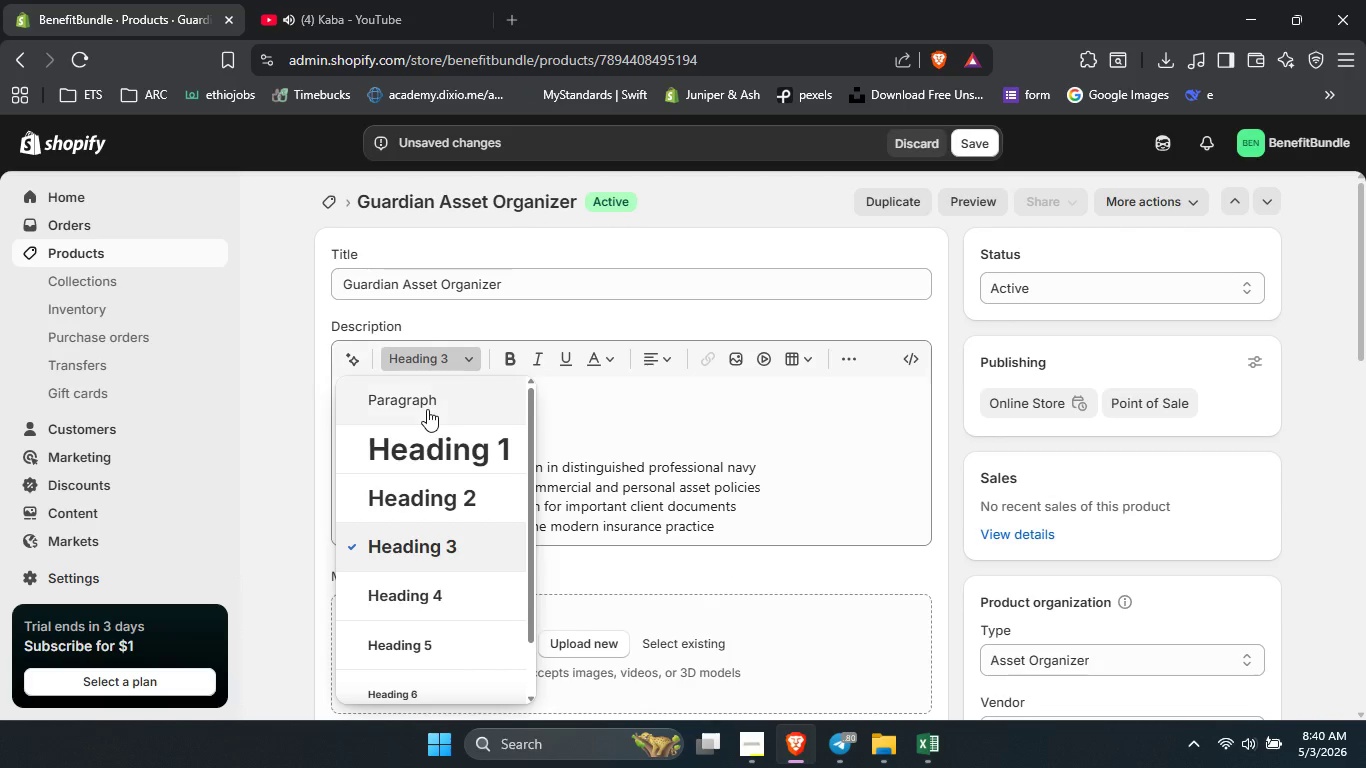 
left_click([427, 409])
 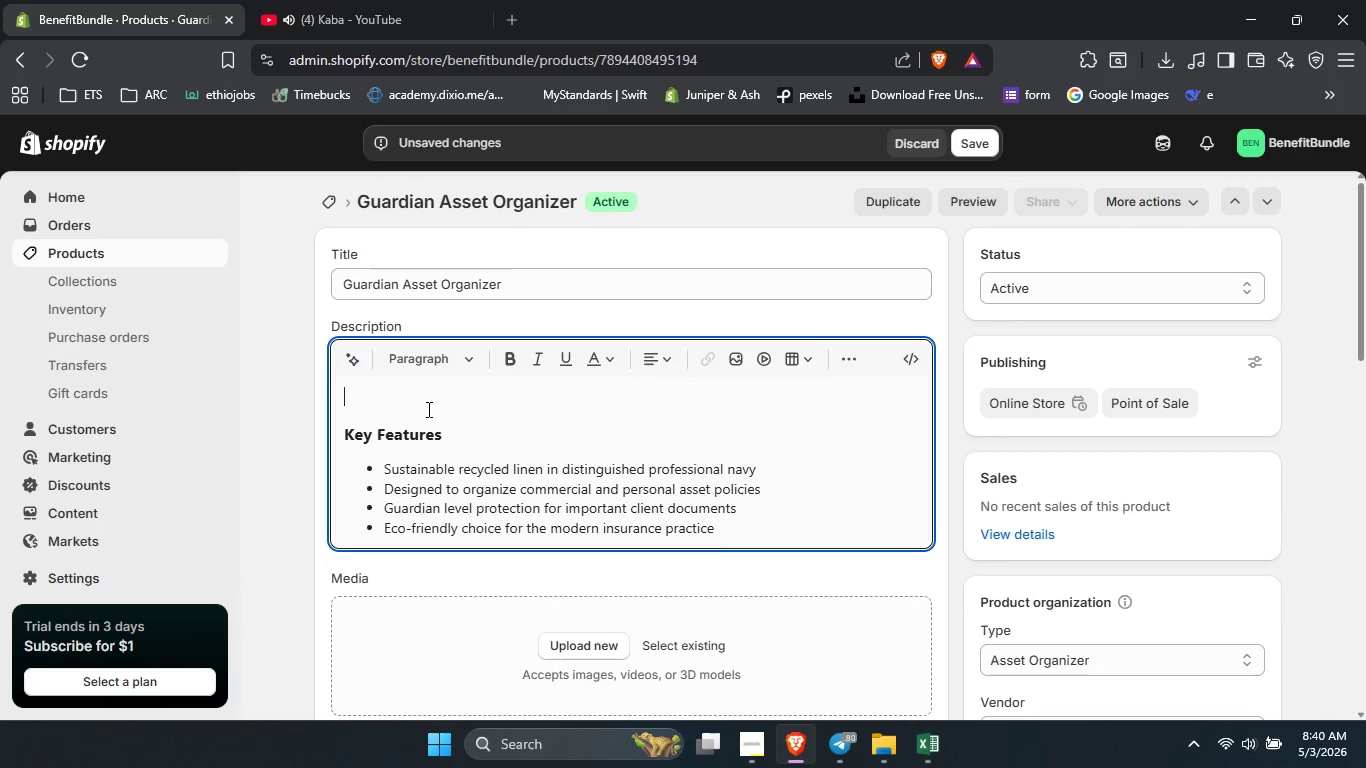 
type(The Guradian )
 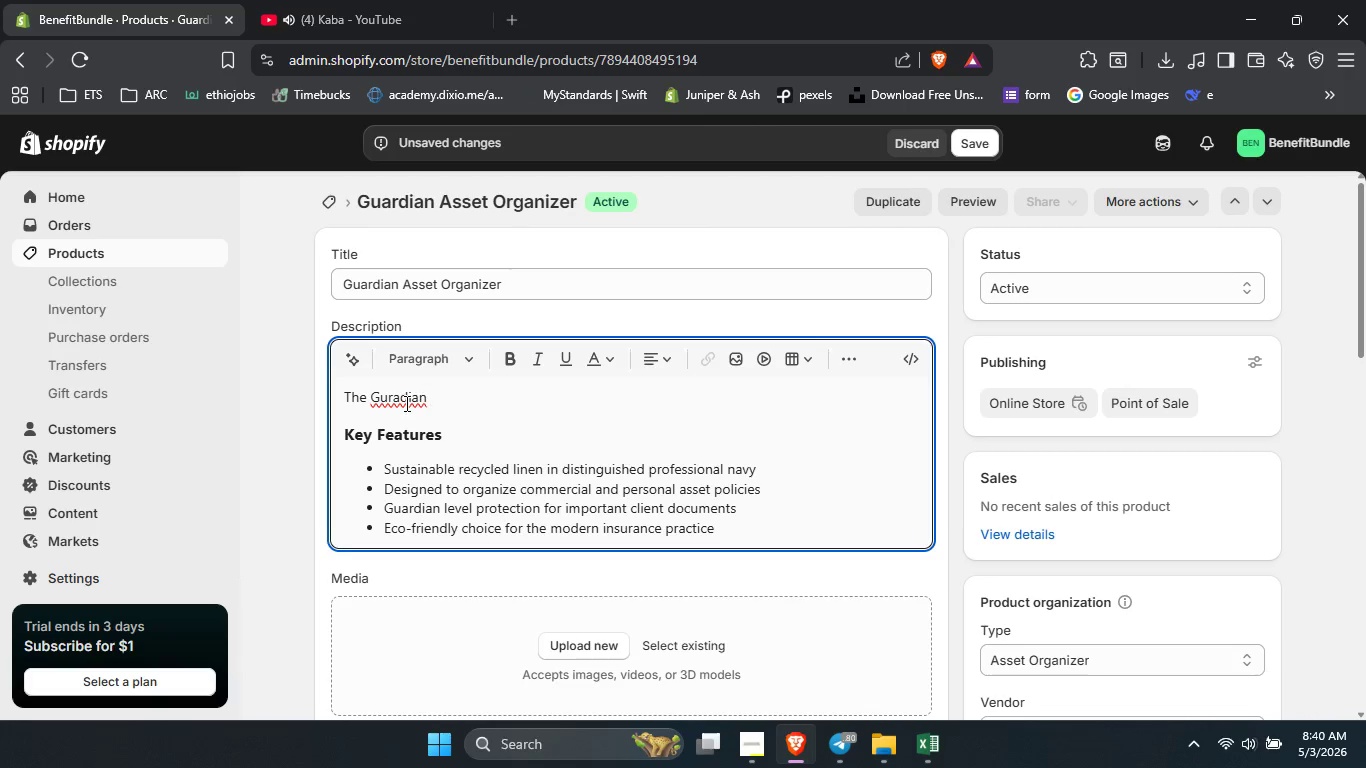 
left_click([405, 403])
 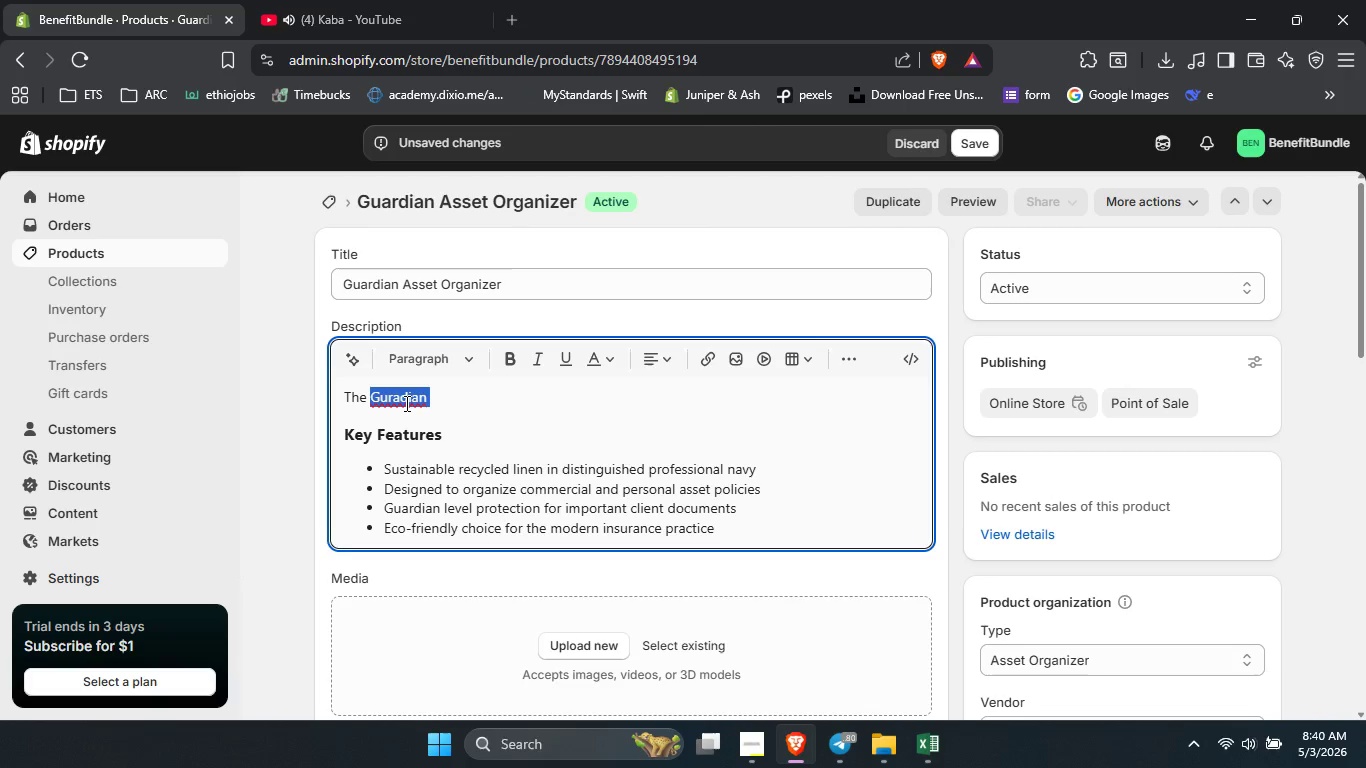 
double_click([405, 403])
 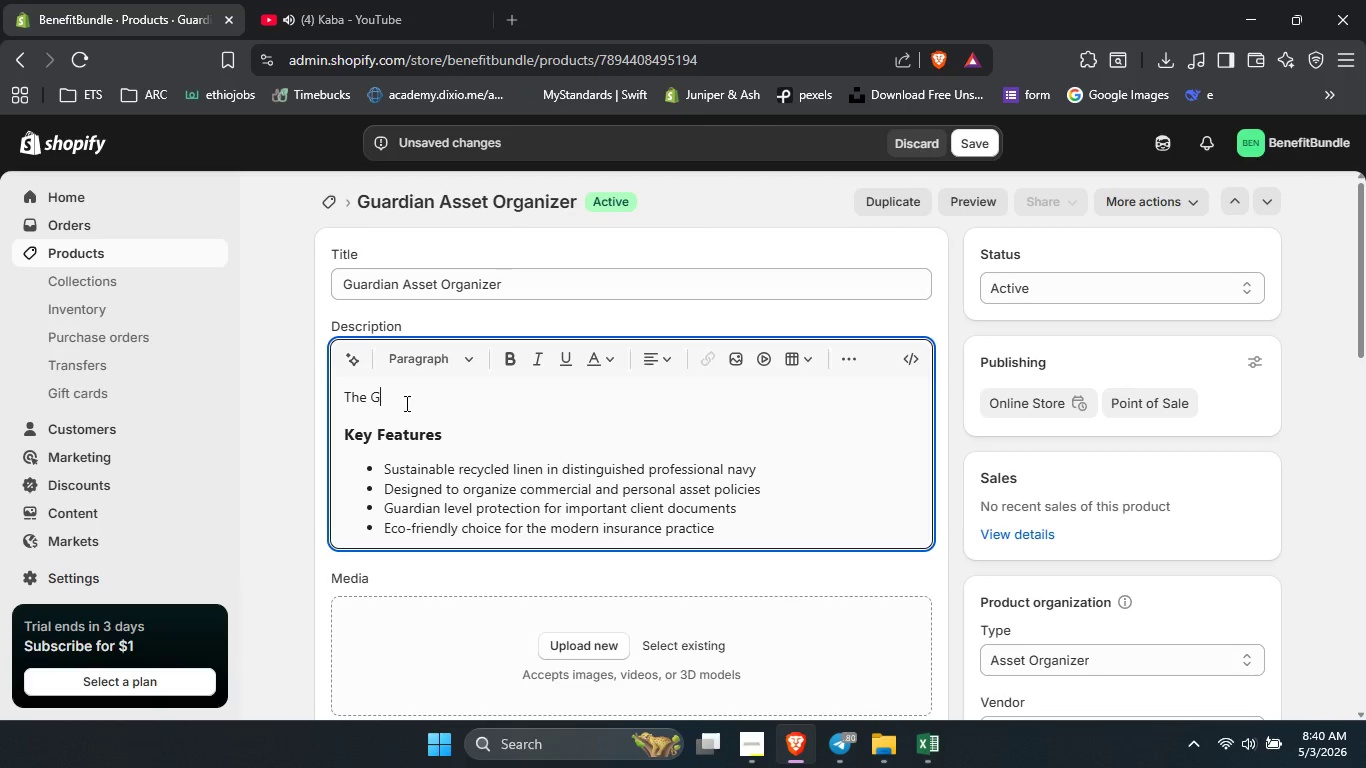 
type(Guardian asset organizer is buillr)
key(Backspace)
key(Backspace)
type(t for commercial insurance agents who manage complex asst)
key(Backspace)
type(est )
 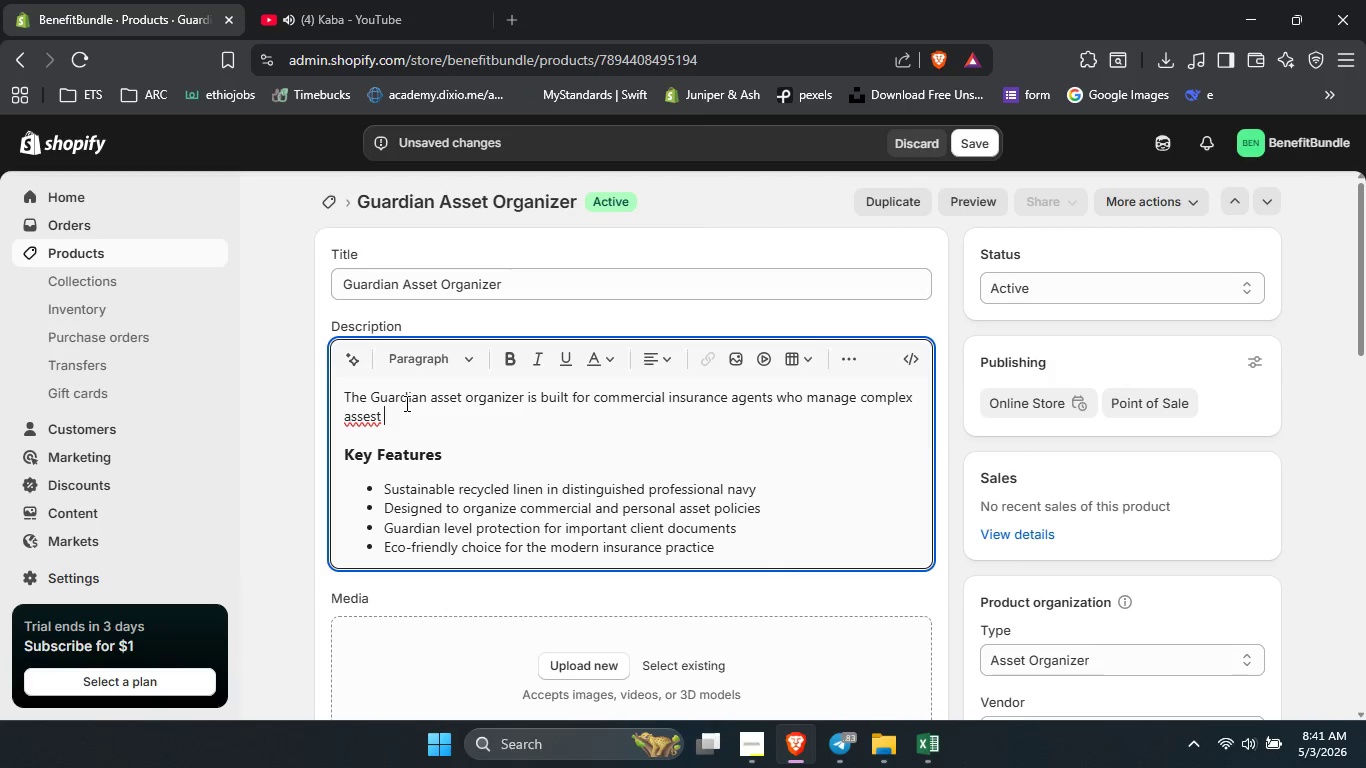 
key(Backspace)
key(Backspace)
key(Backspace)
type(t and liability pr)
key(Backspace)
type(ortfolio. This )
 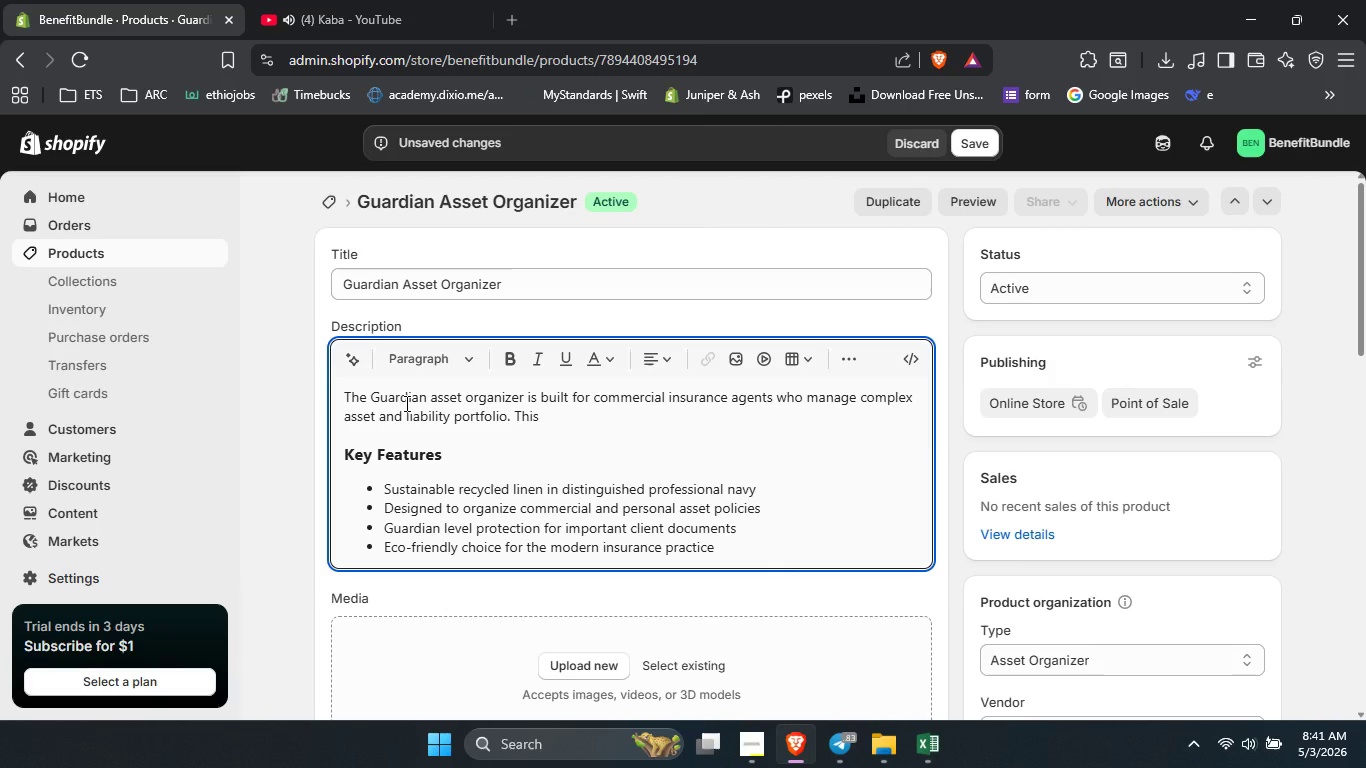 
type(insurance policy organizer offers a o)
key(Backspace)
type(professional yet enviorom)
key(Backspace)
type(nmental )
 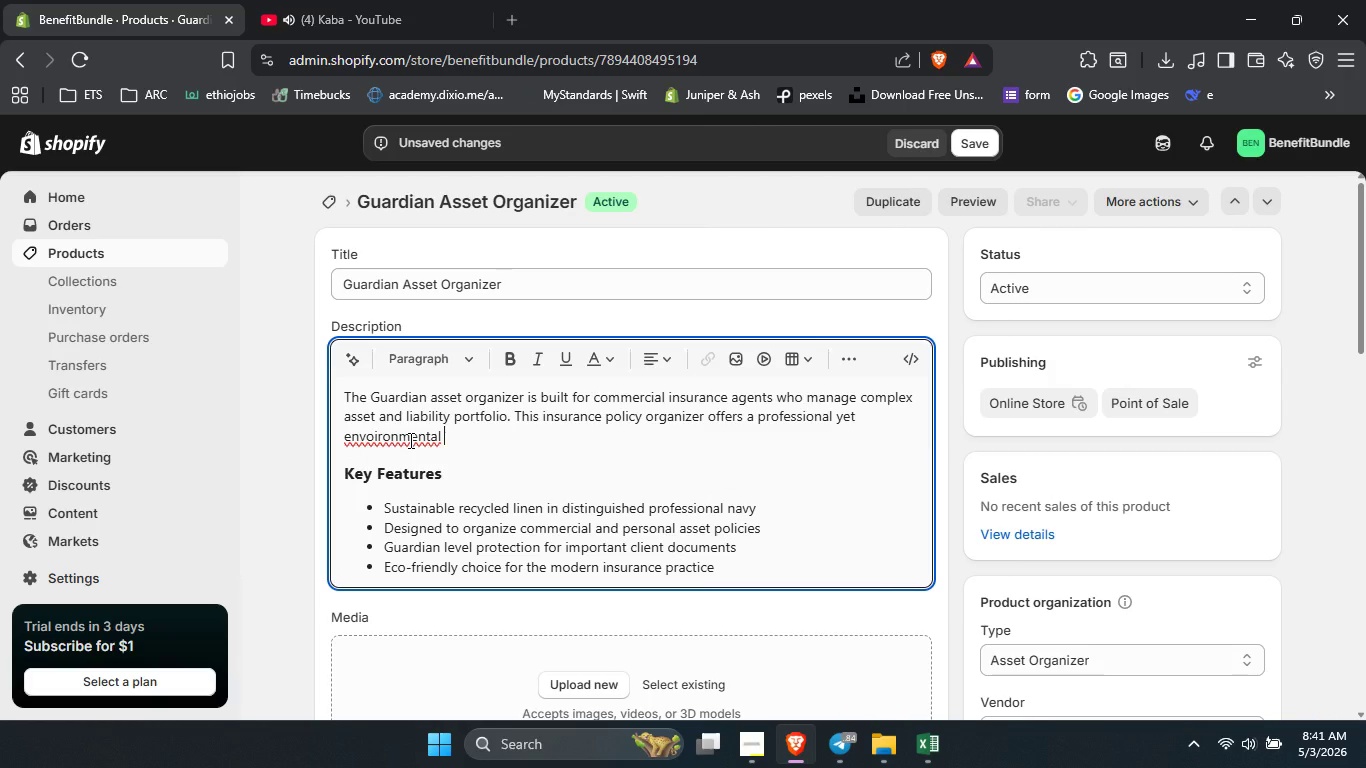 
right_click([409, 440])
 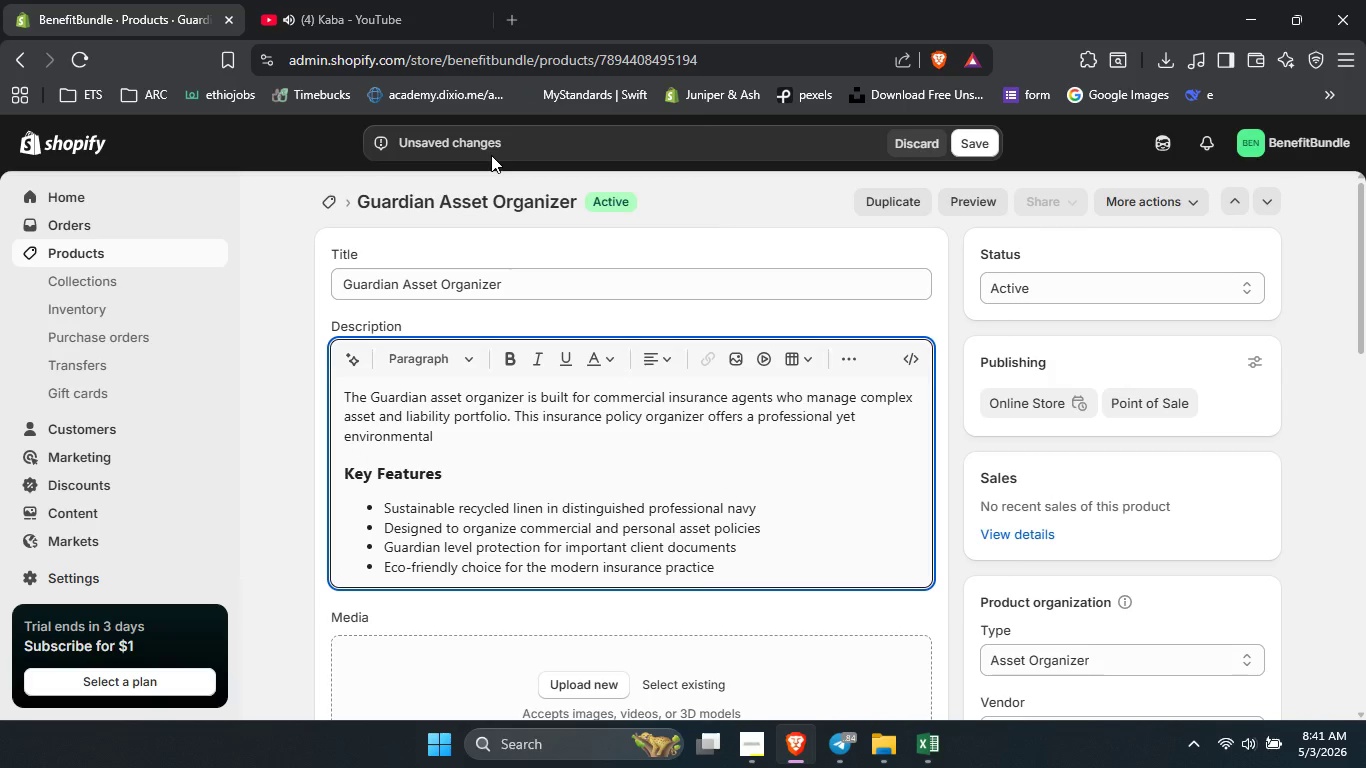 
type( responsiblr)
key(Backspace)
type(e presentation solution0)
key(Backspace)
type( )
key(Backspace)
type(. The spacious and asset valuation )
key(Backspace)
type(s.)
 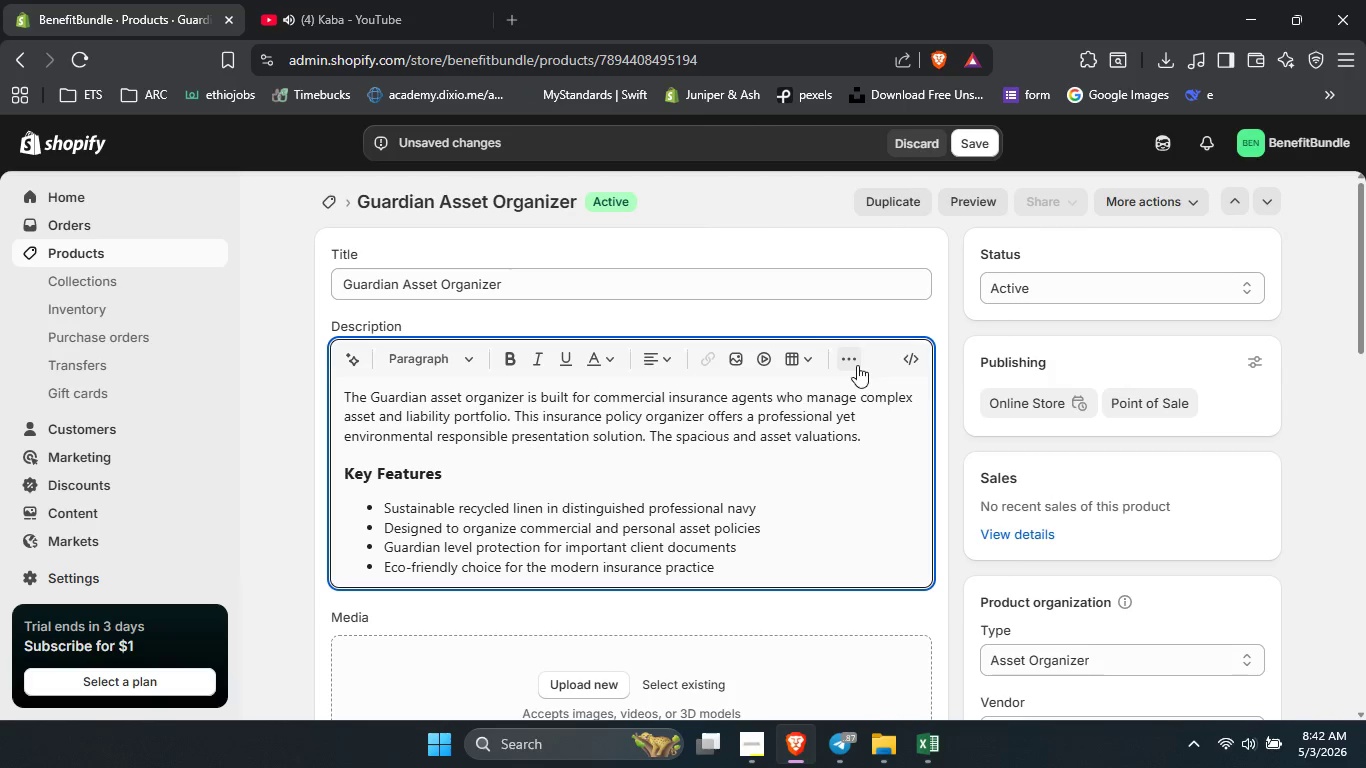 
wait(5.25)
 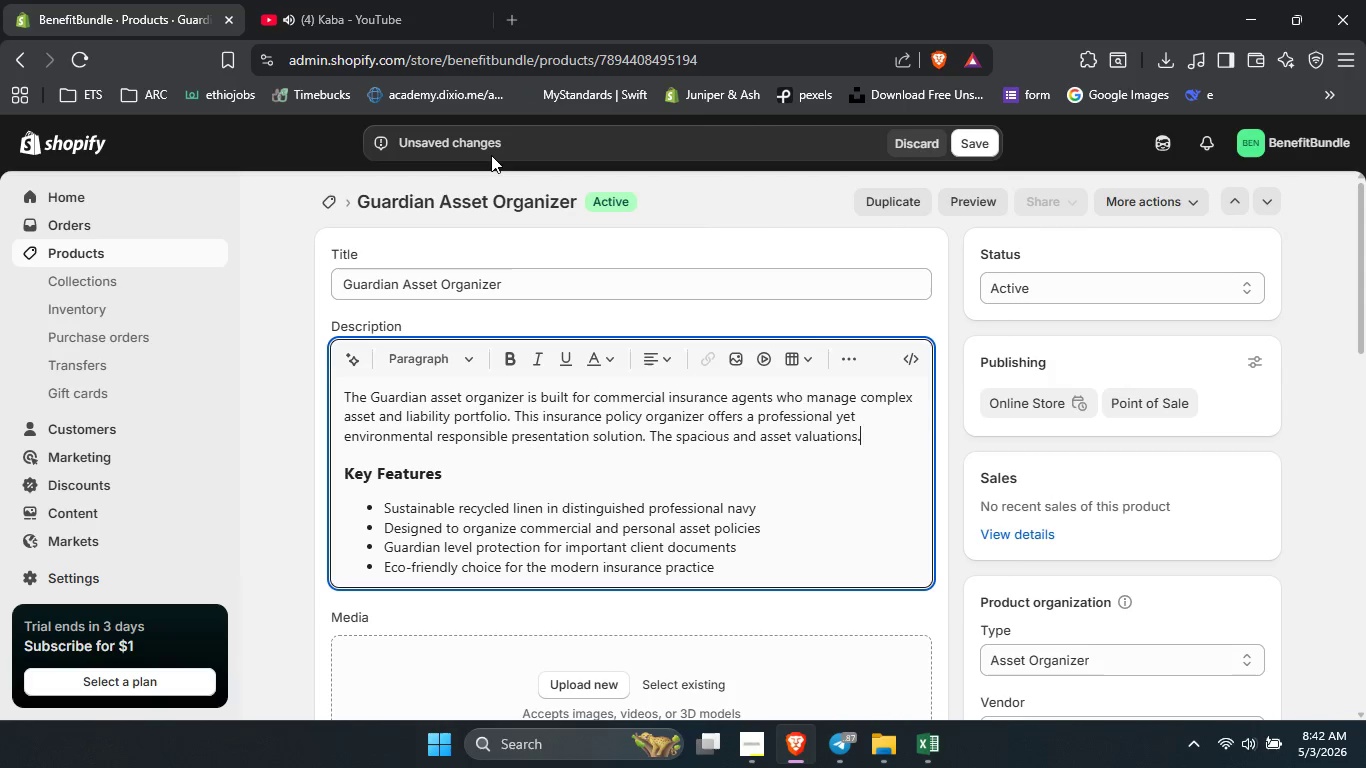 
left_click_drag(start_coordinate=[732, 431], to_coordinate=[874, 429])
 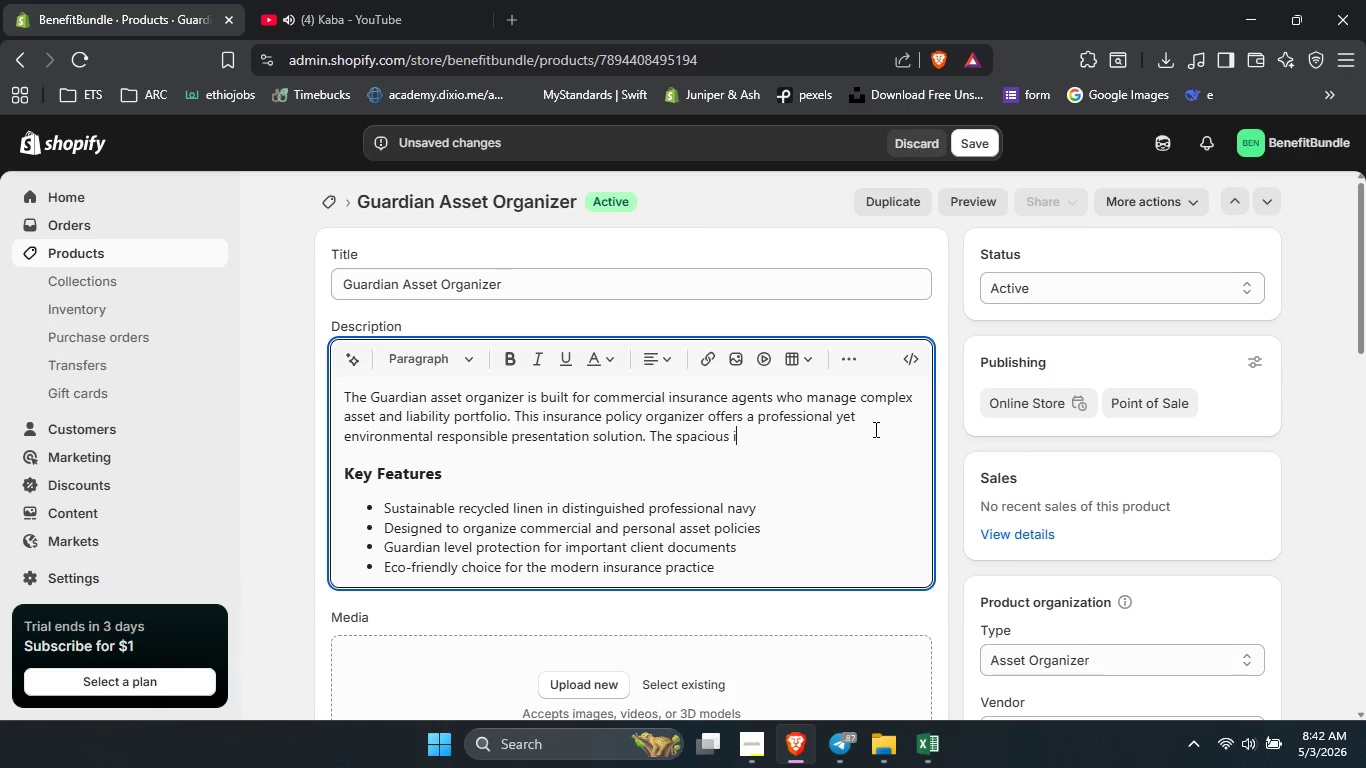 
type(interior accomma)
key(Backspace)
type(odates proprty schduls, liability forms )
key(Backspace)
type(m)
key(Backspace)
type(, and asset valuations. As a comprehensive agent welcome kit )
key(Backspace)
type(. )
key(Backspace)
key(Backspace)
type(, it c)
key(Backspace)
type(communicates that you )
 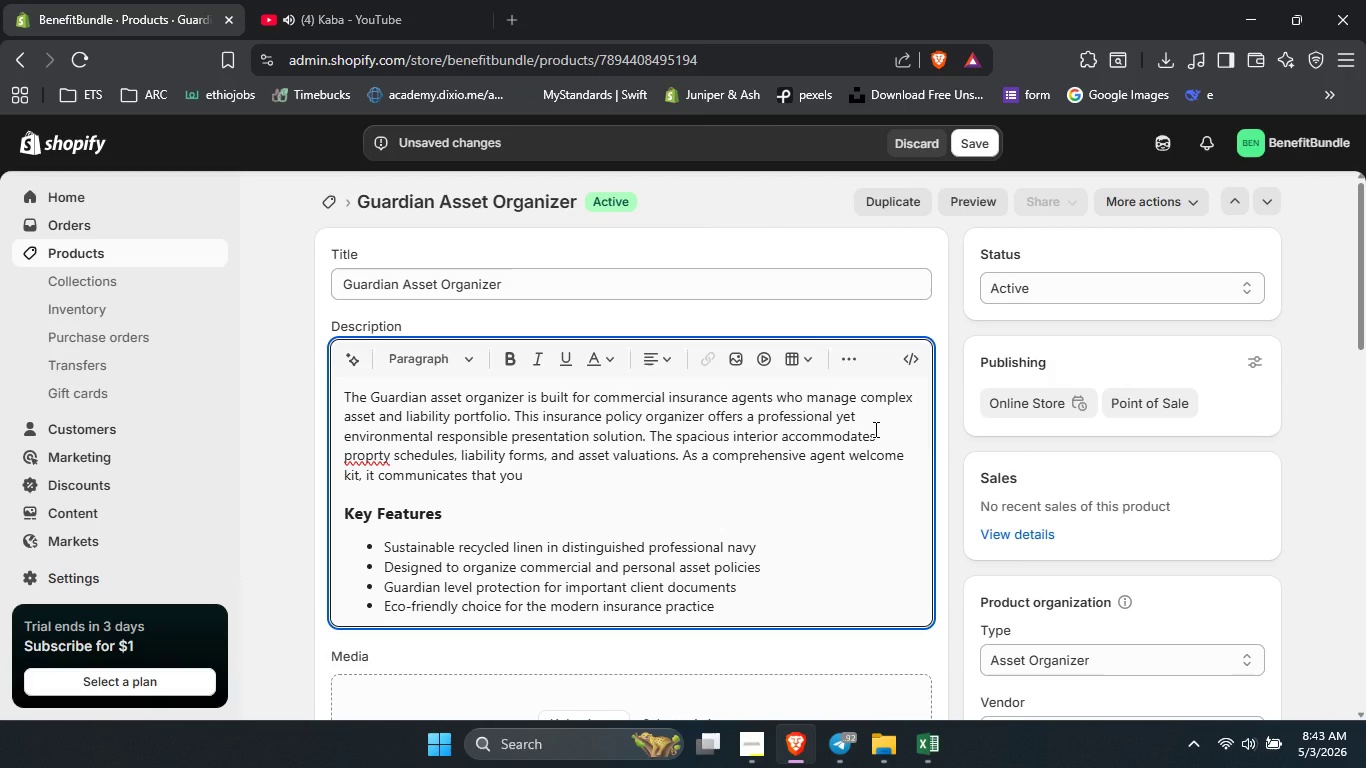 
wait(7.05)
 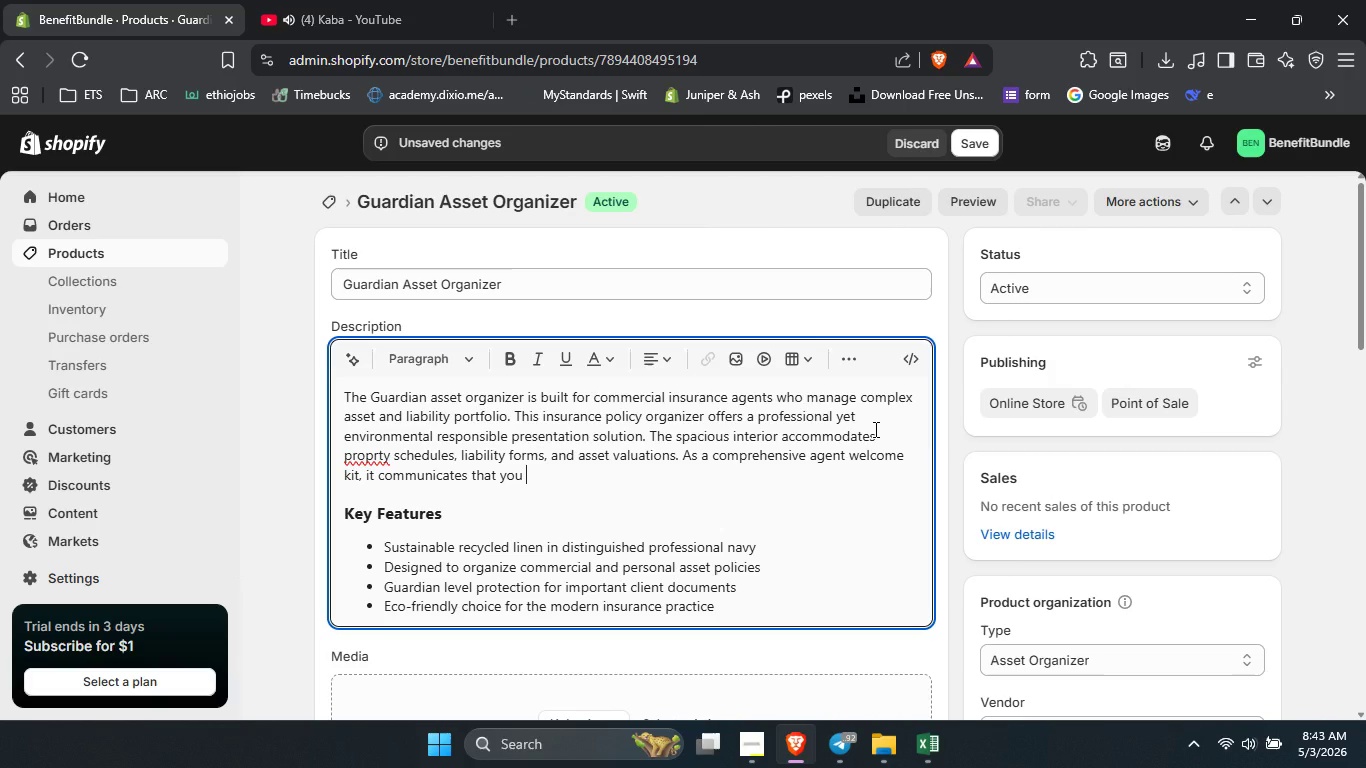 
double_click([378, 452])
 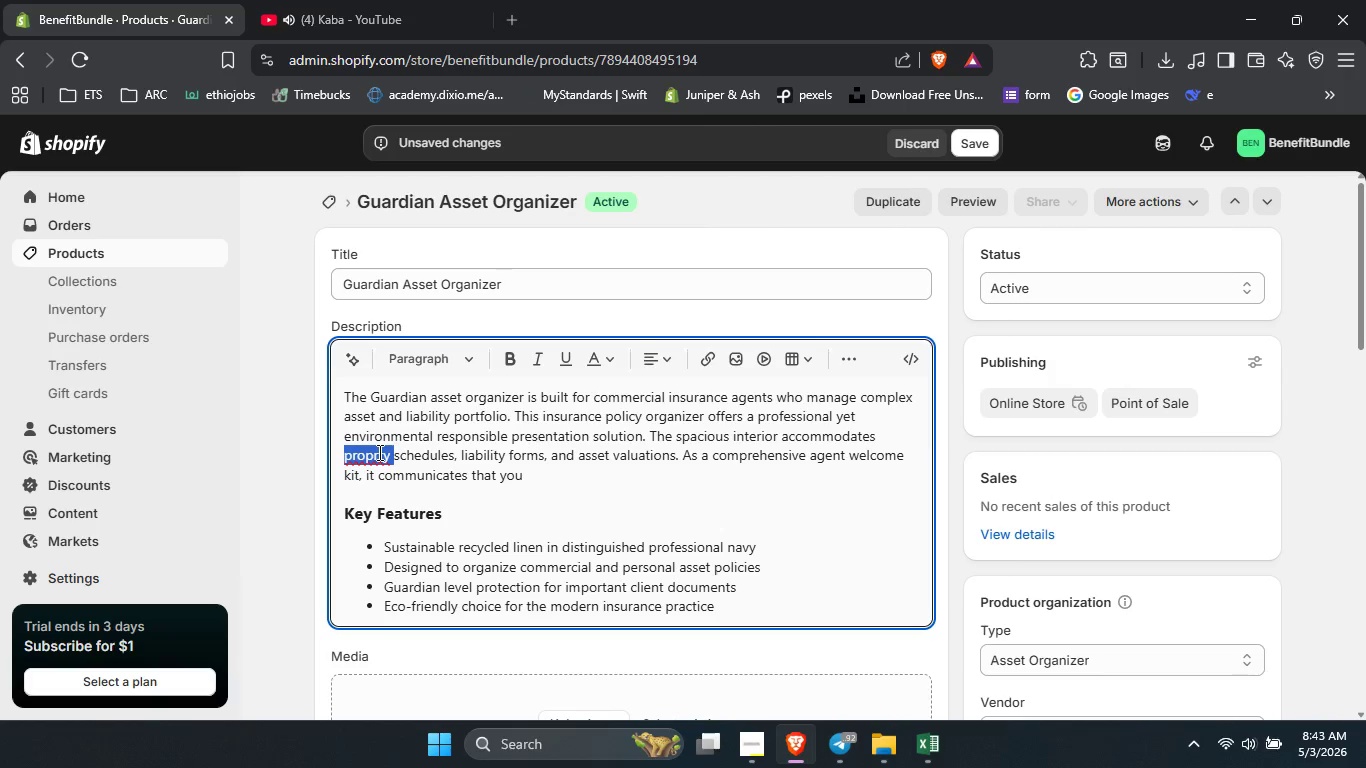 
right_click([378, 452])
 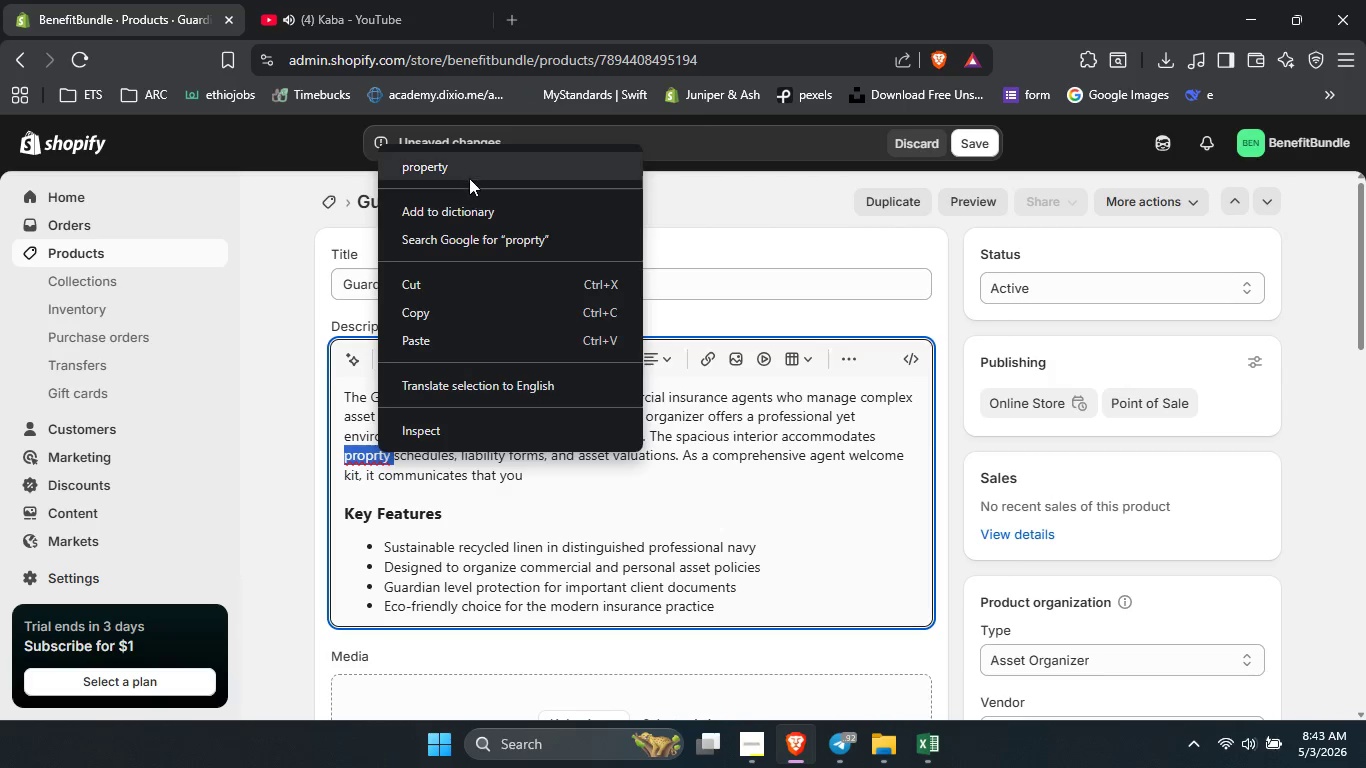 
left_click([469, 177])
 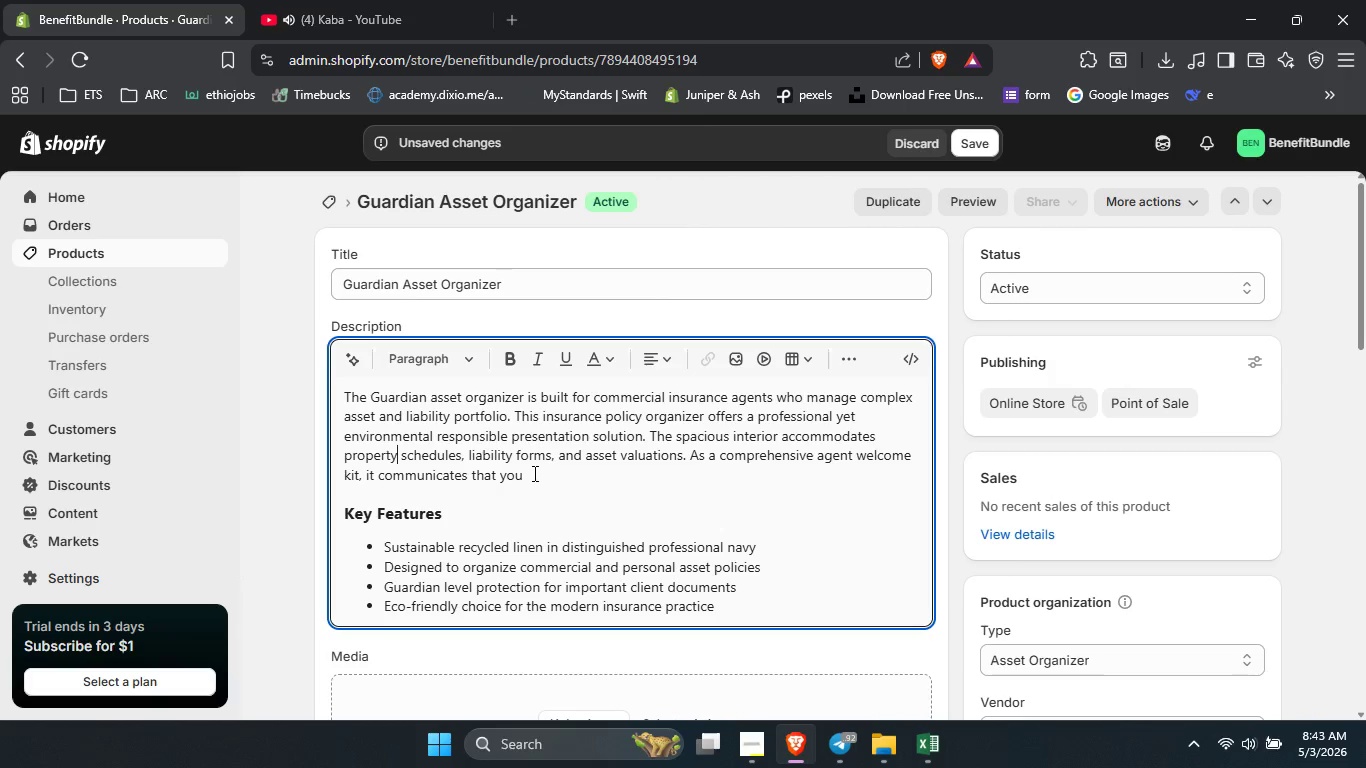 
left_click([533, 470])
 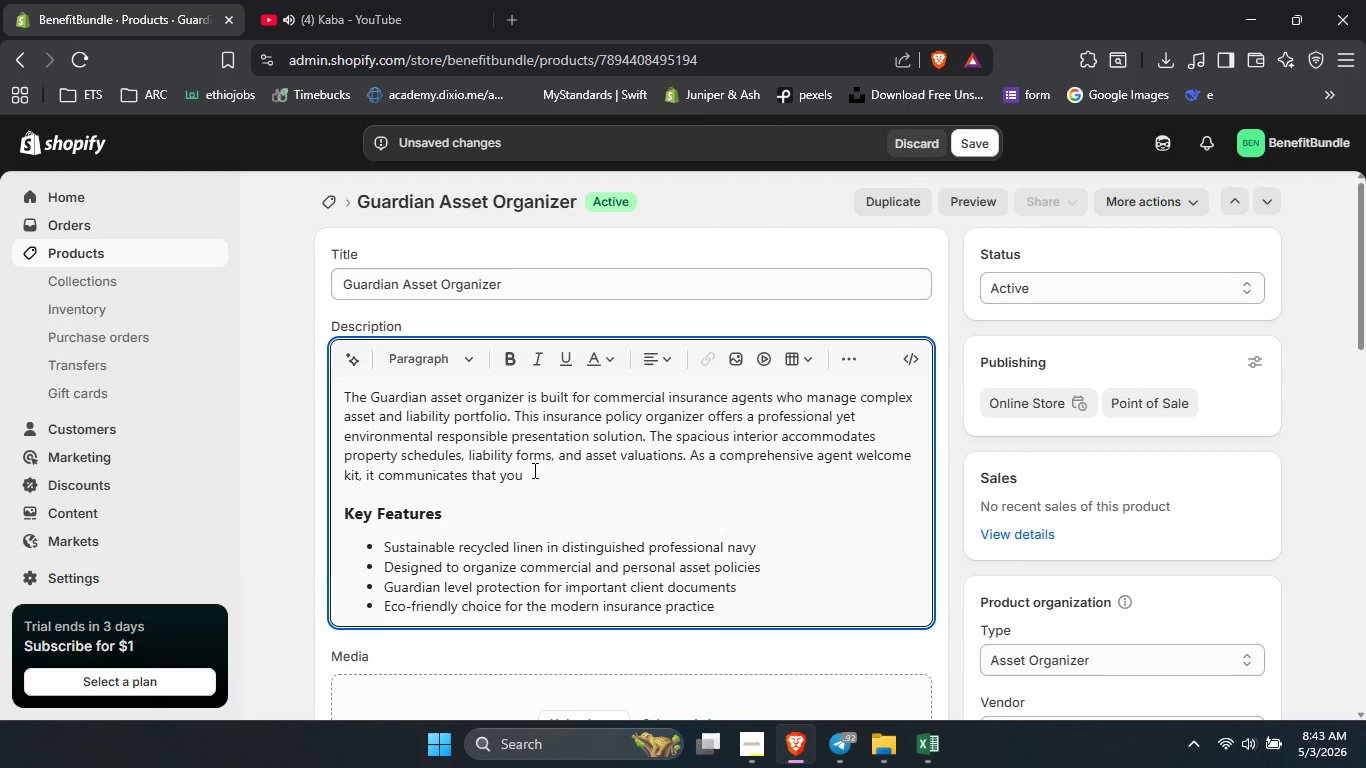 
wait(6.36)
 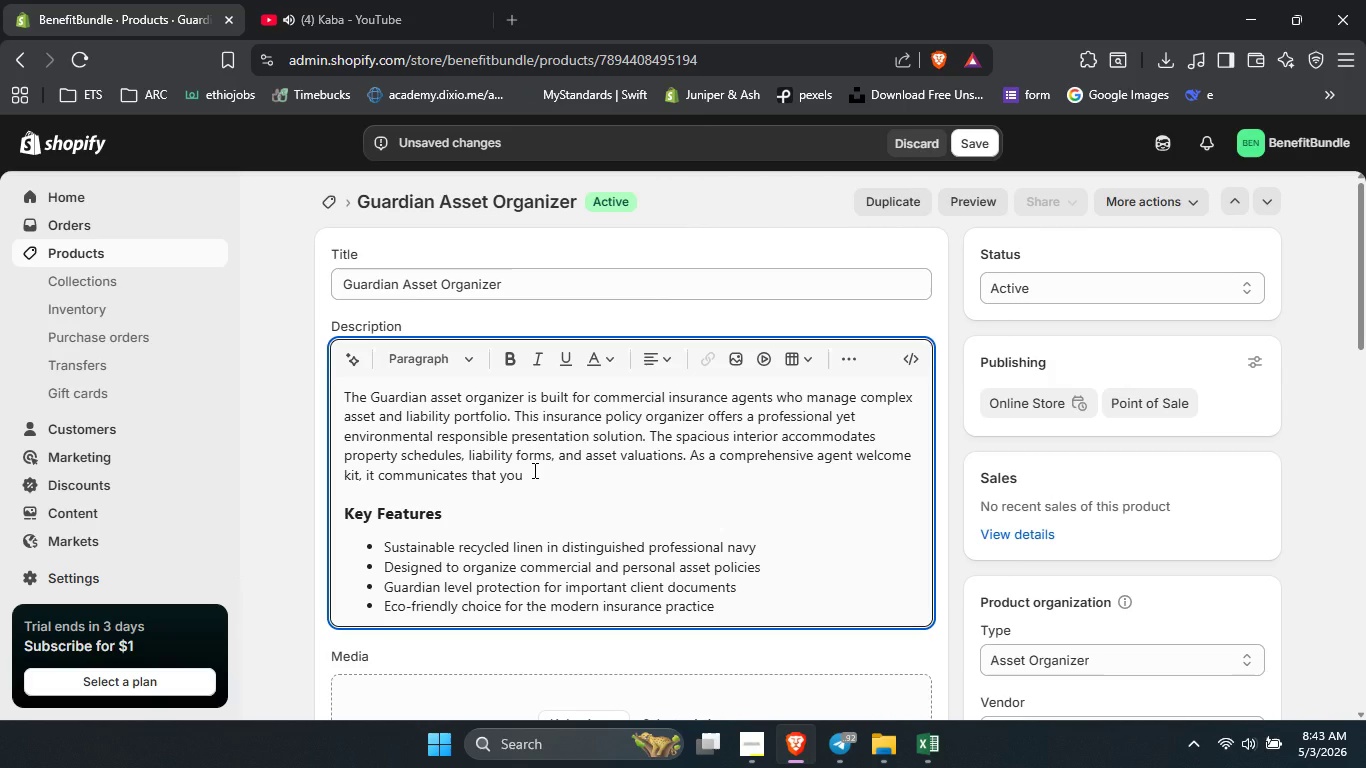 
type(guard u)
key(Backspace)
type(your [PlayPause]client's most valuable assets with the same care you give to organizing their documents.)
 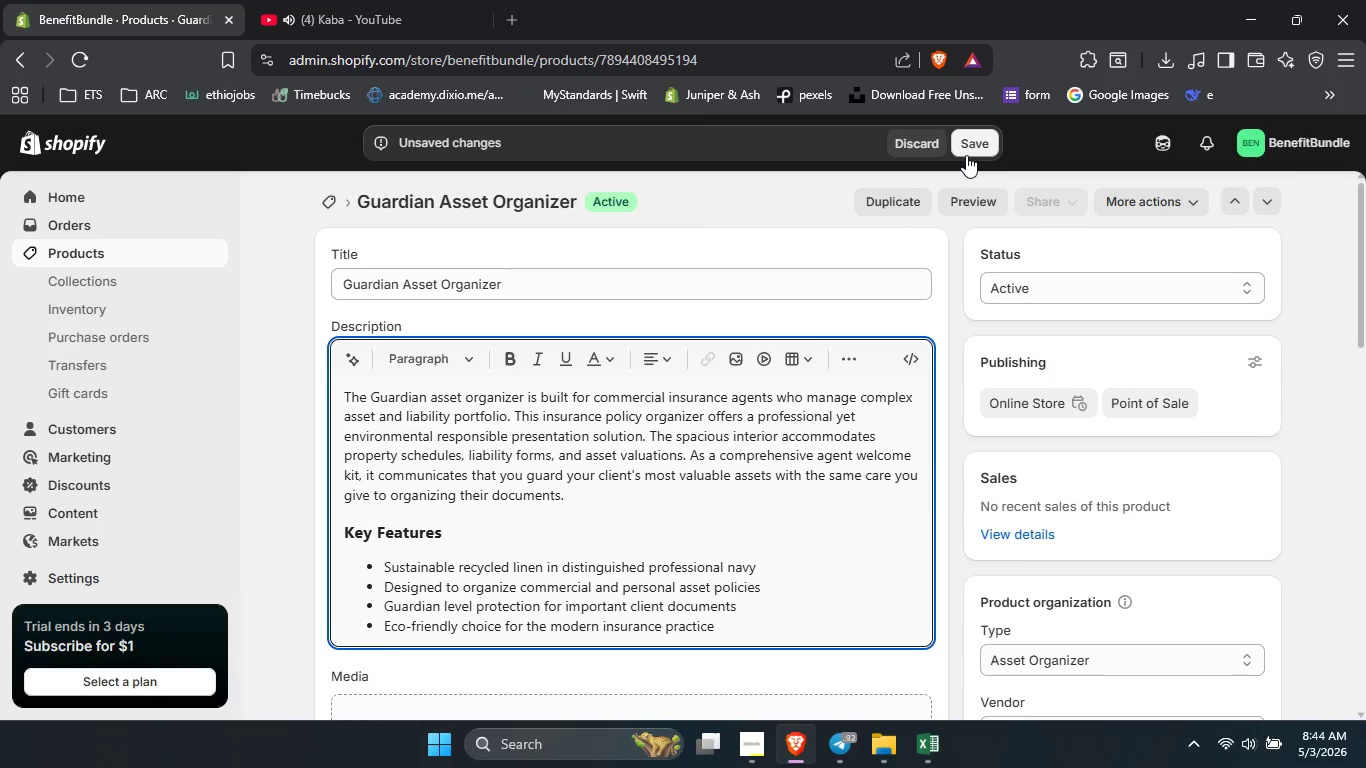 
left_click([966, 150])
 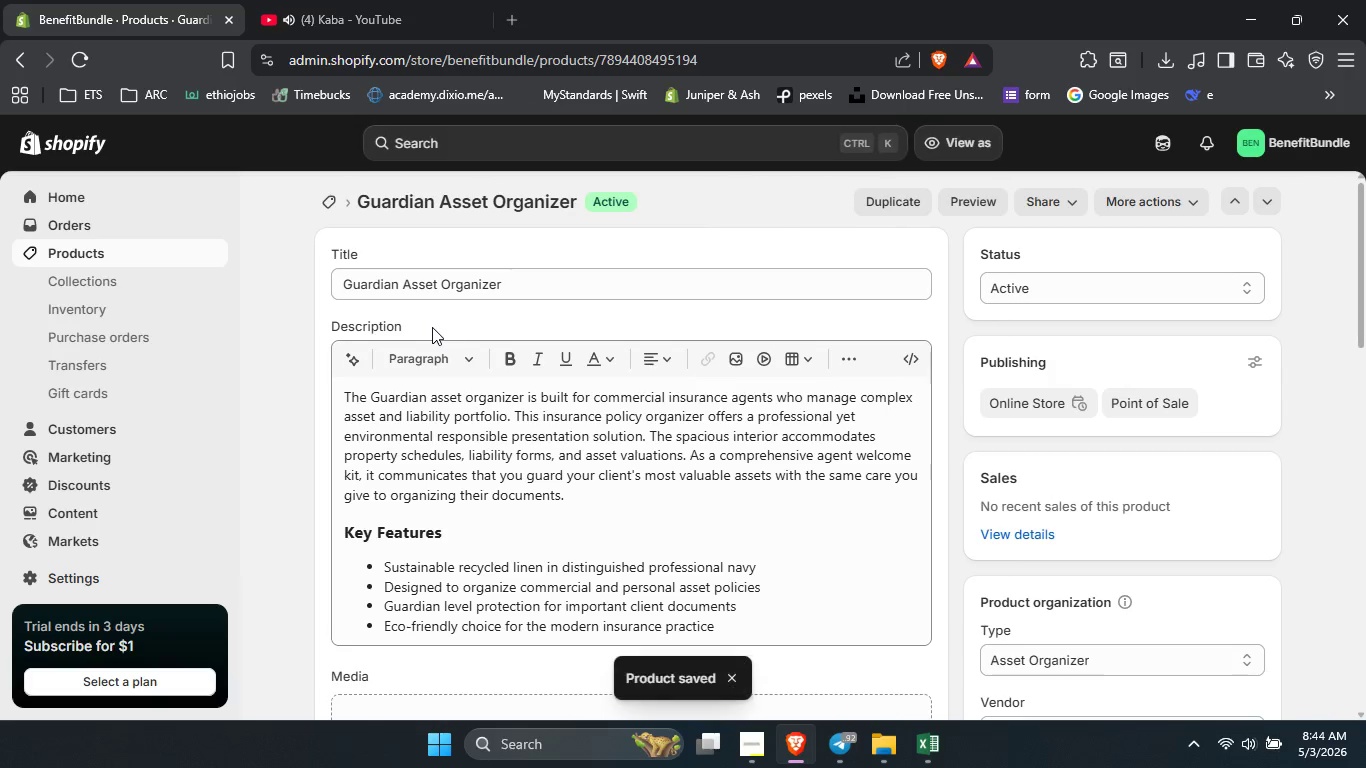 
left_click([174, 247])
 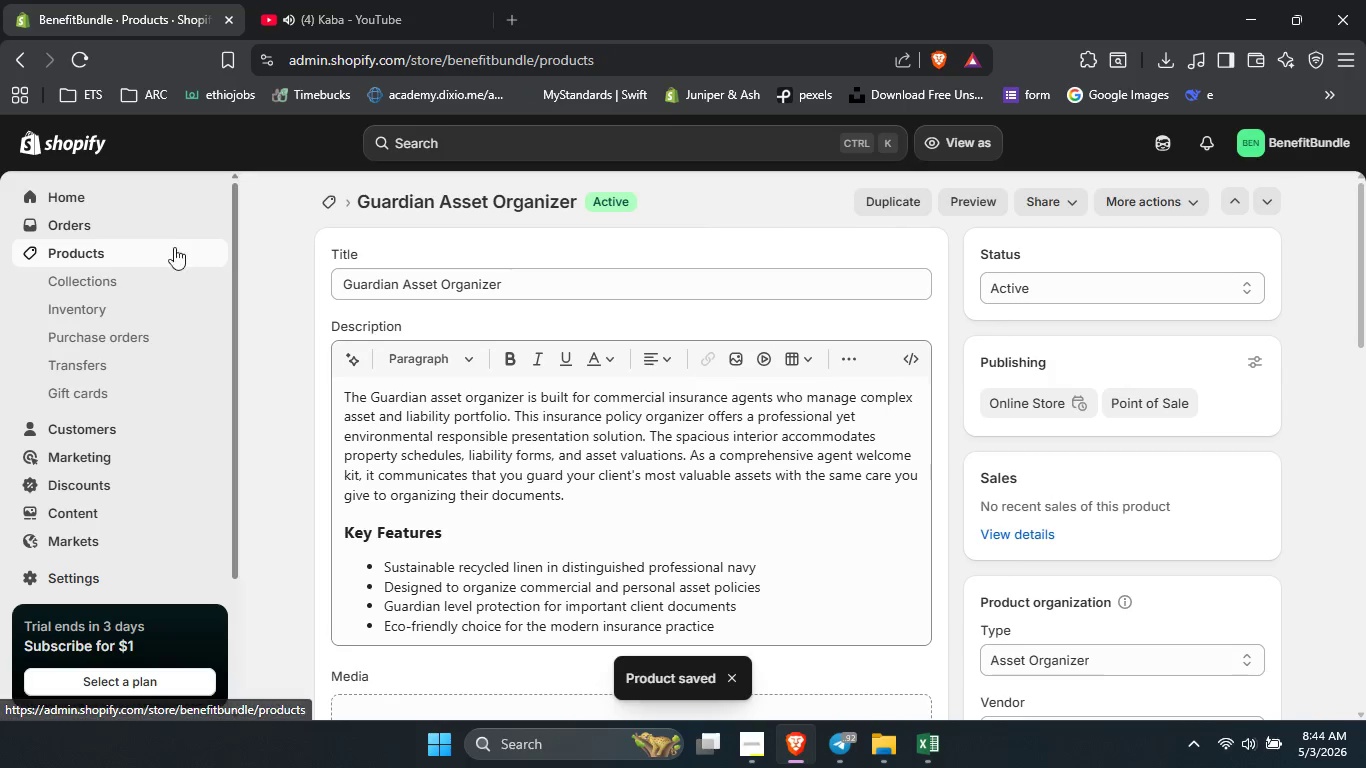 
key(PlayPause)
 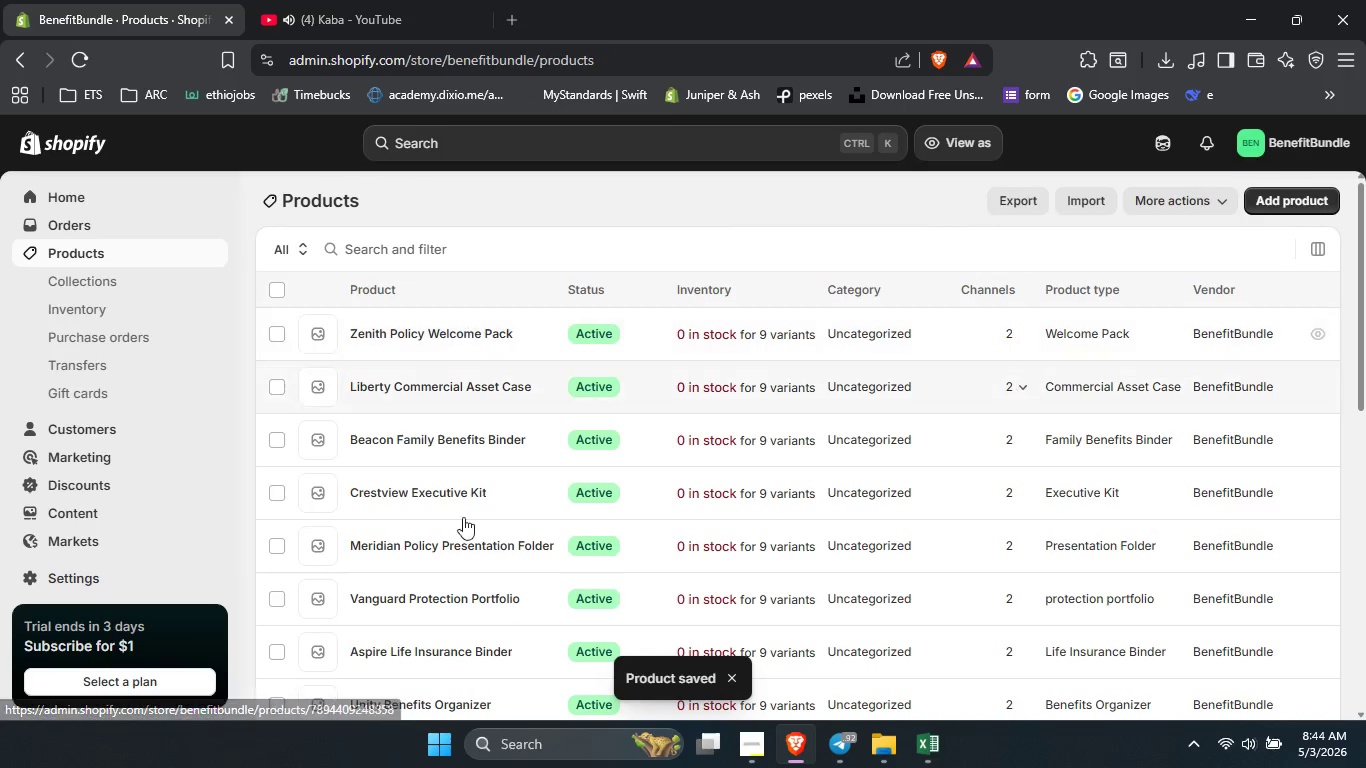 
scroll: coordinate [463, 527], scroll_direction: down, amount: 13.0
 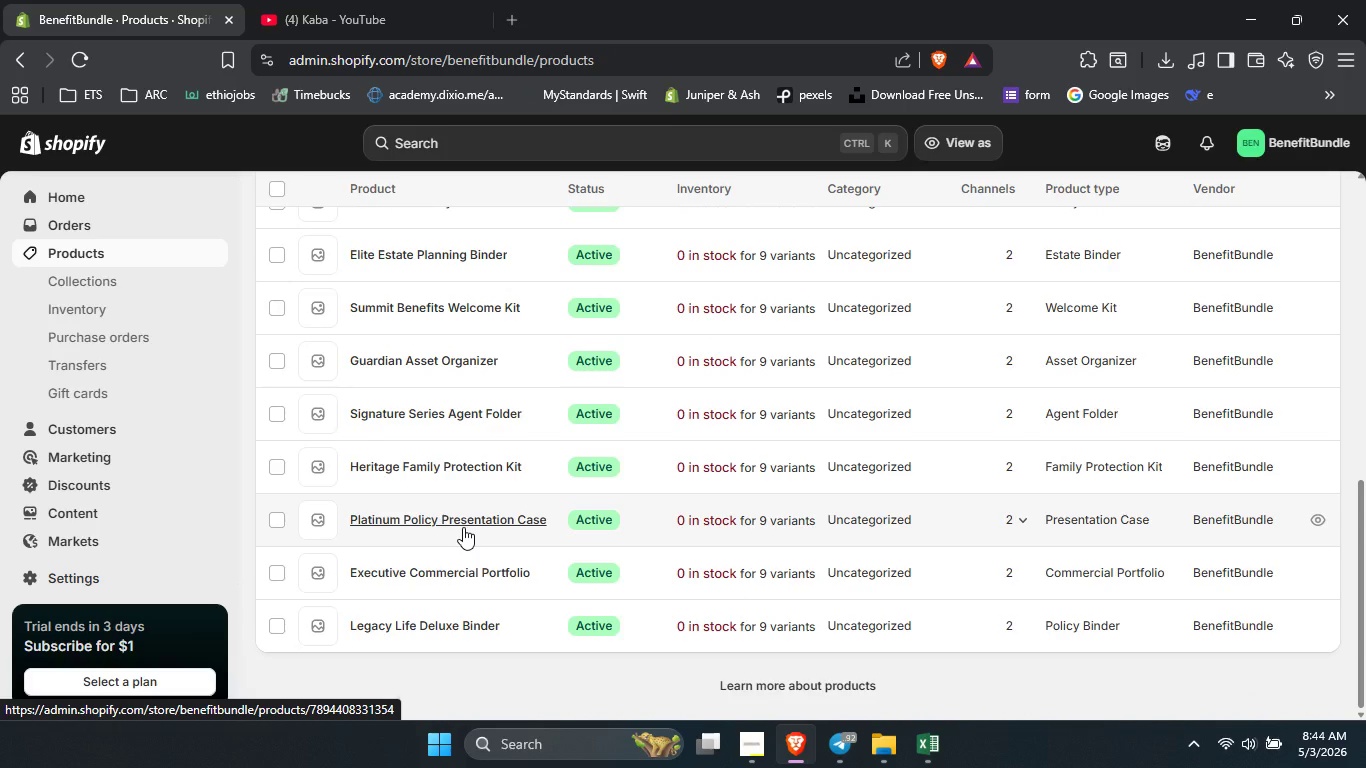 
key(PlayPause)
 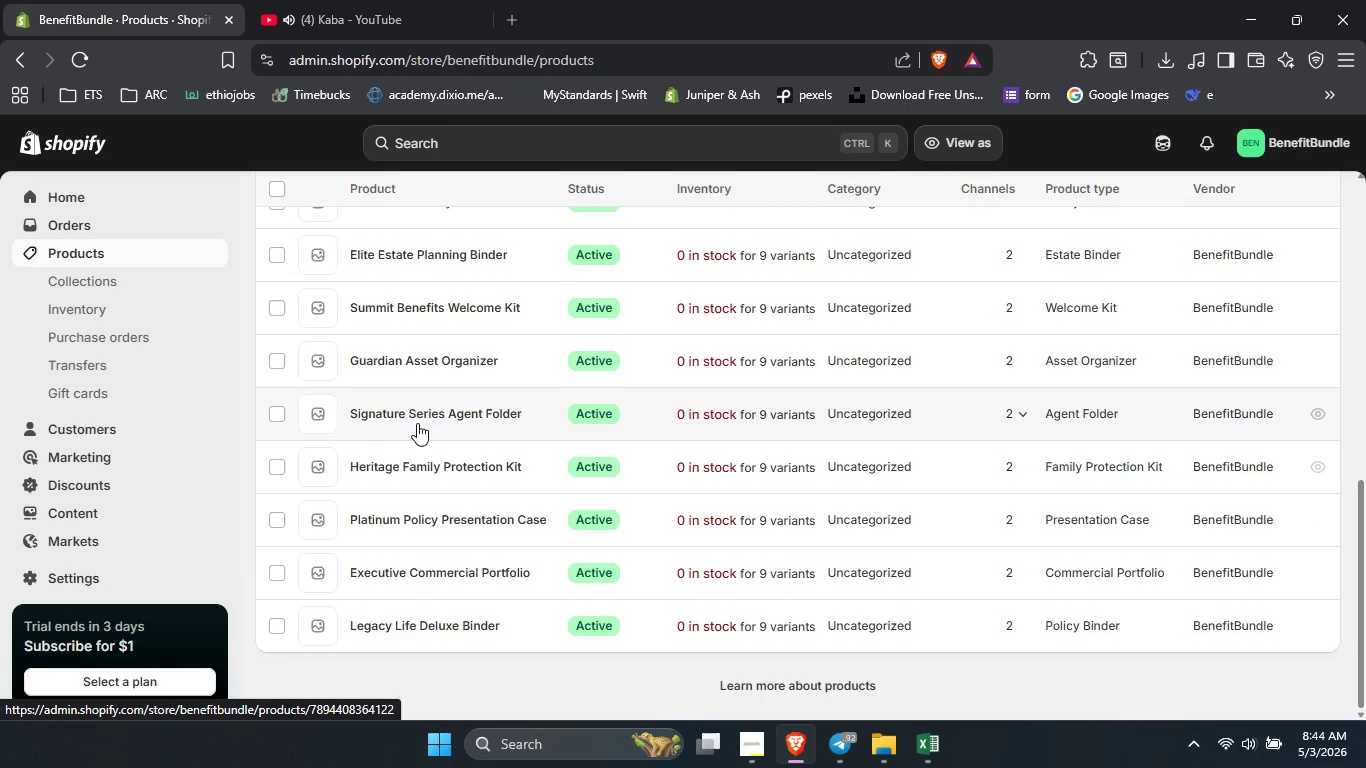 
left_click([416, 416])
 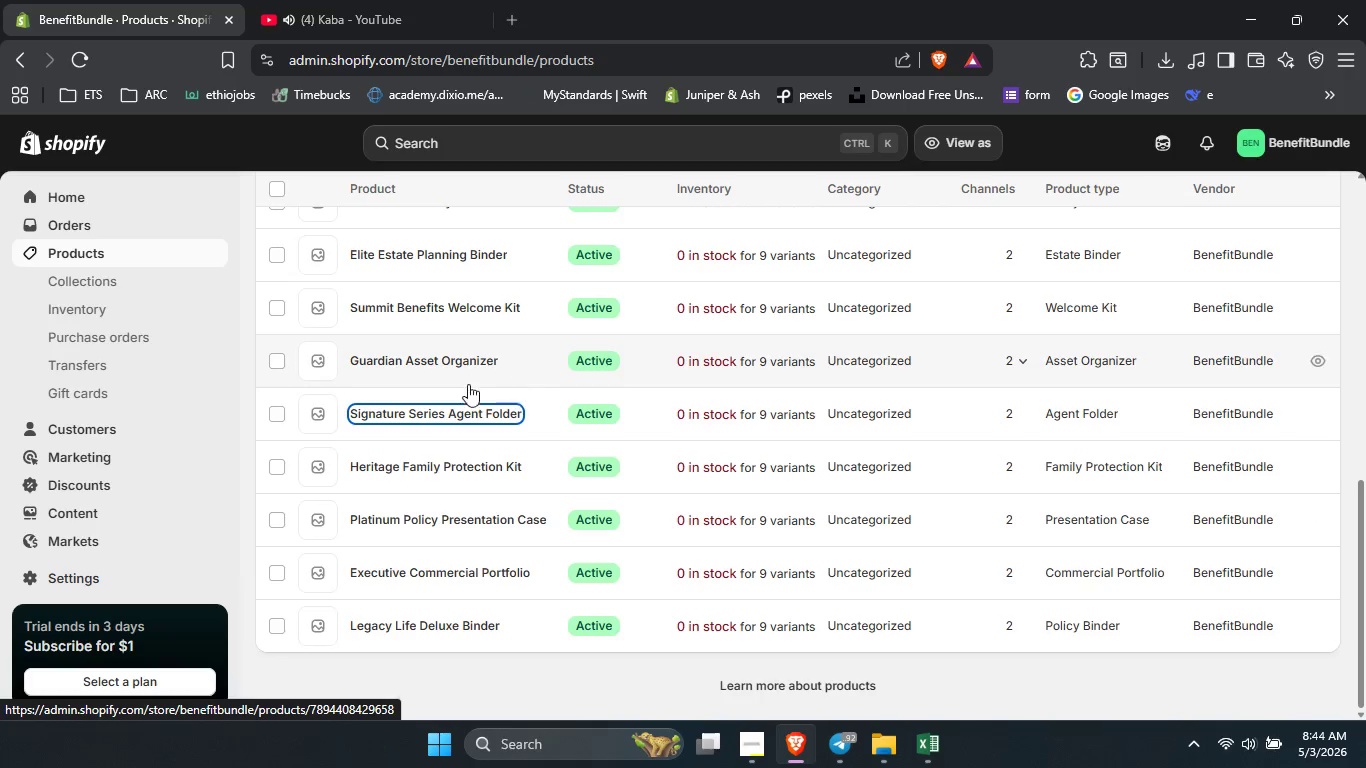 
mouse_move([449, 396])
 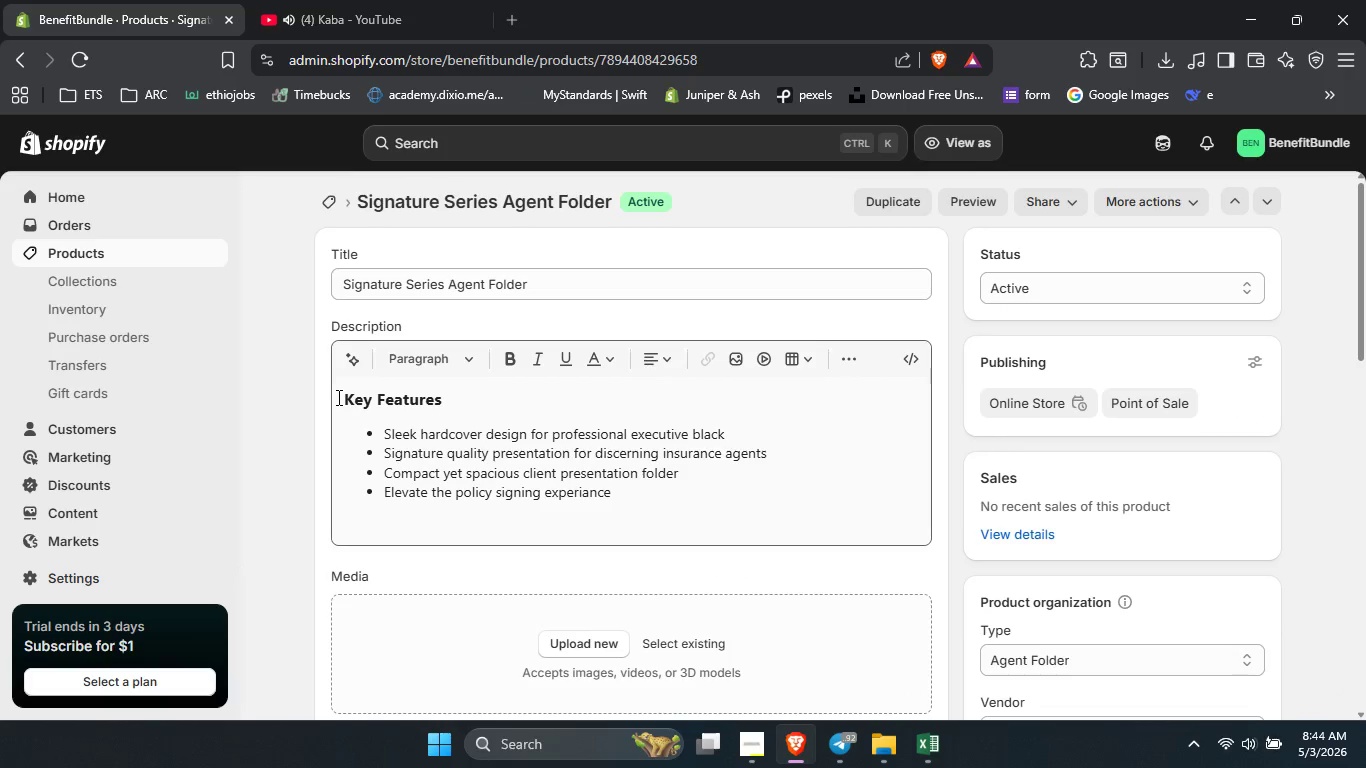 
left_click([337, 397])
 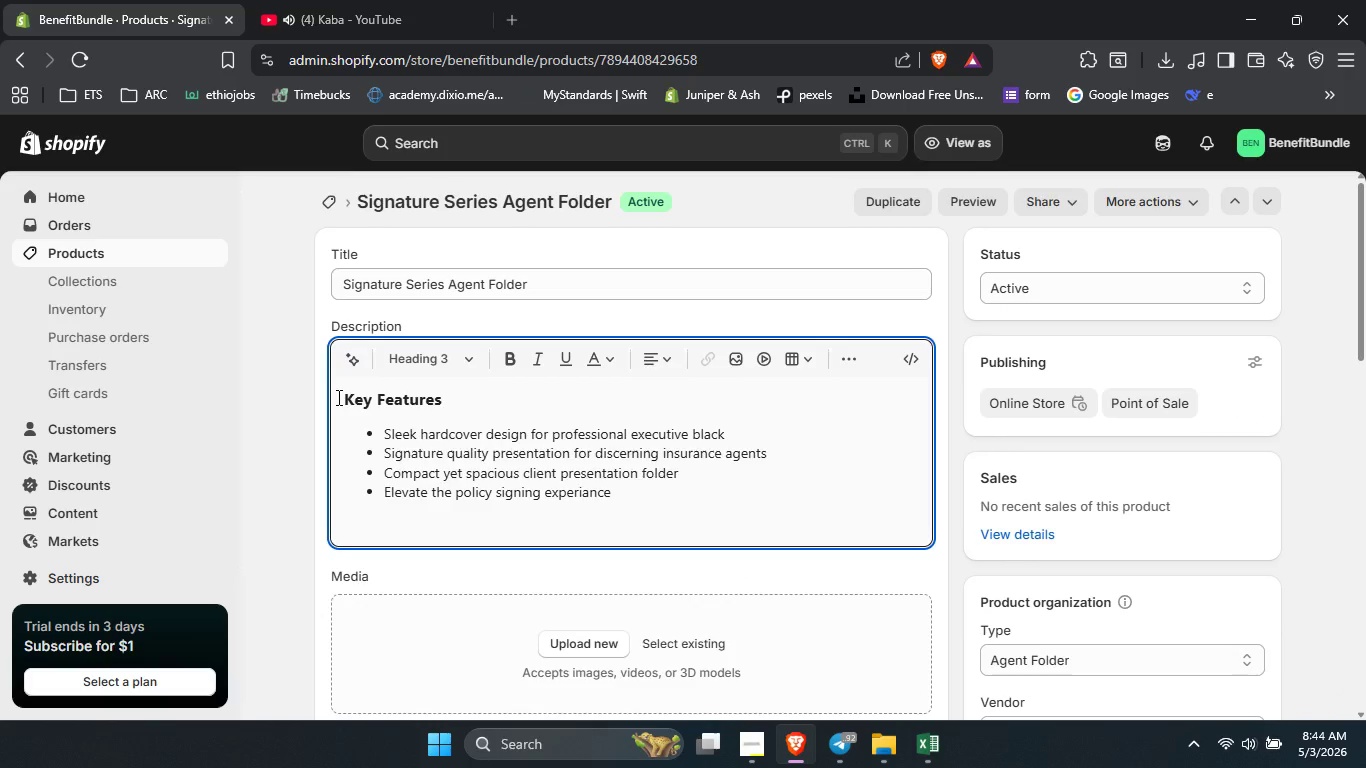 
key(Enter)
 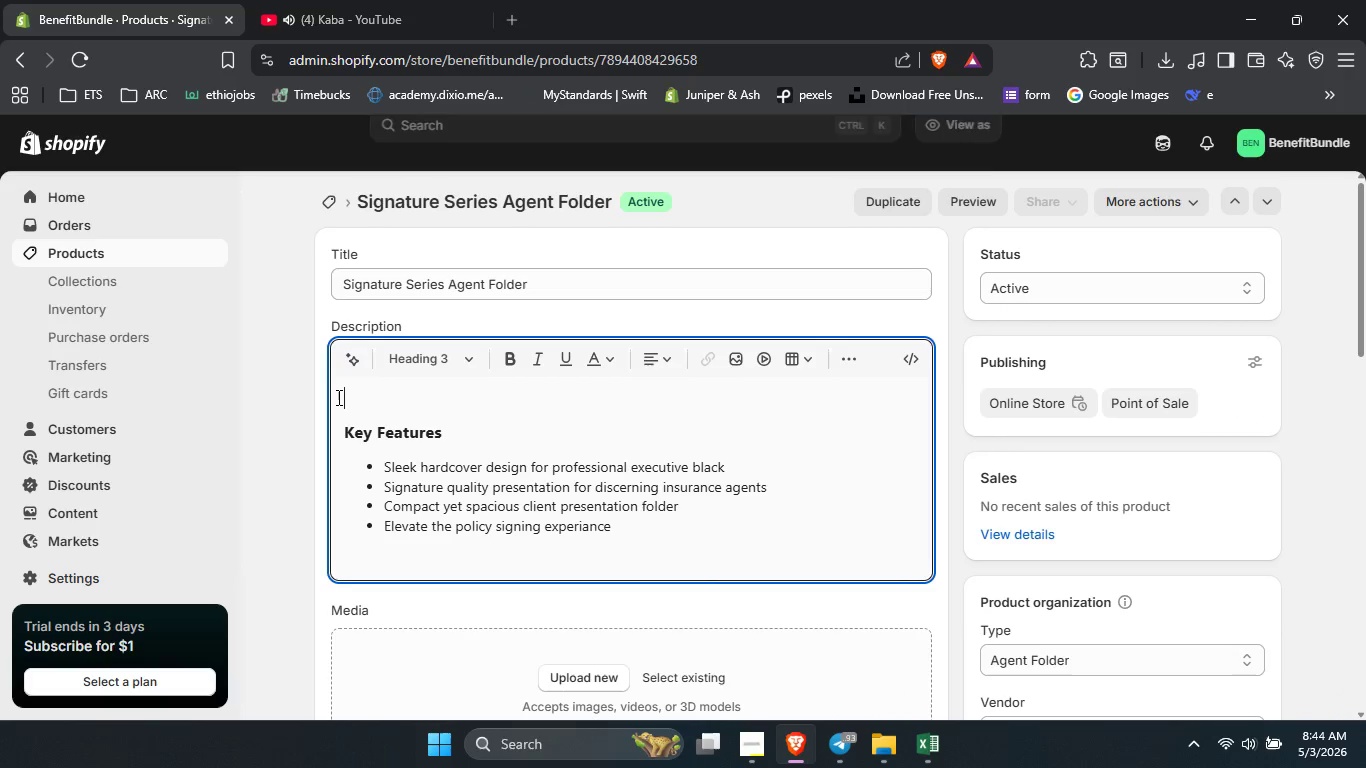 
key(ArrowUp)
 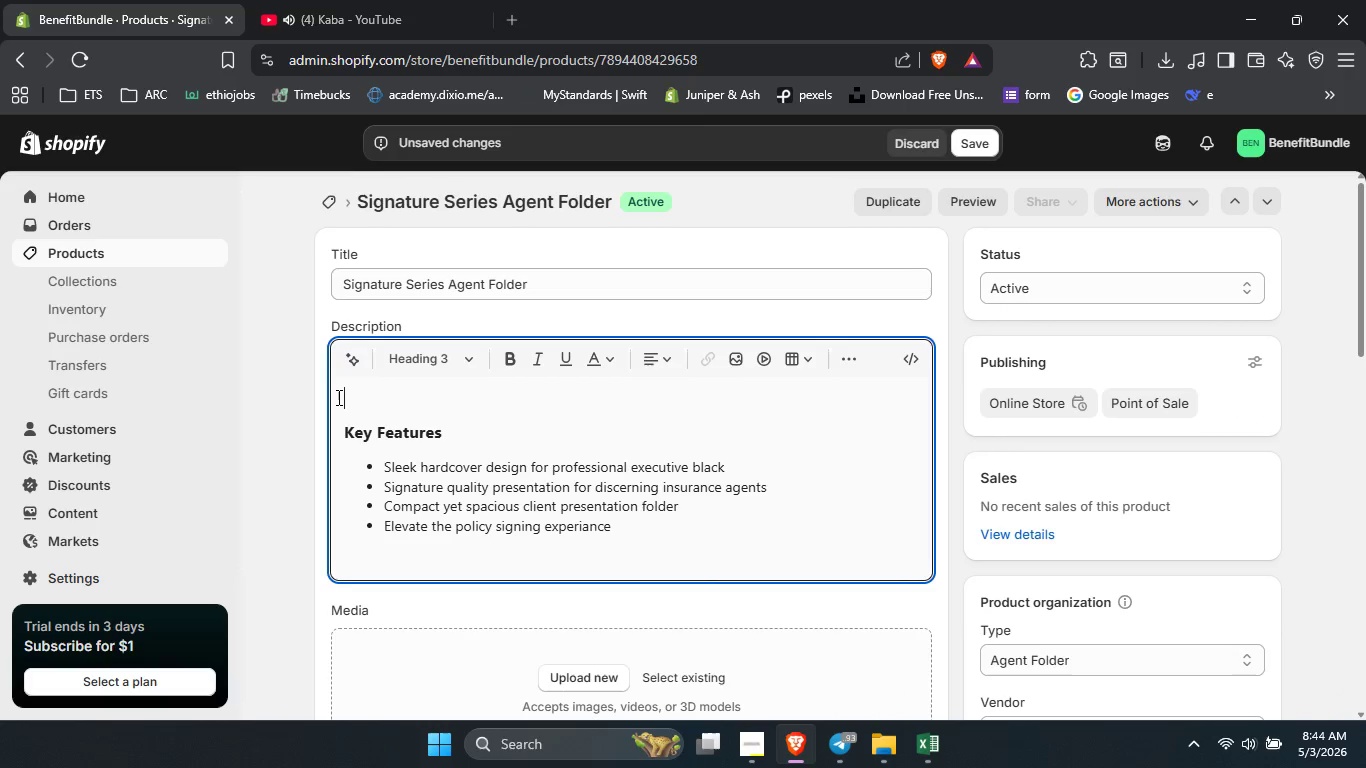 
key(ArrowUp)
 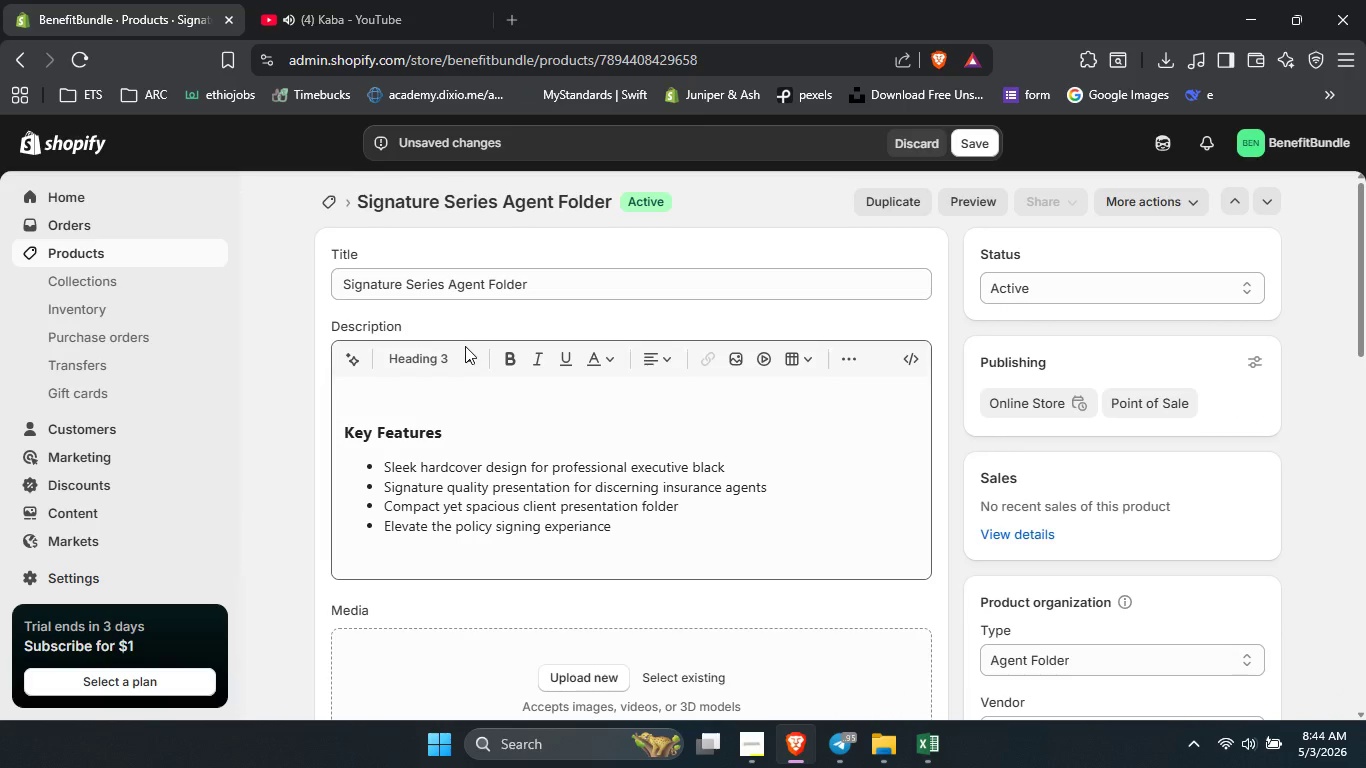 
double_click([457, 358])
 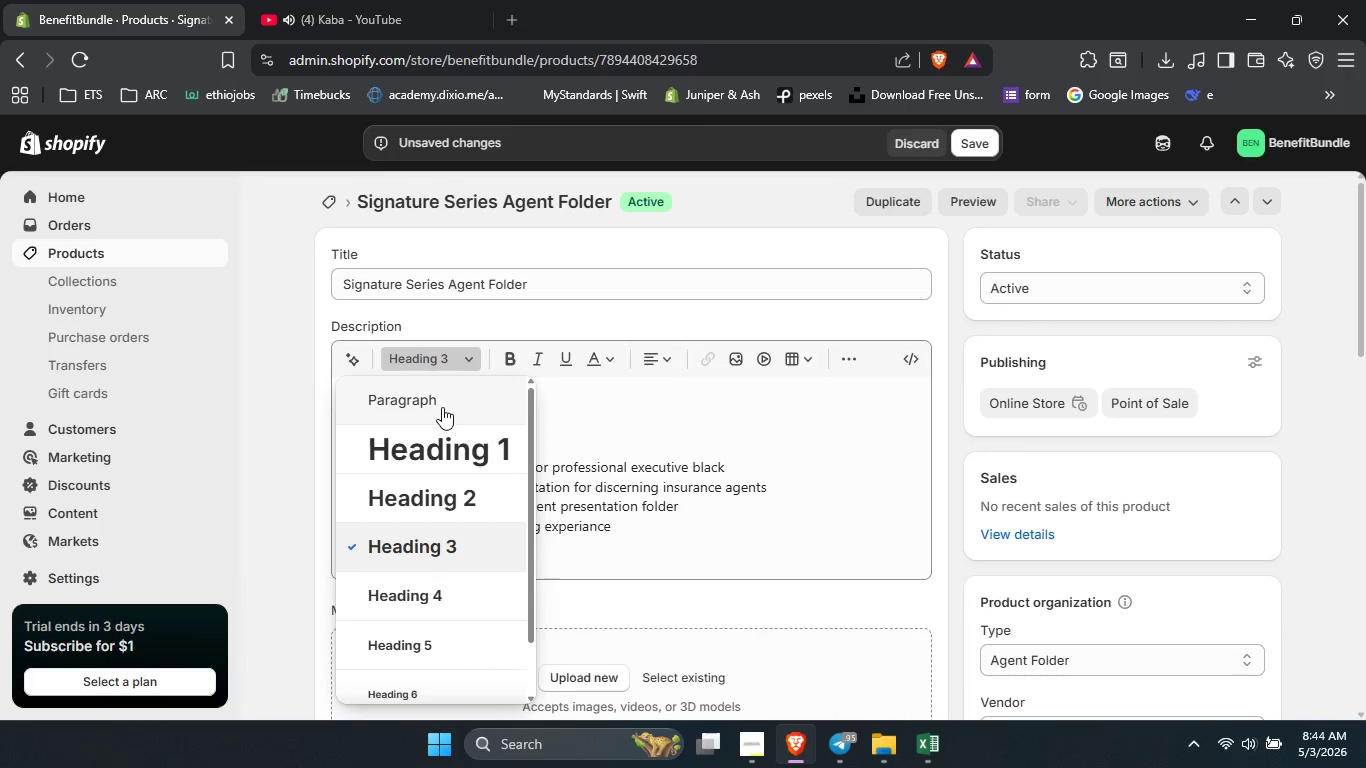 
left_click([442, 407])
 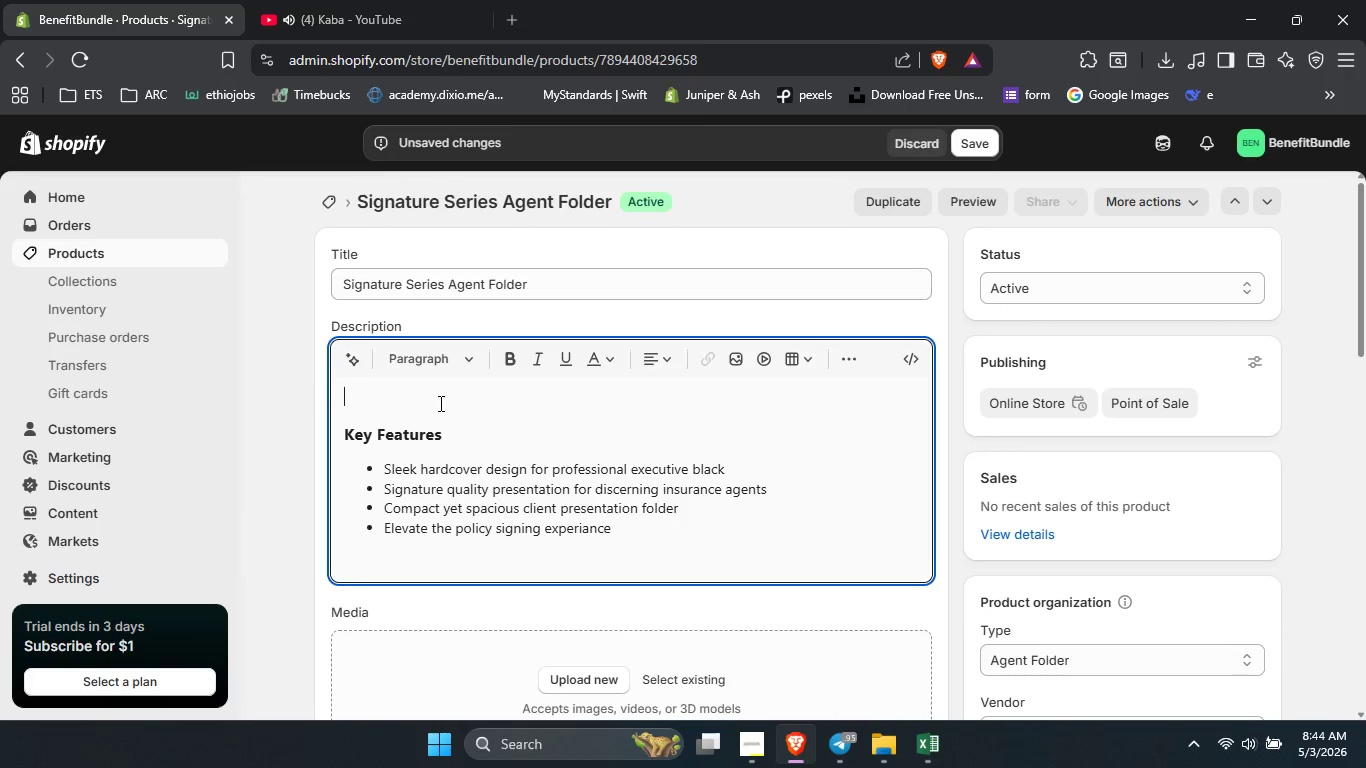 
type(The Si)
key(Backspace)
type(ignature series agent folder elevates the policy i)
key(Backspace)
type(signag)
key(Backspace)
key(Backspace)
type(ing experiance witj)
 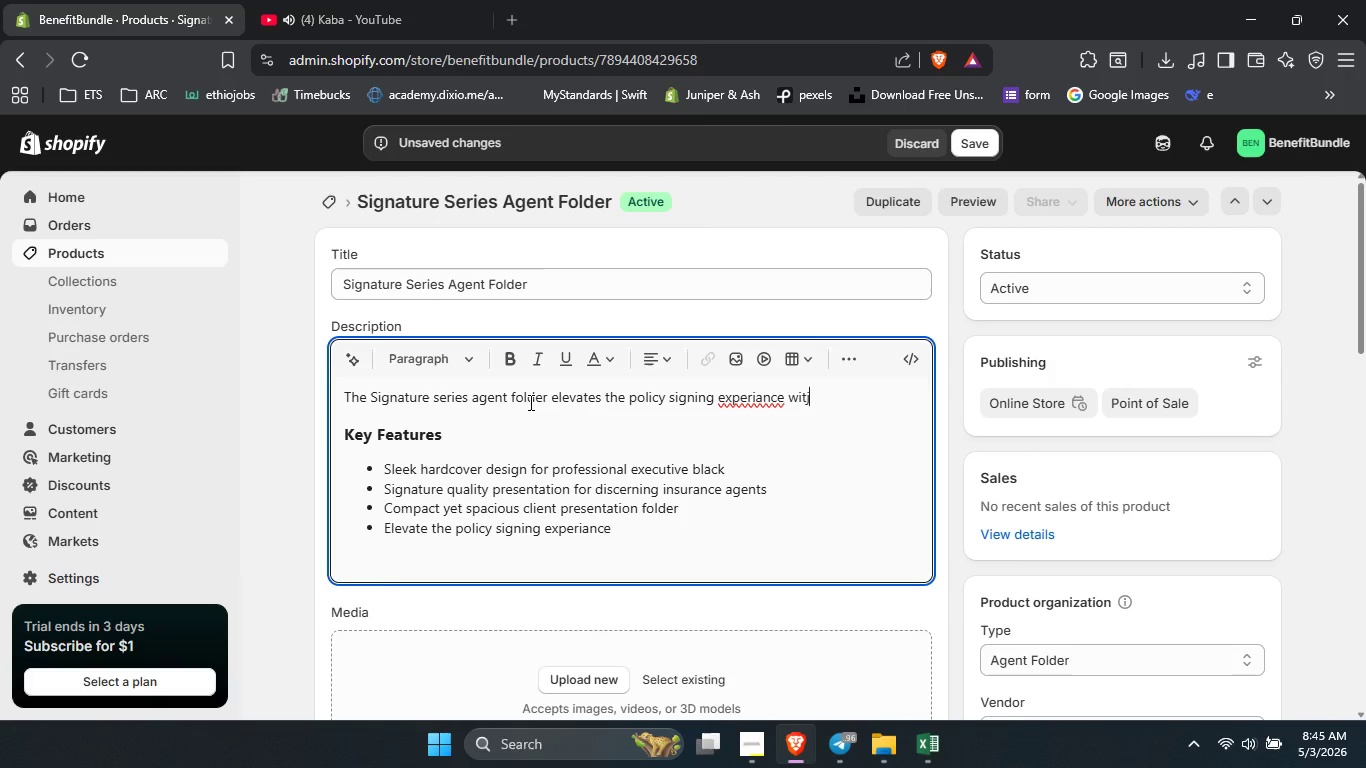 
key(Backspace)
key(Backspace)
type(rence with )
 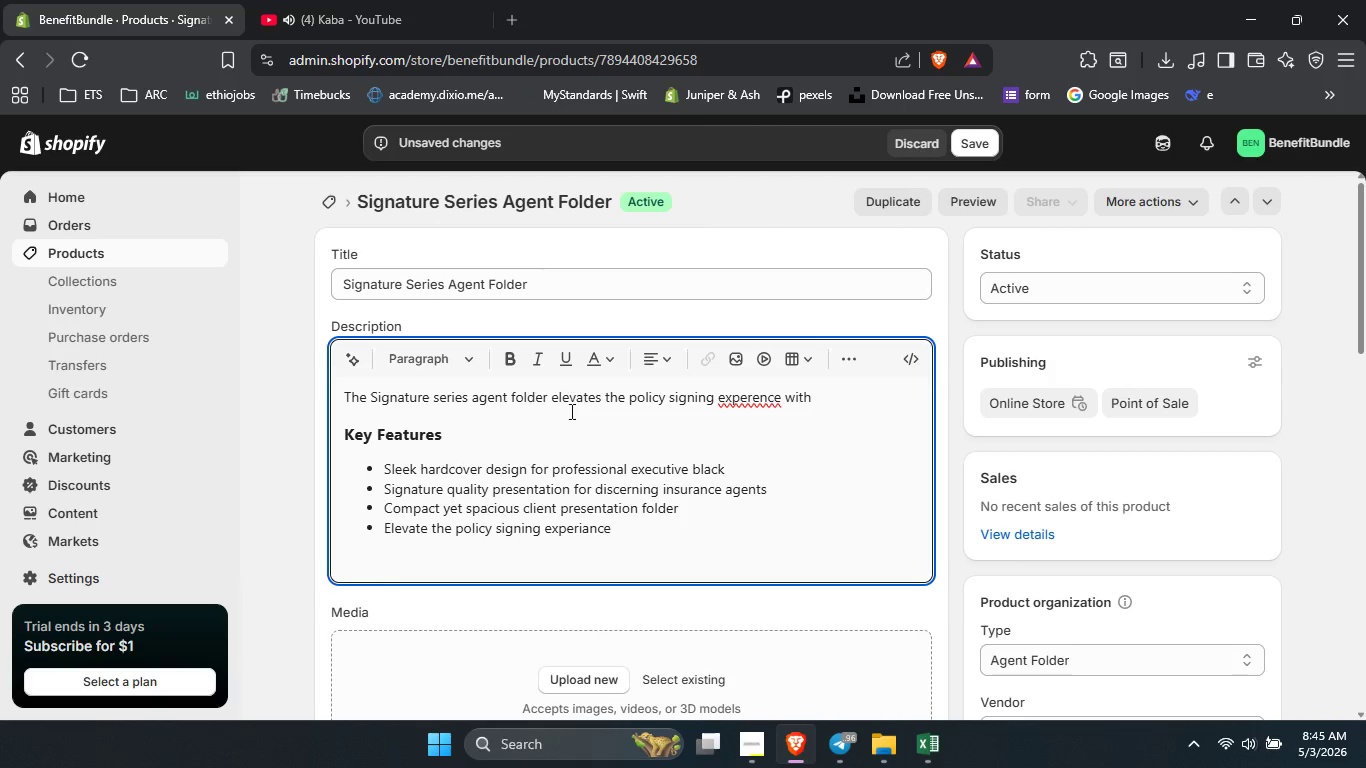 
right_click([740, 398])
 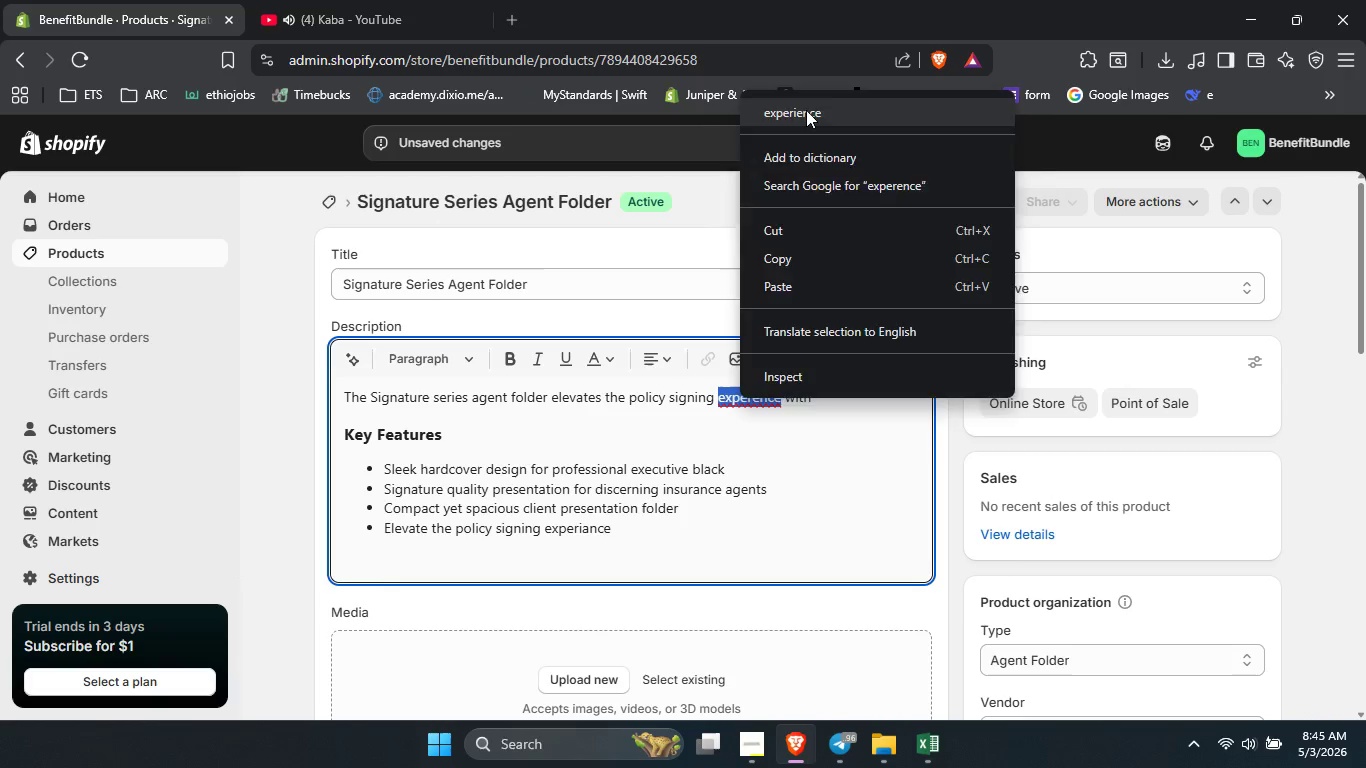 
left_click([806, 110])
 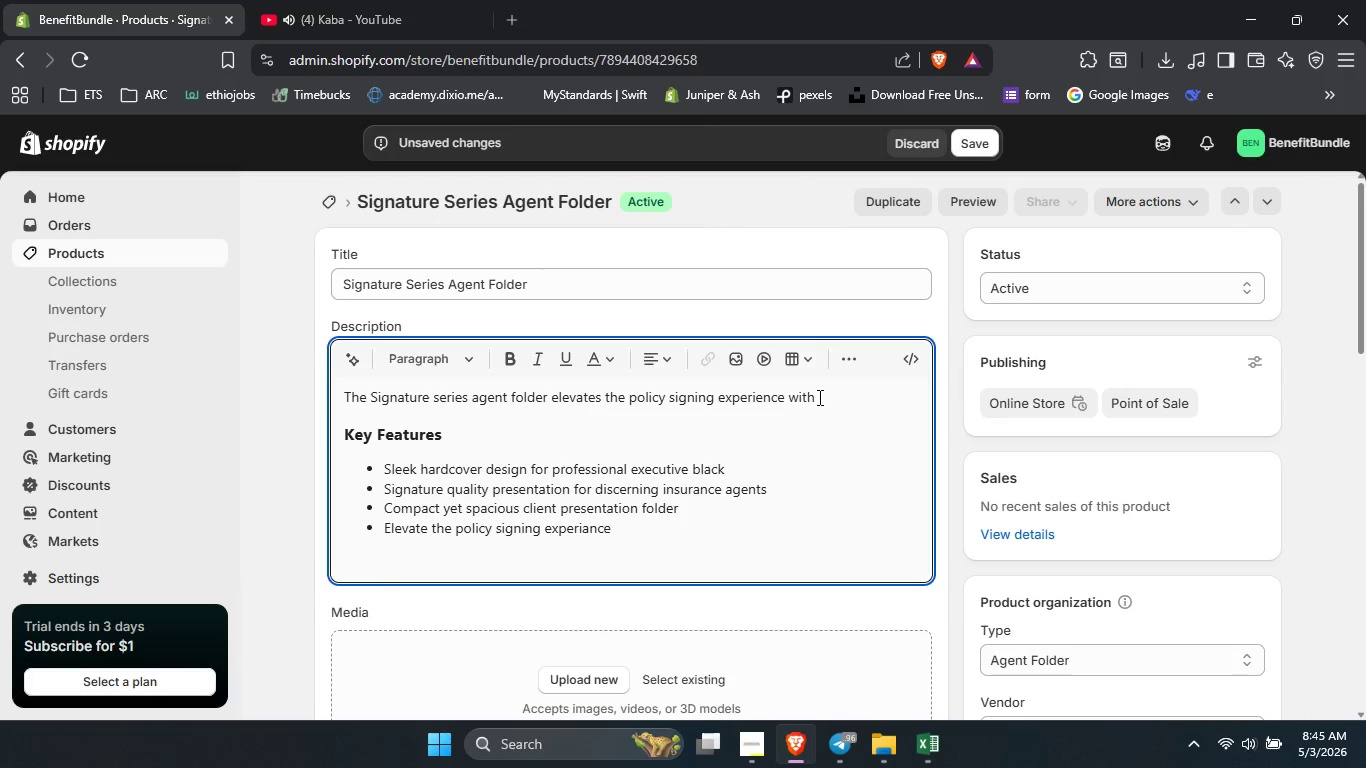 
left_click([821, 398])
 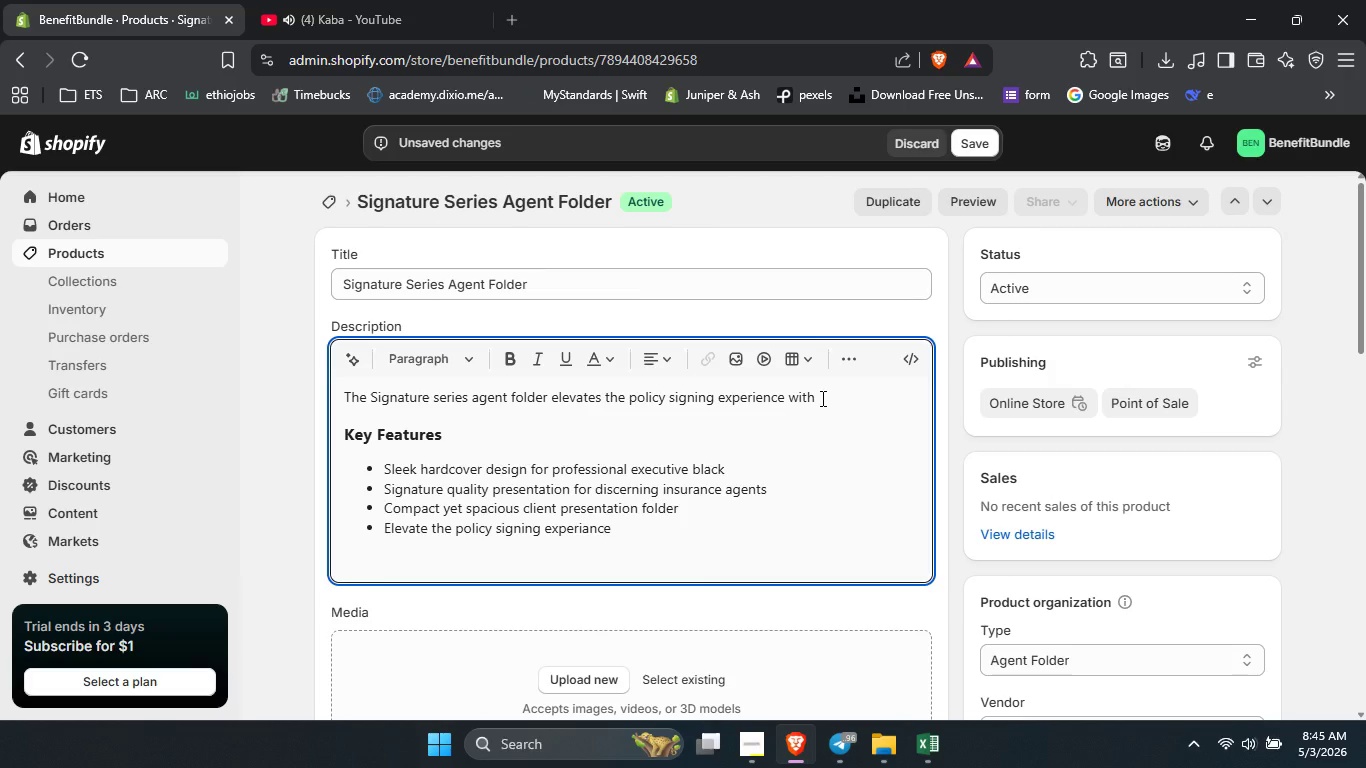 
type(it's sleek hardcover construction and commanding e)
key(Backspace)
key(Backspace)
key(Backspace)
key(Backspace)
type(. This compact and )
 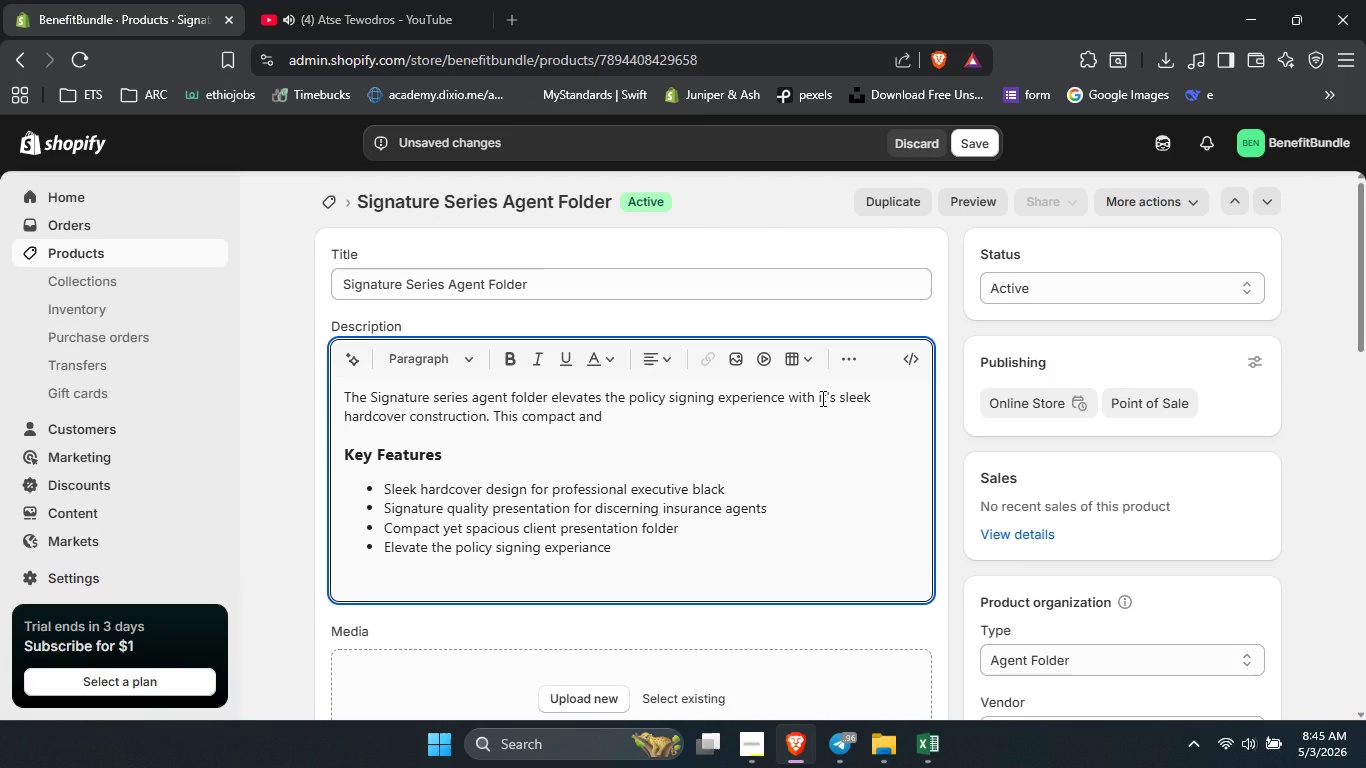 
key(Backspace)
key(Backspace)
key(Backspace)
key(Backspace)
type(yet spacious client presentation folder is design )
key(Backspace)
type(ed for )
 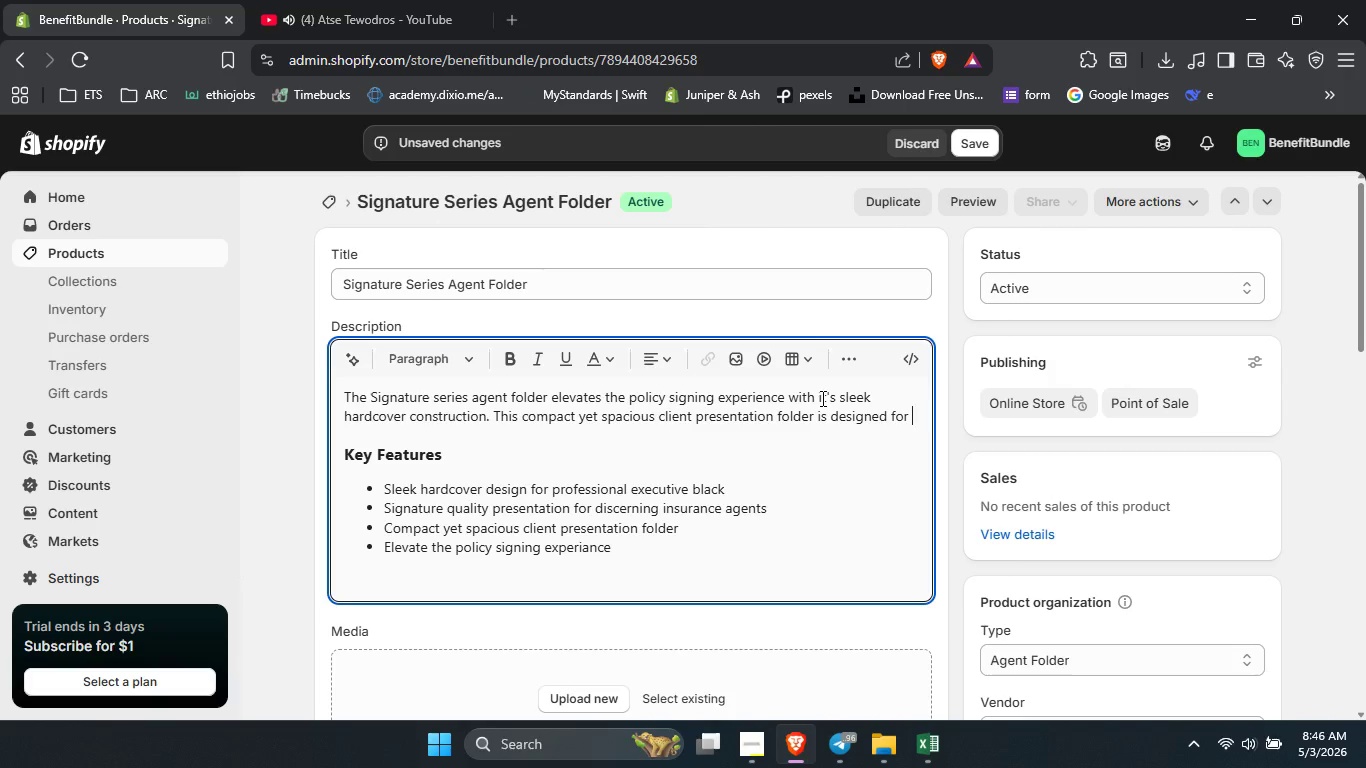 
wait(5.34)
 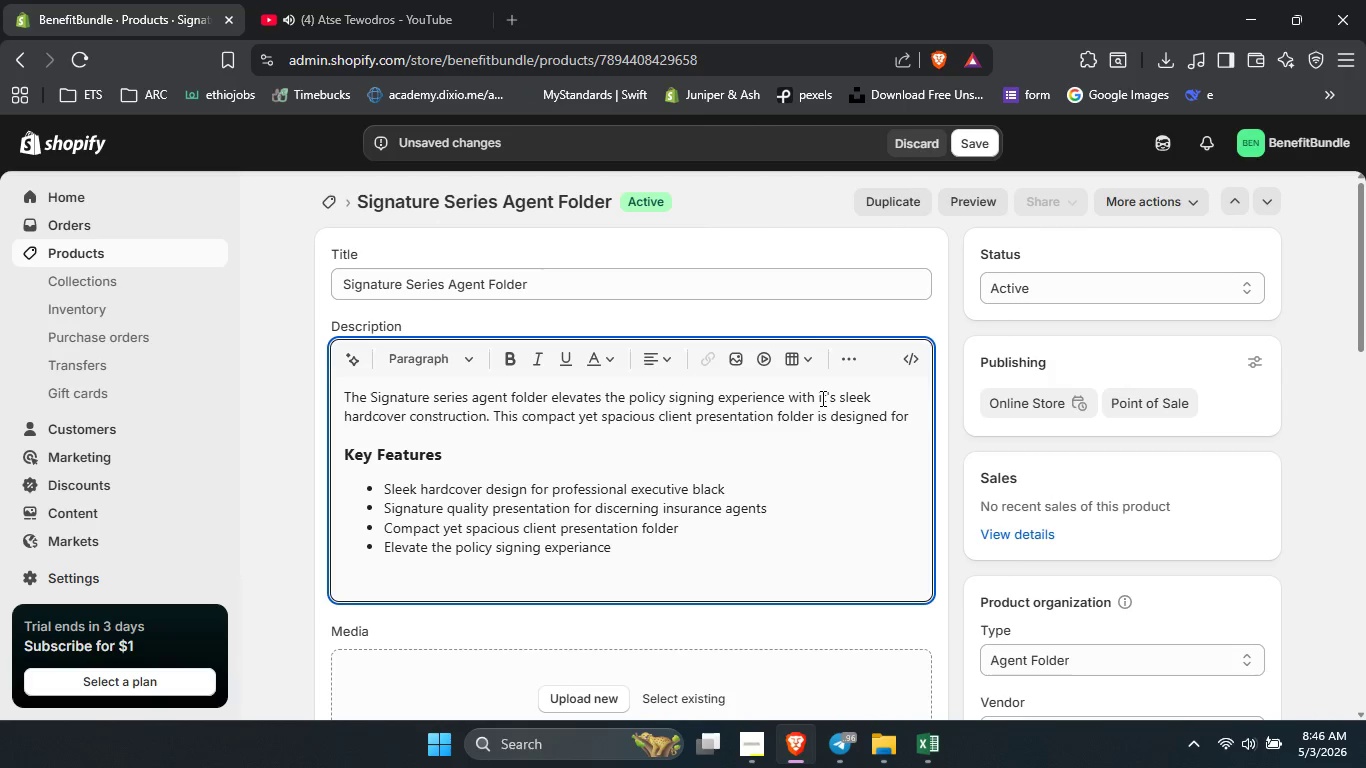 
type(agents eho make multiple )
 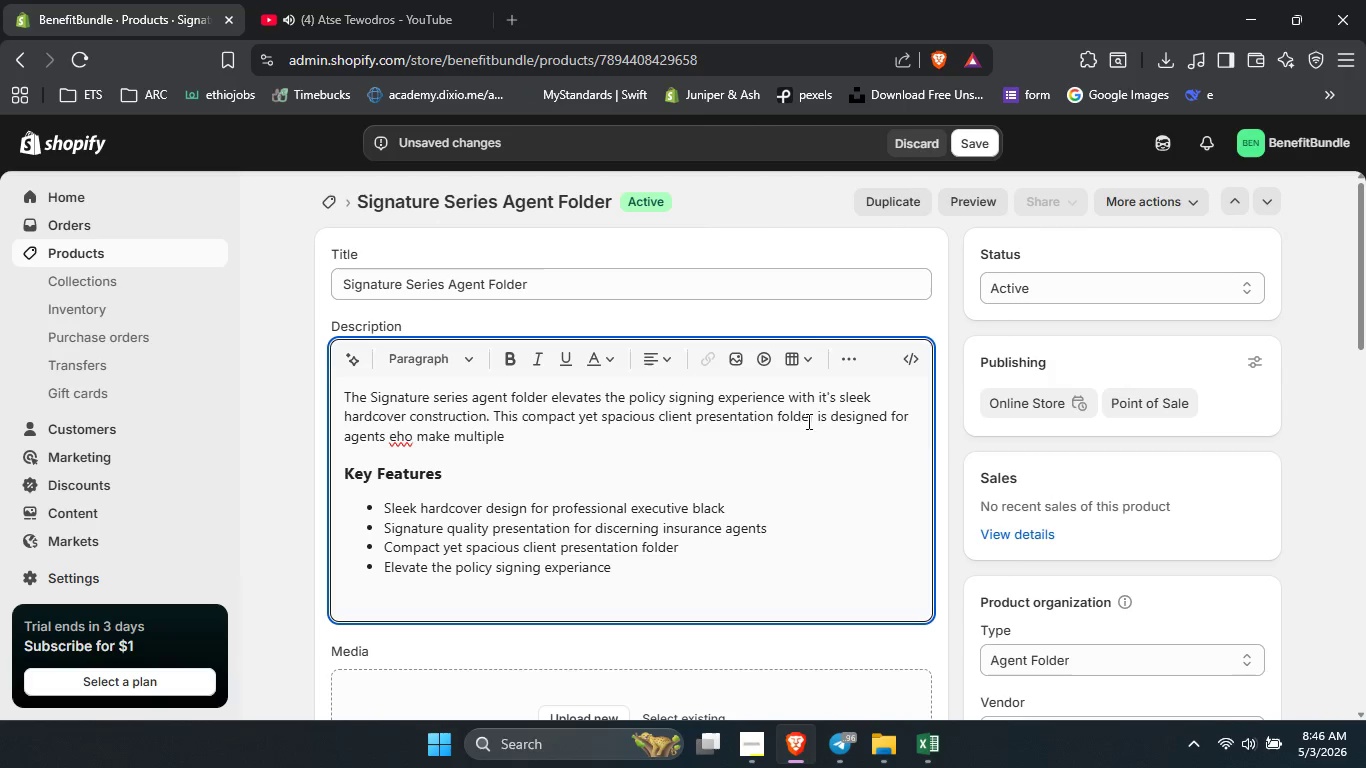 
wait(13.23)
 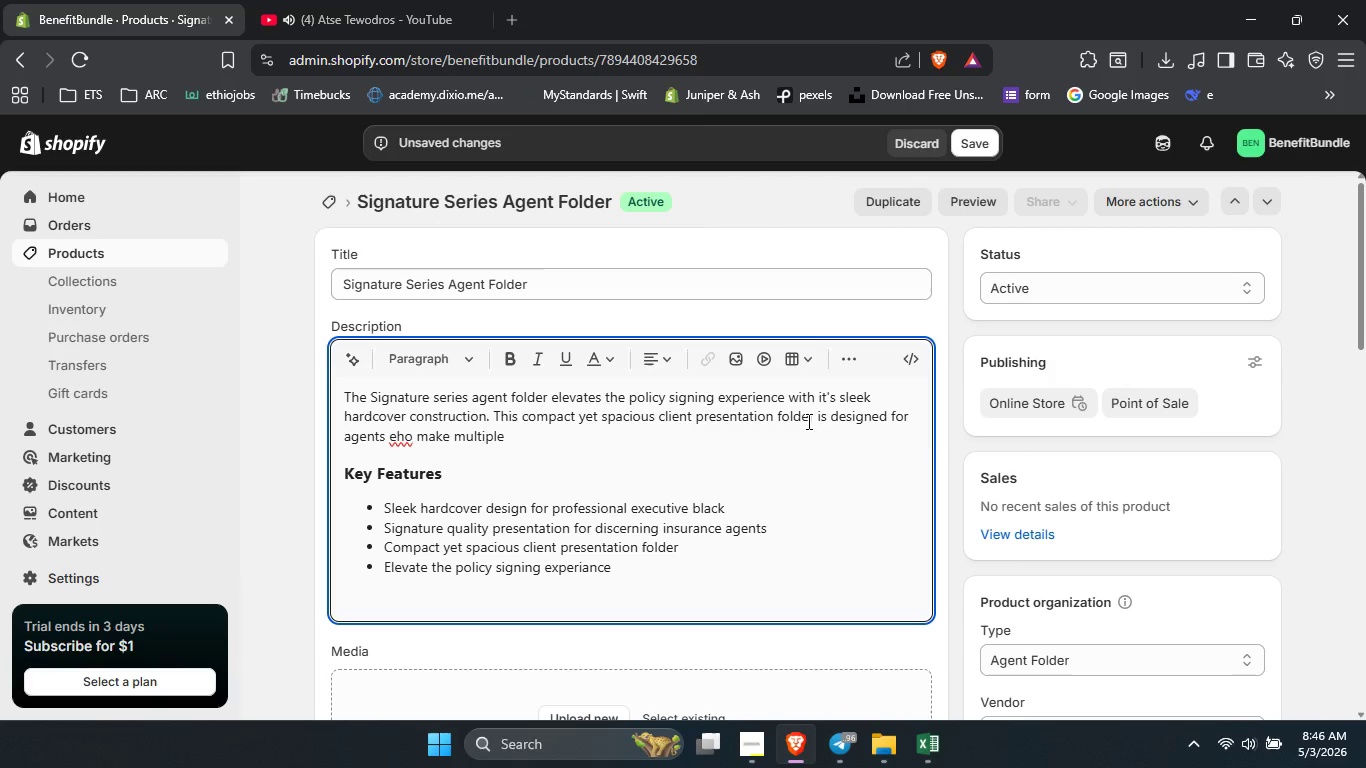 
double_click([398, 439])
 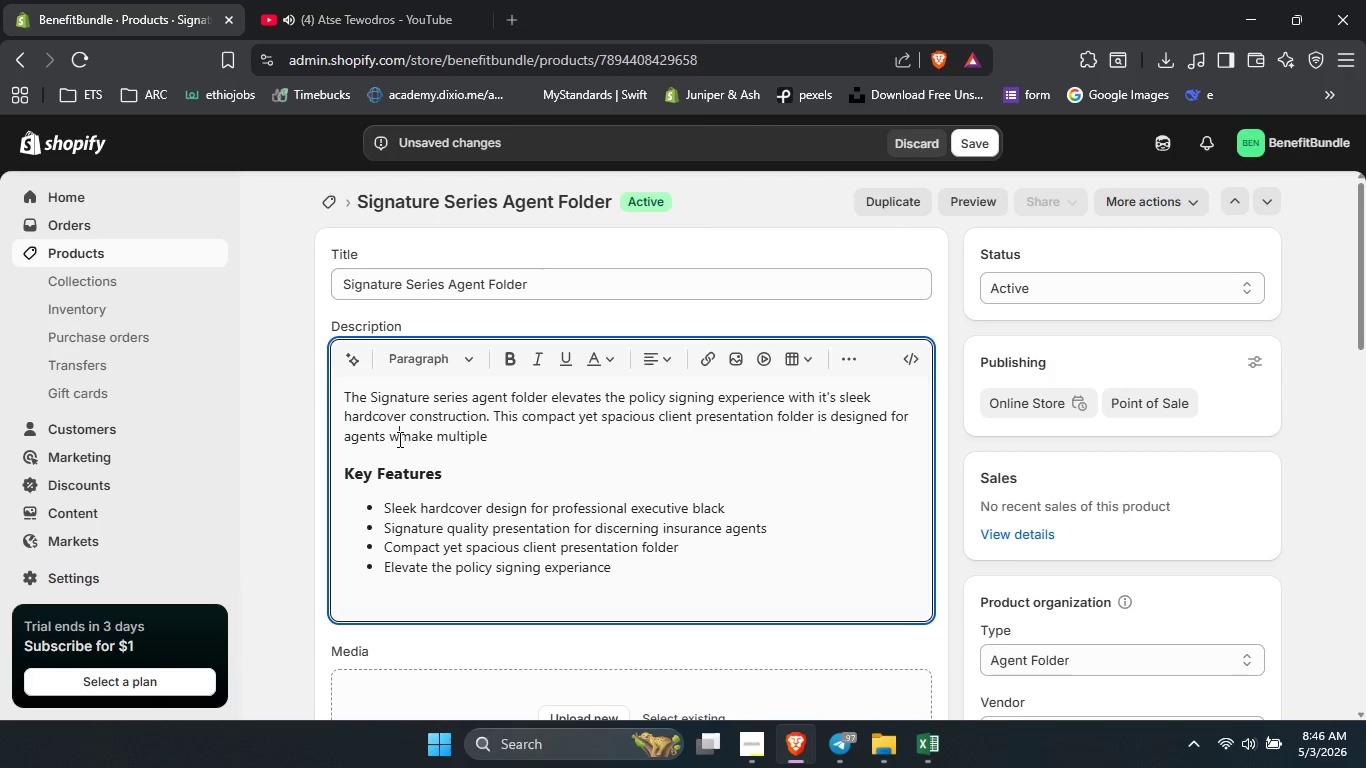 
type(whi )
key(Backspace)
key(Backspace)
type(o )
 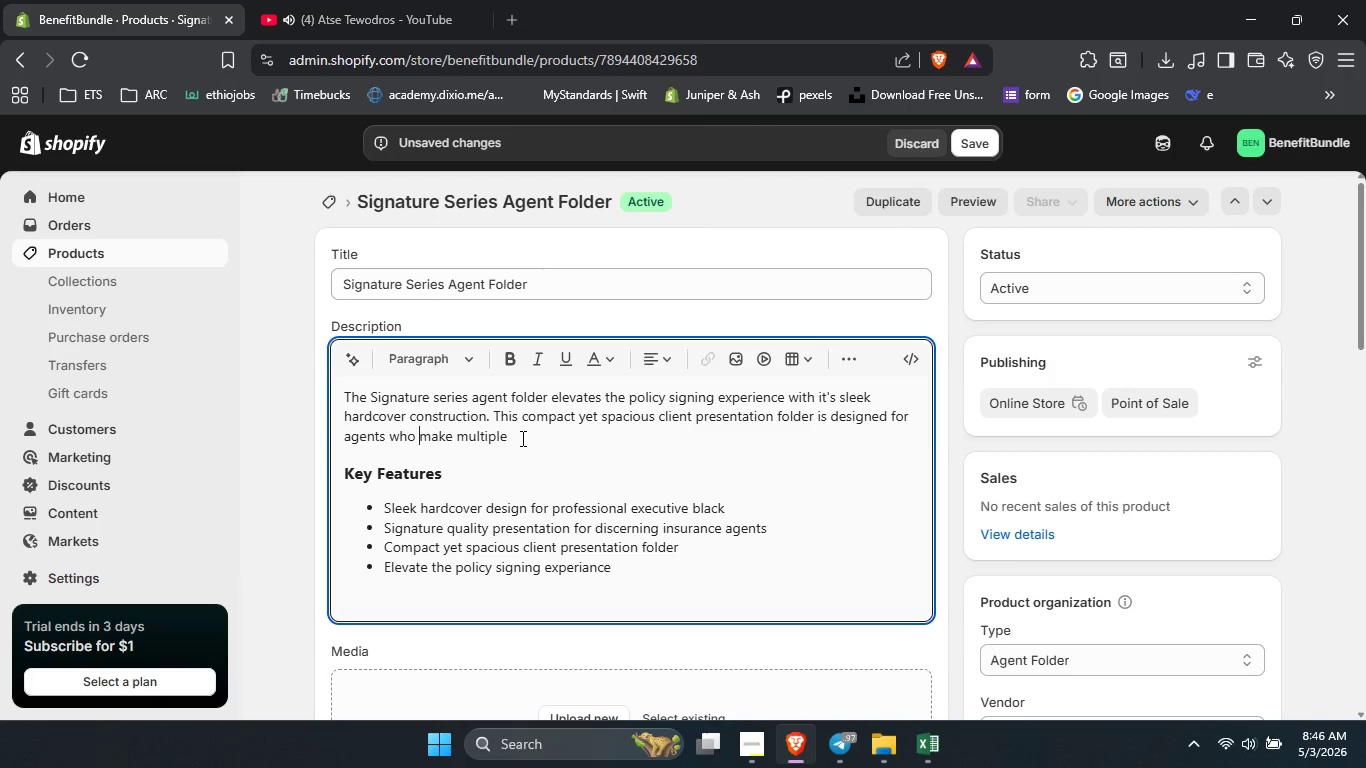 
left_click([521, 438])
 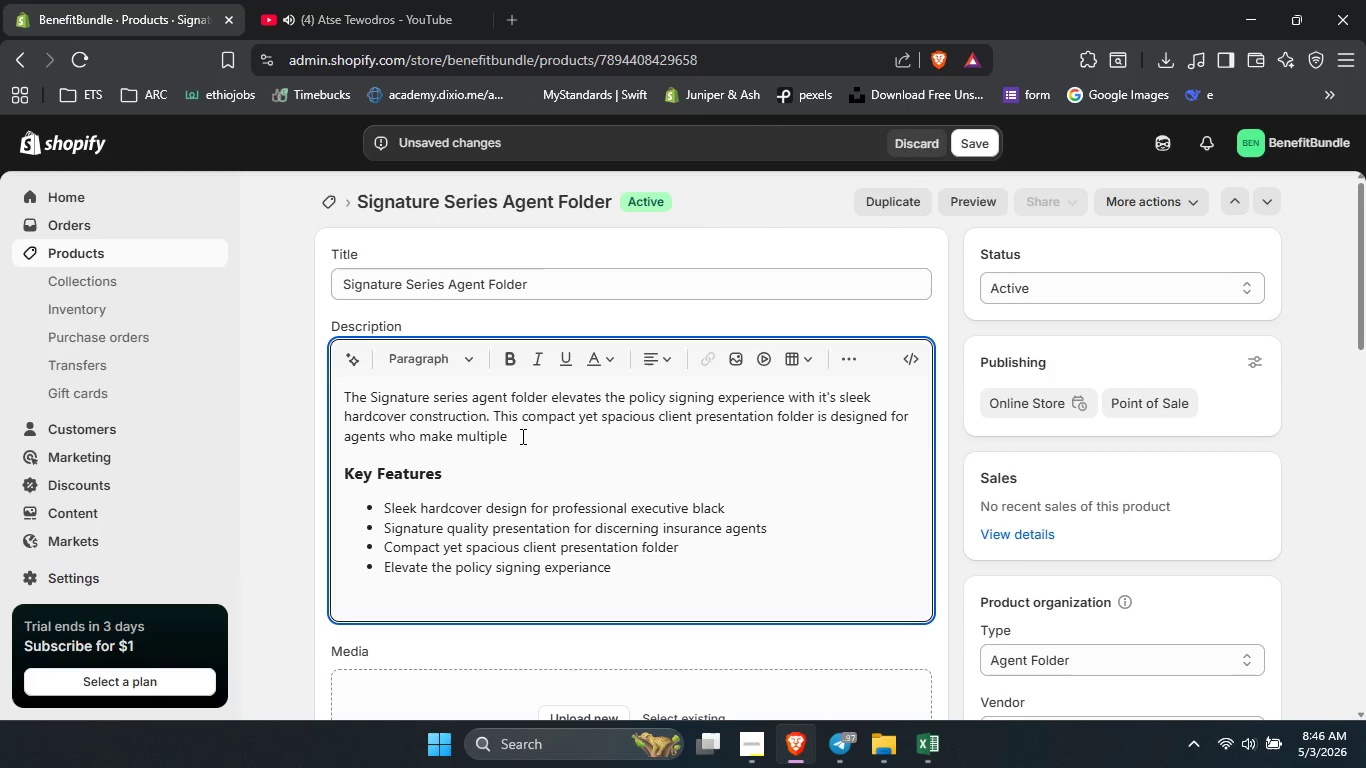 
wait(5.23)
 